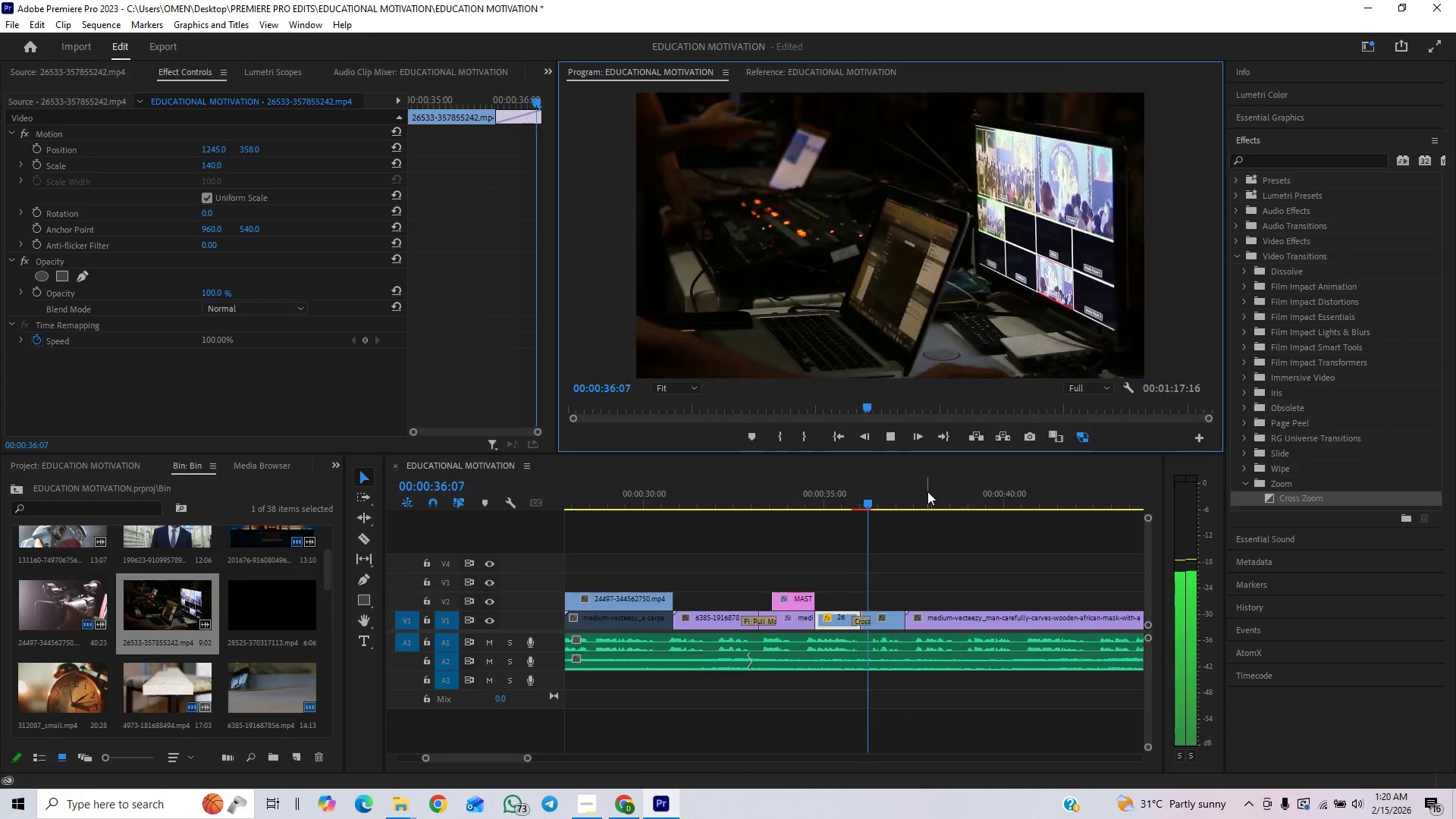 
left_click([891, 431])
 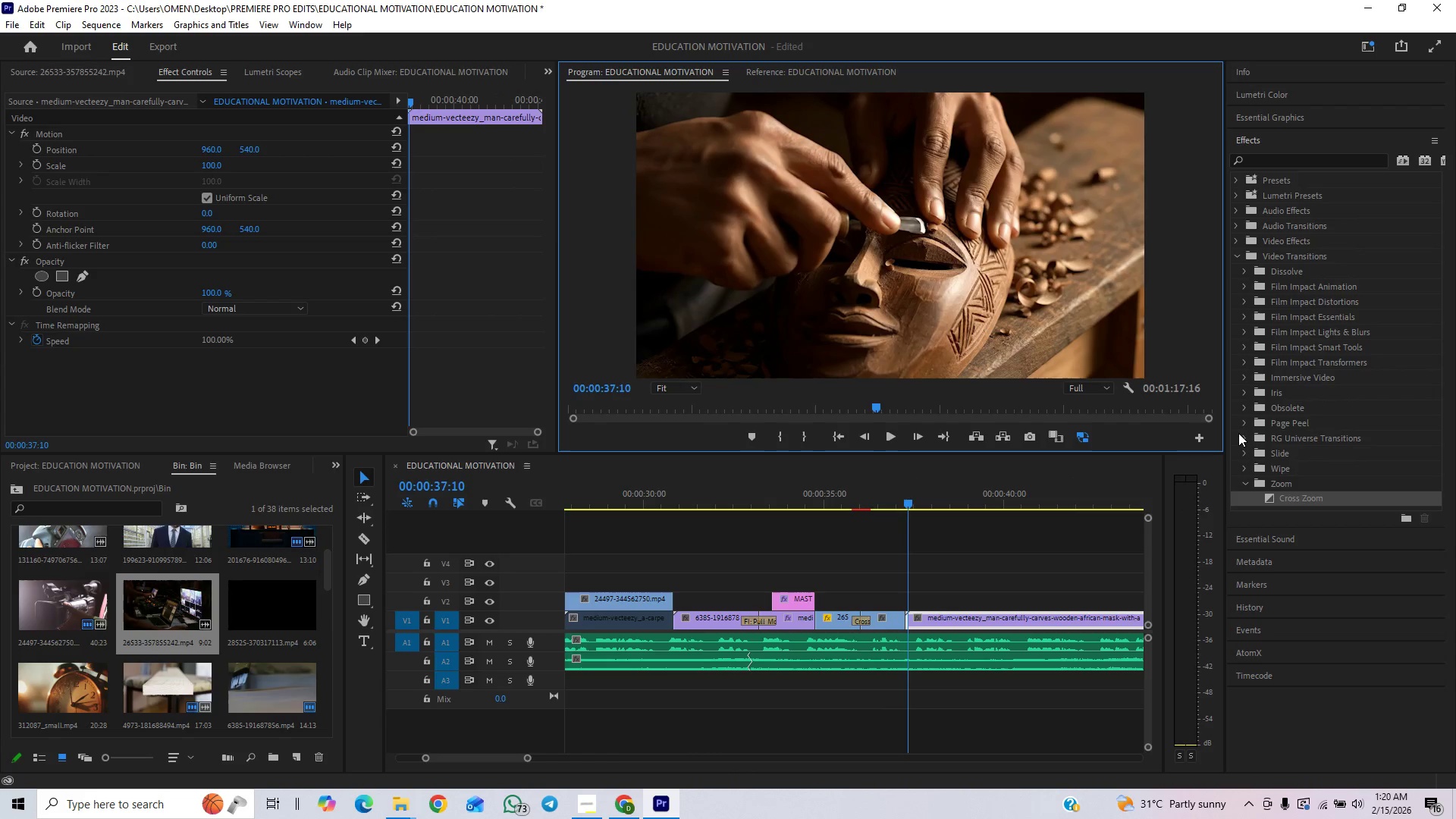 
left_click([1245, 482])
 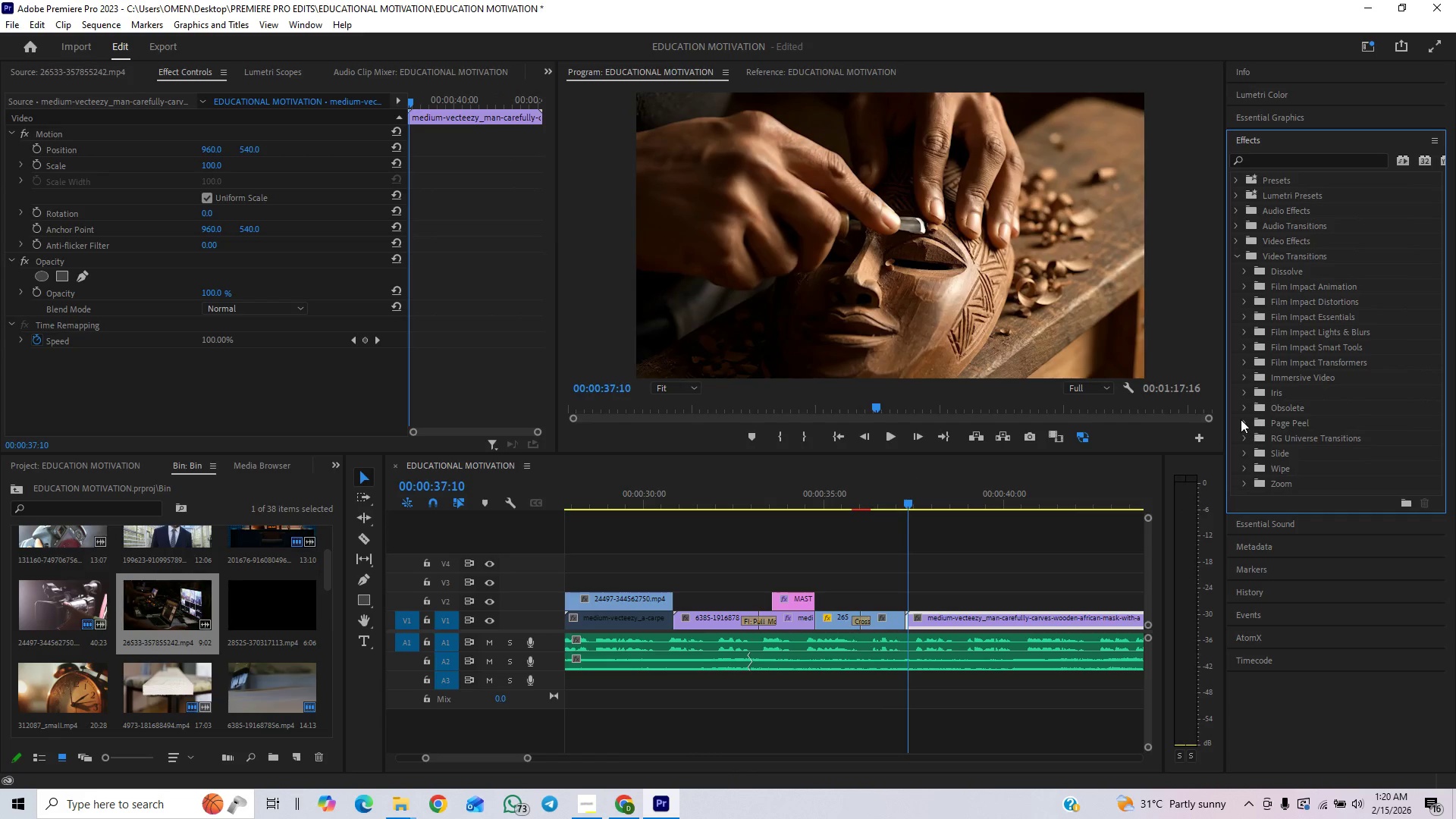 
left_click([1239, 418])
 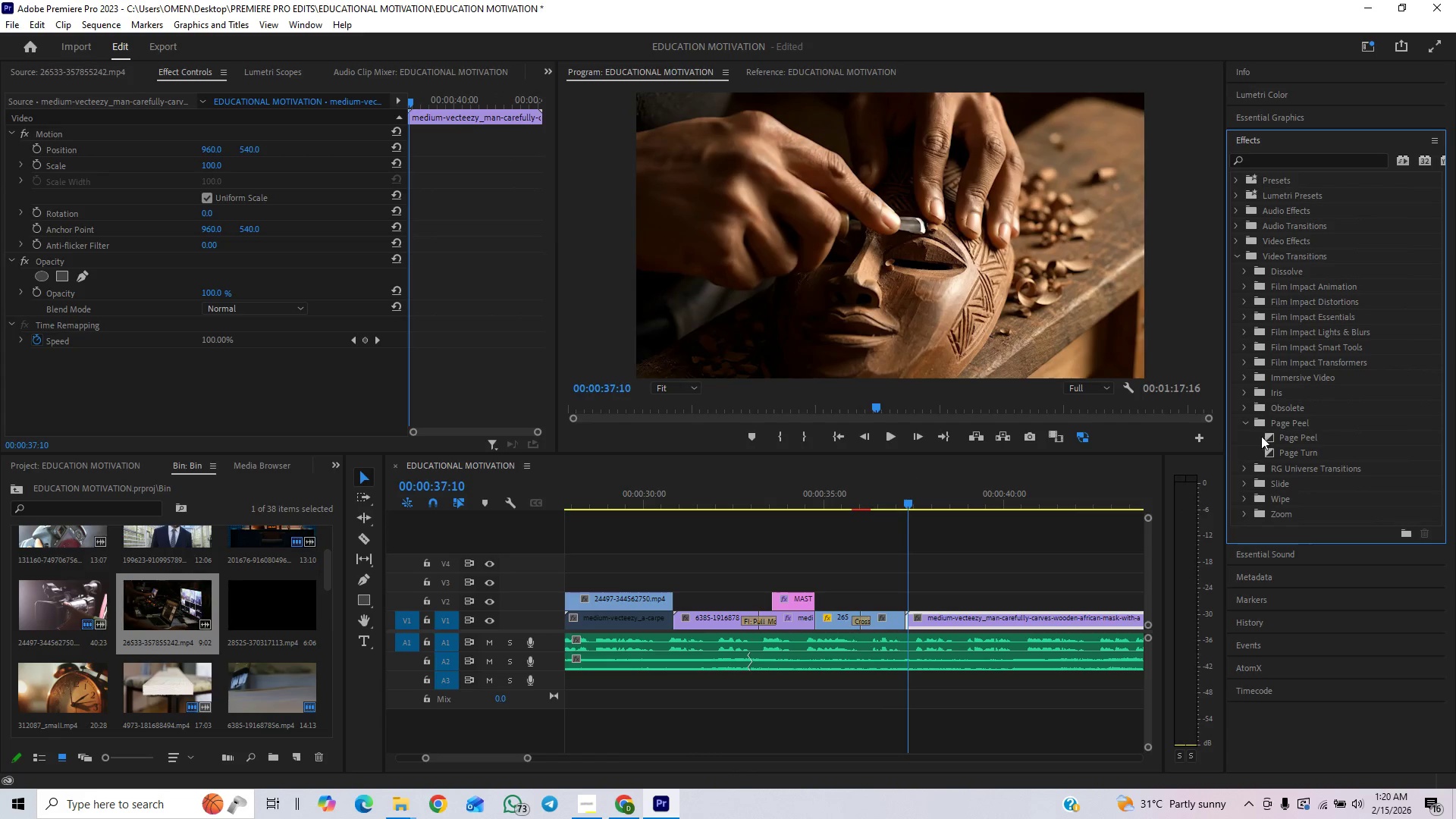 
left_click([1241, 420])
 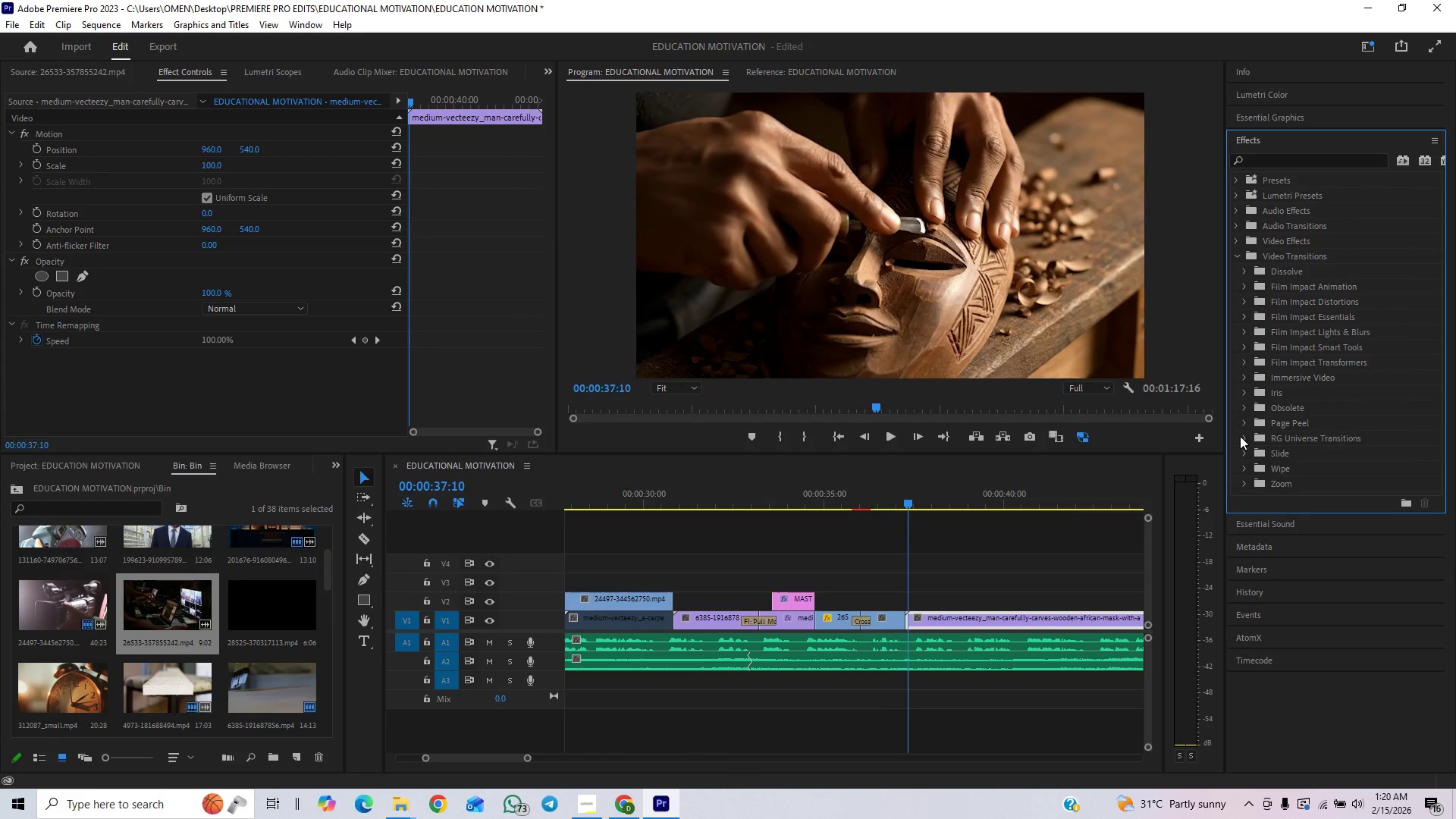 
left_click([1244, 437])
 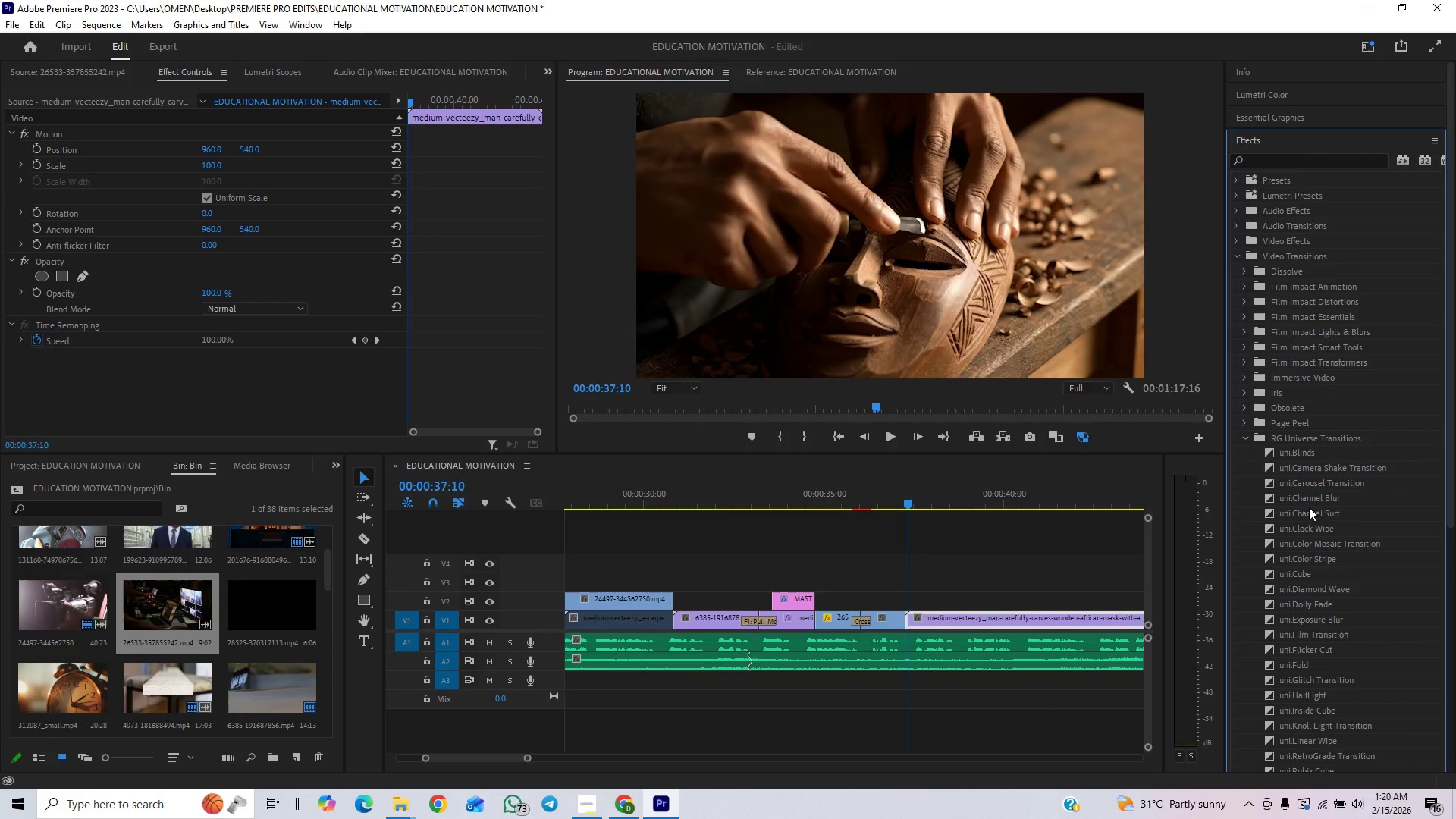 
left_click_drag(start_coordinate=[1313, 468], to_coordinate=[864, 618])
 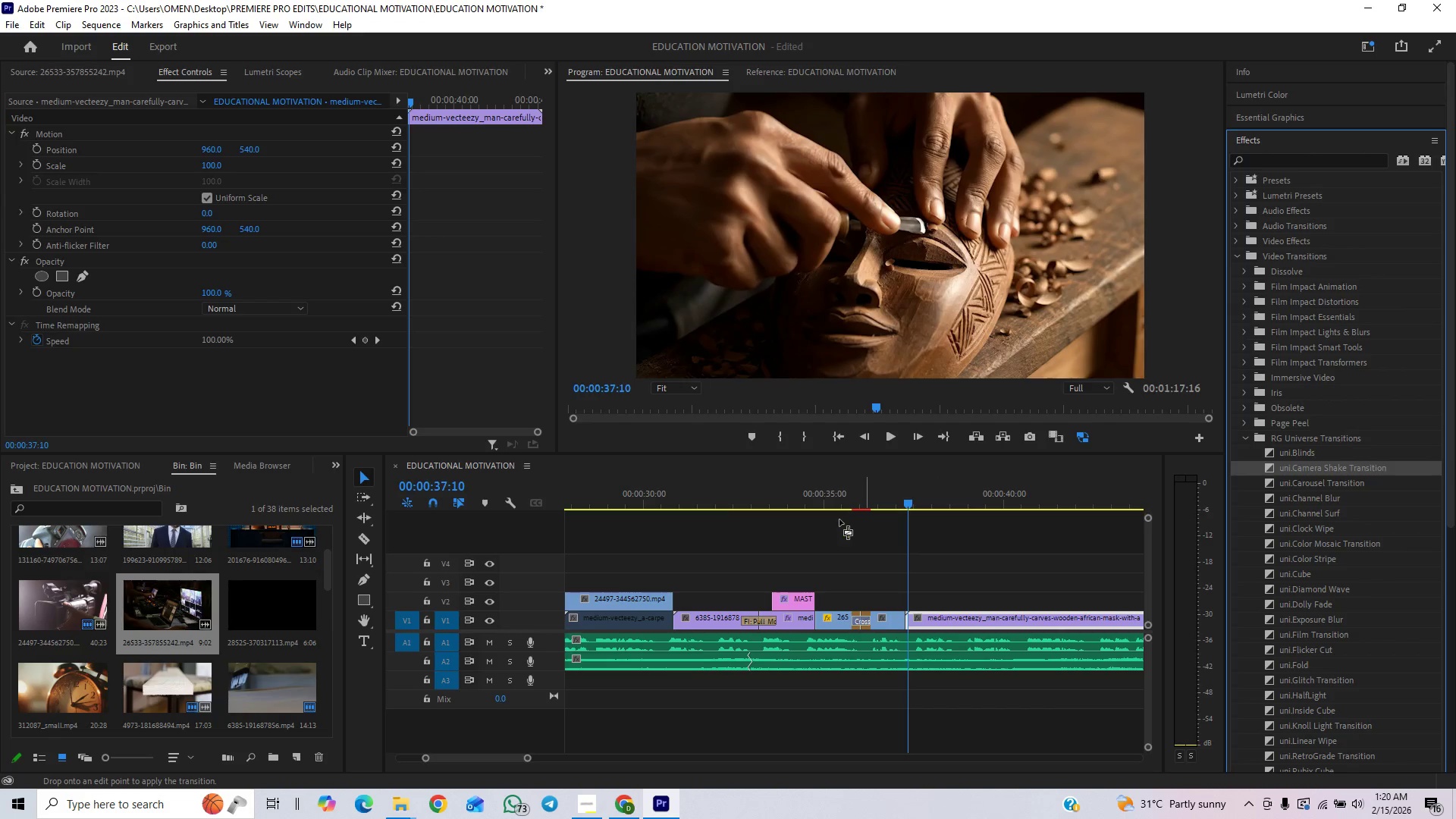 
wait(10.05)
 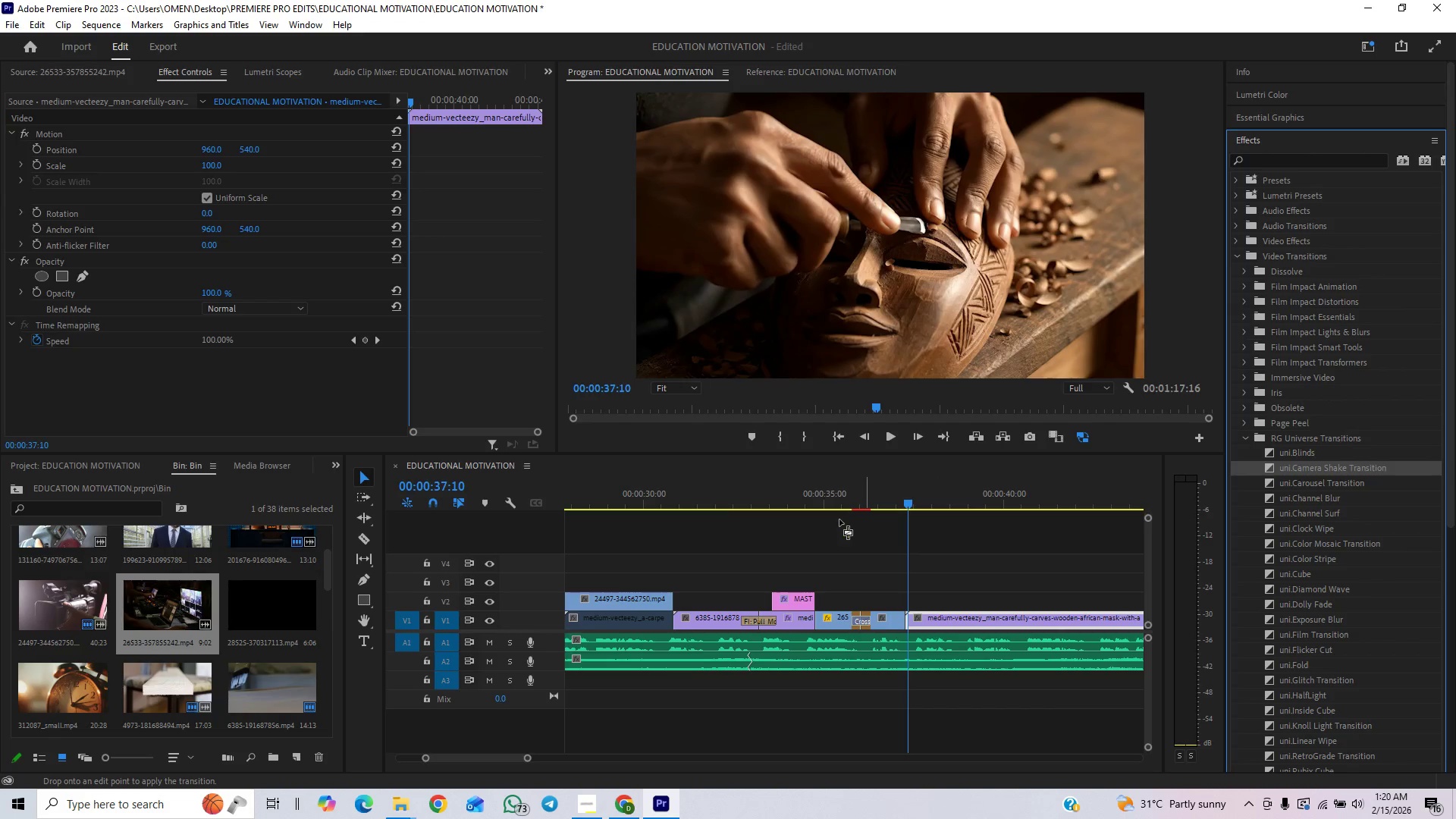 
left_click([818, 500])
 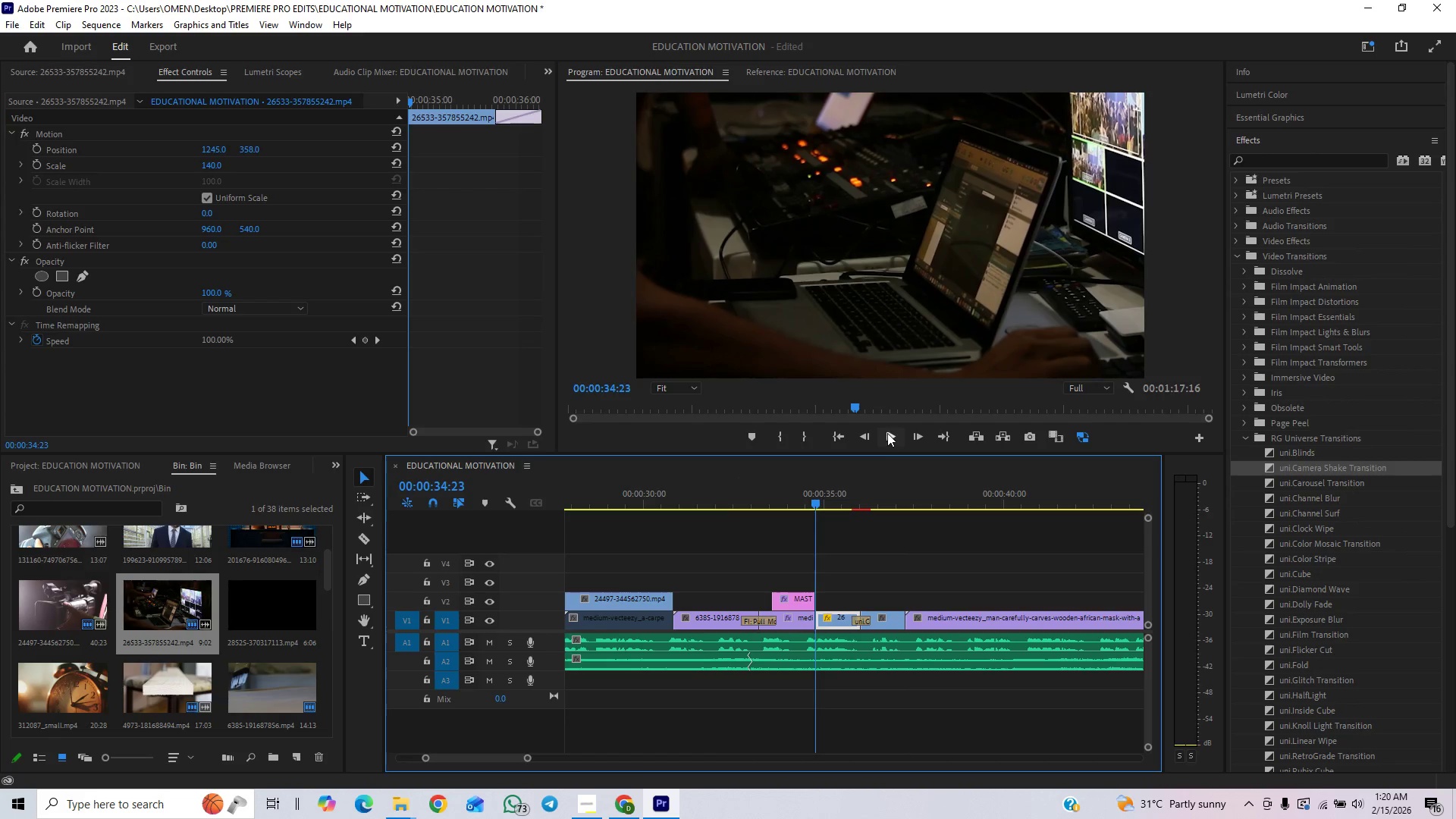 
left_click([887, 433])
 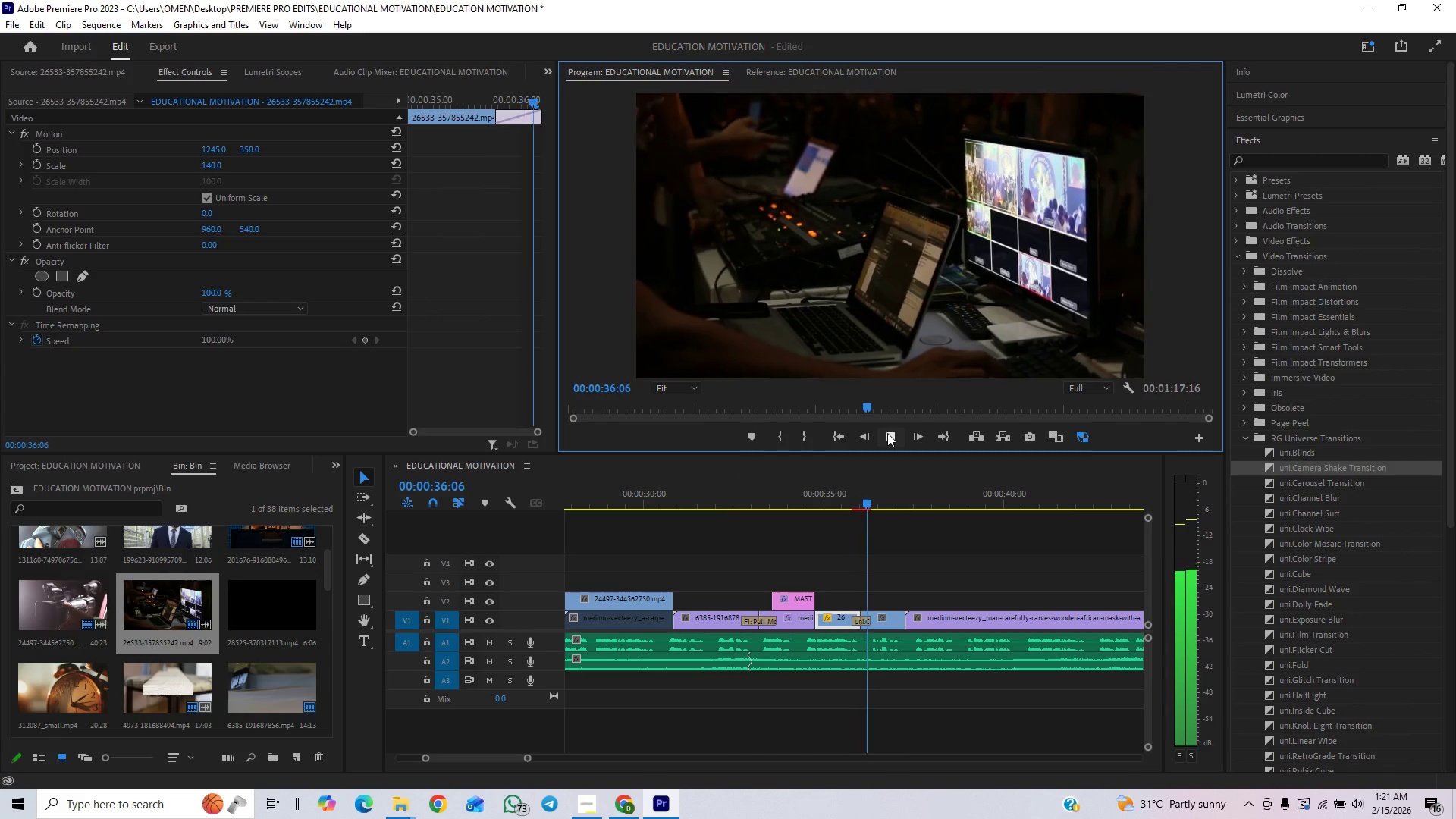 
left_click([887, 433])
 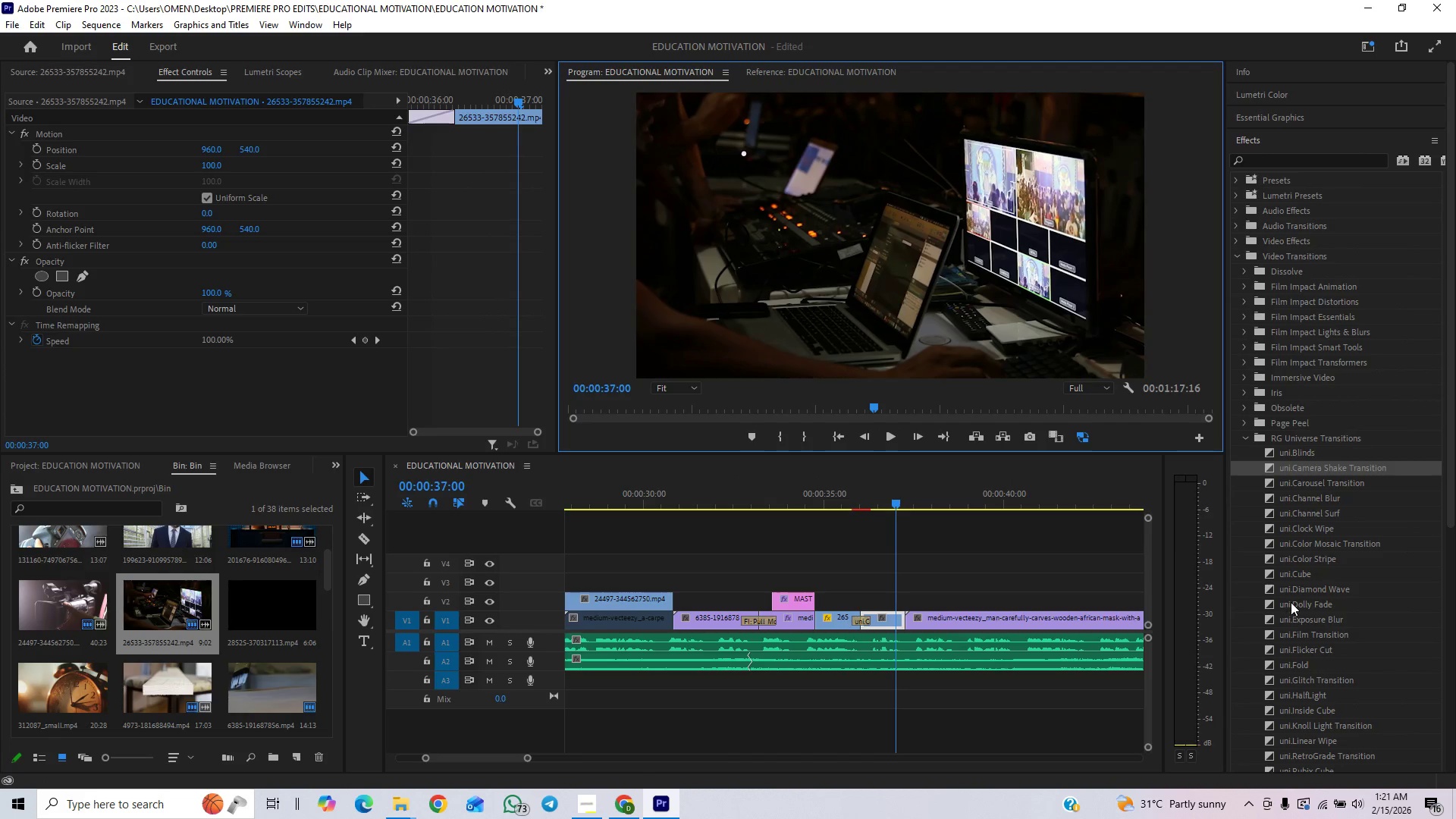 
scroll: coordinate [1289, 608], scroll_direction: down, amount: 3.0
 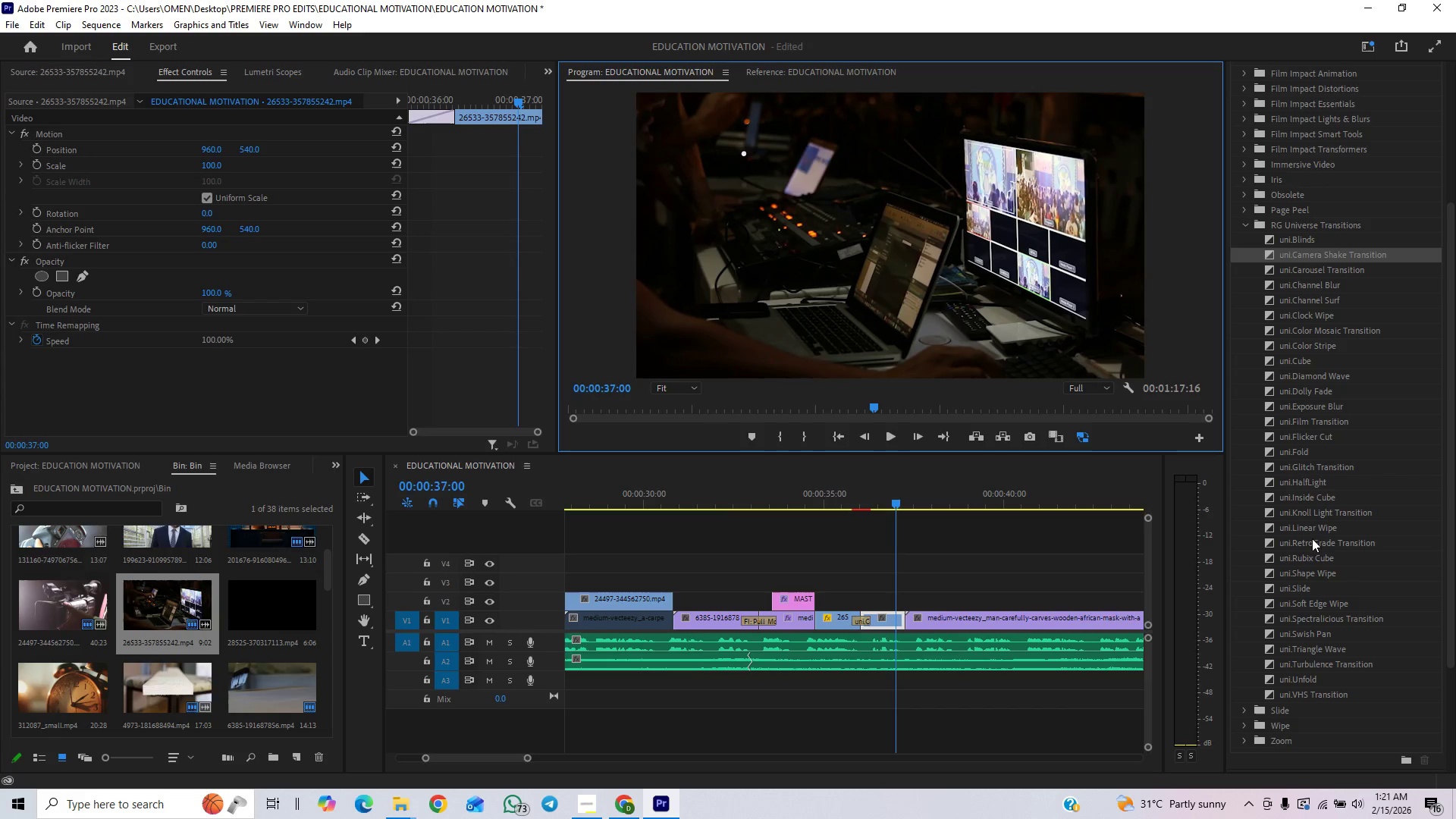 
left_click_drag(start_coordinate=[1307, 509], to_coordinate=[871, 617])
 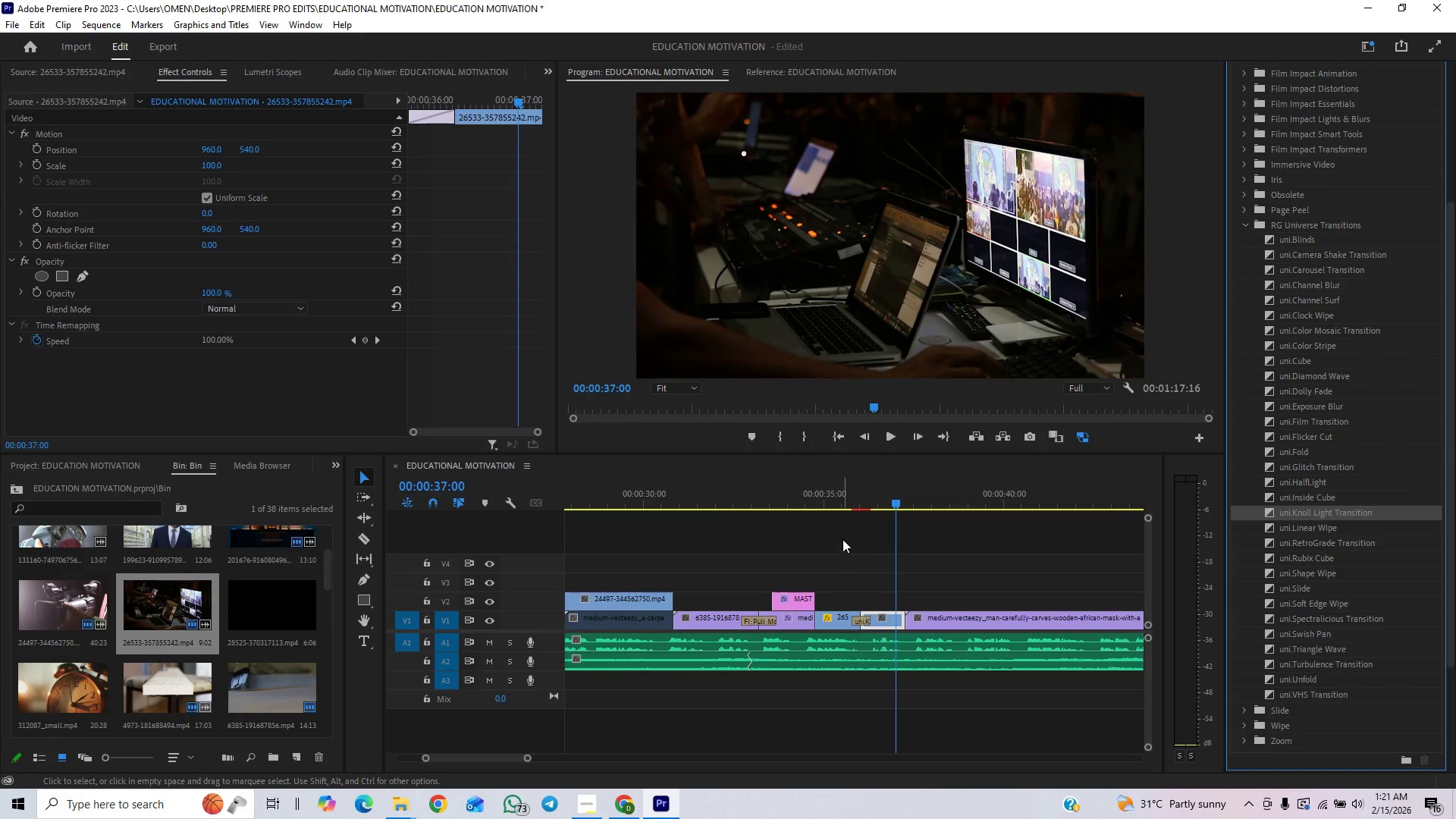 
left_click([836, 503])
 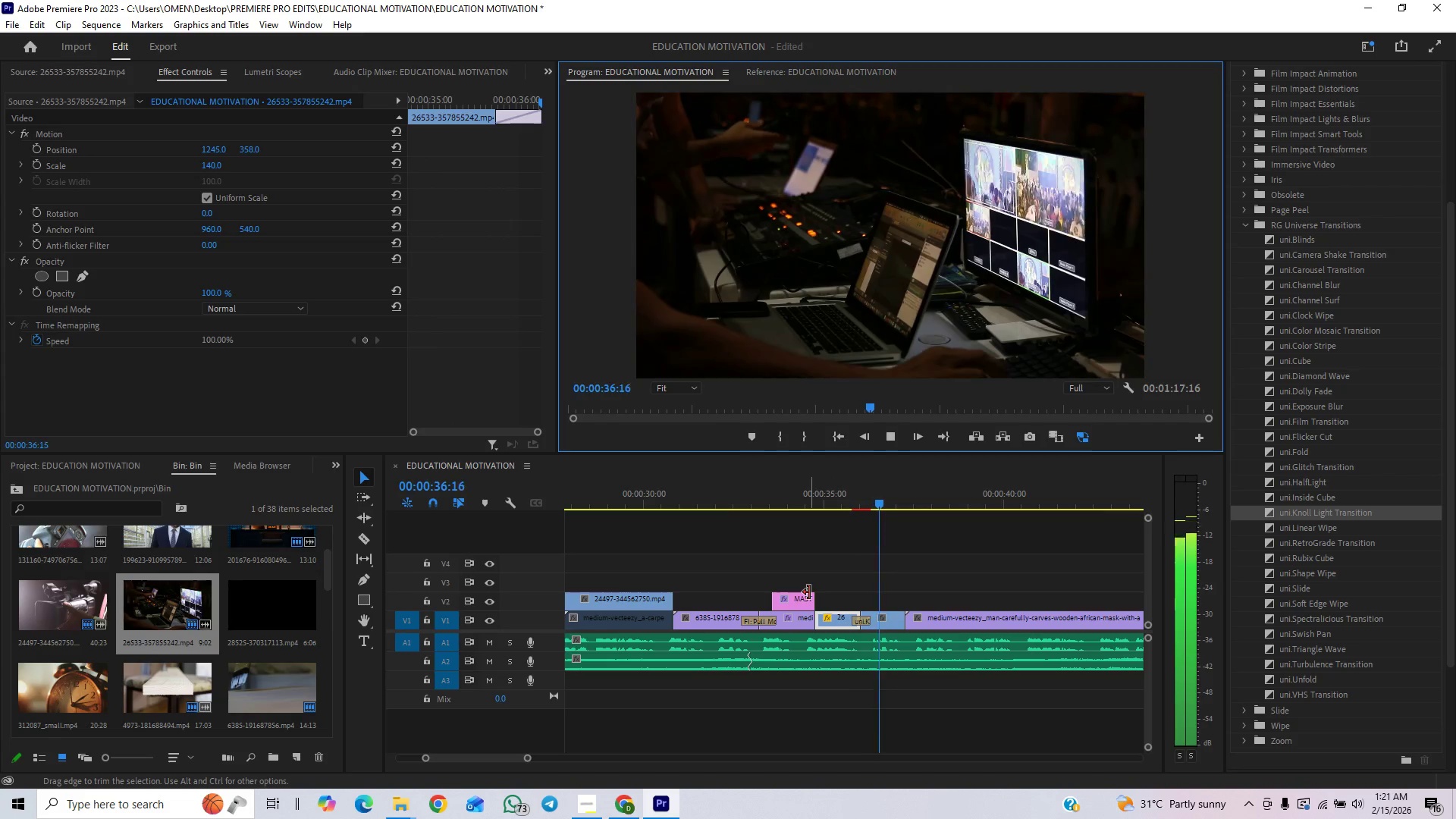 
left_click([794, 493])
 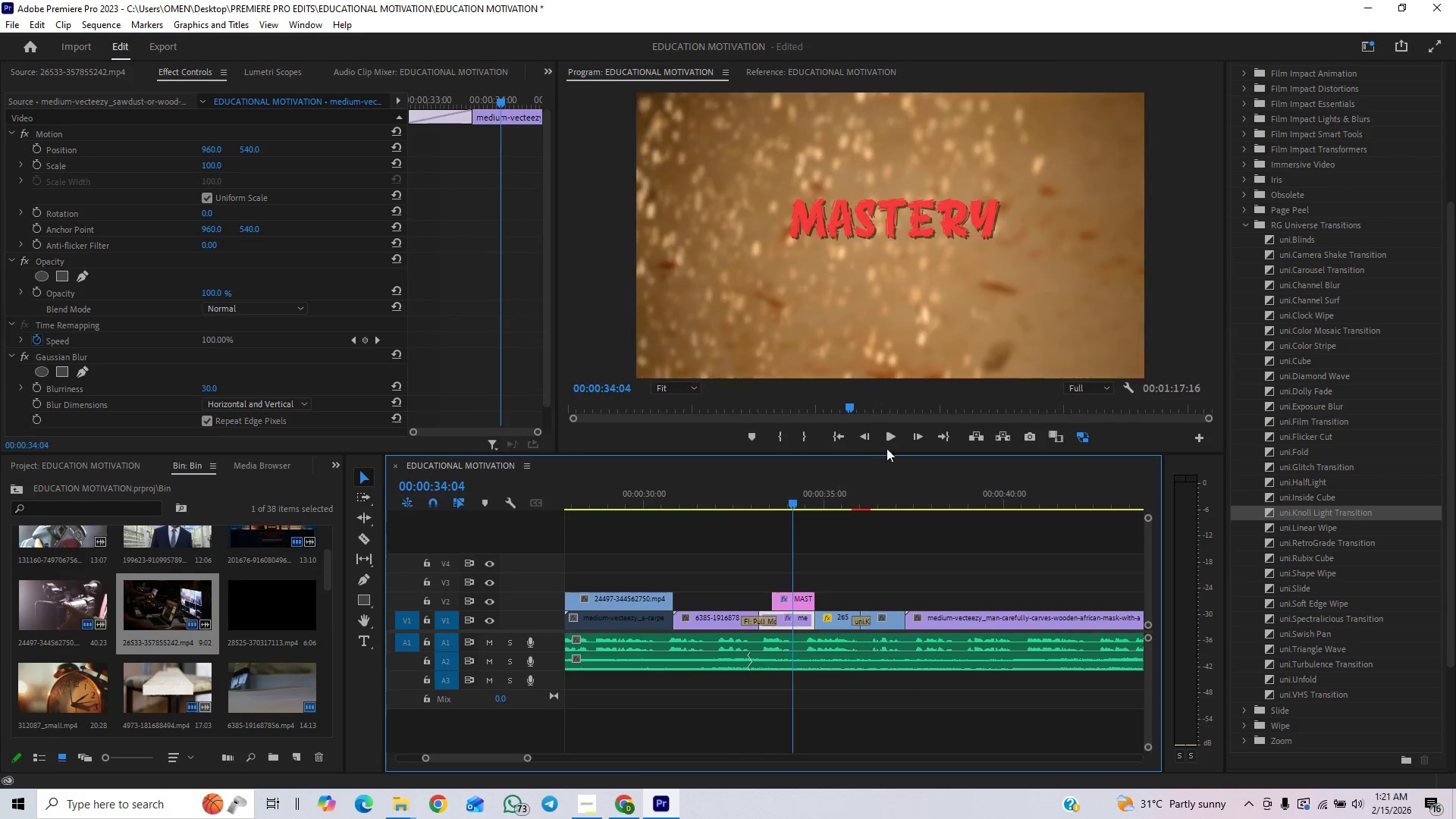 
left_click([890, 436])
 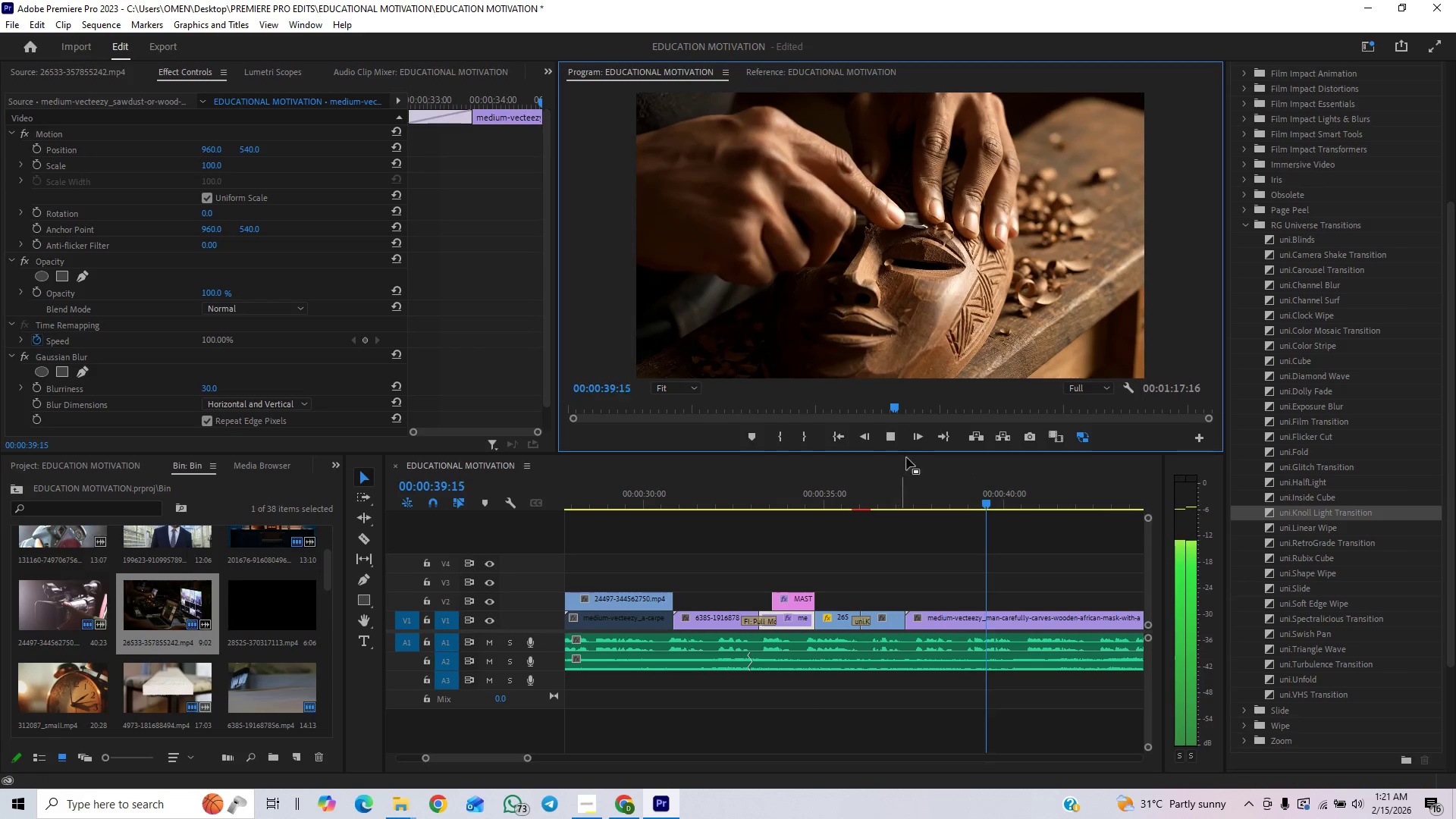 
wait(7.61)
 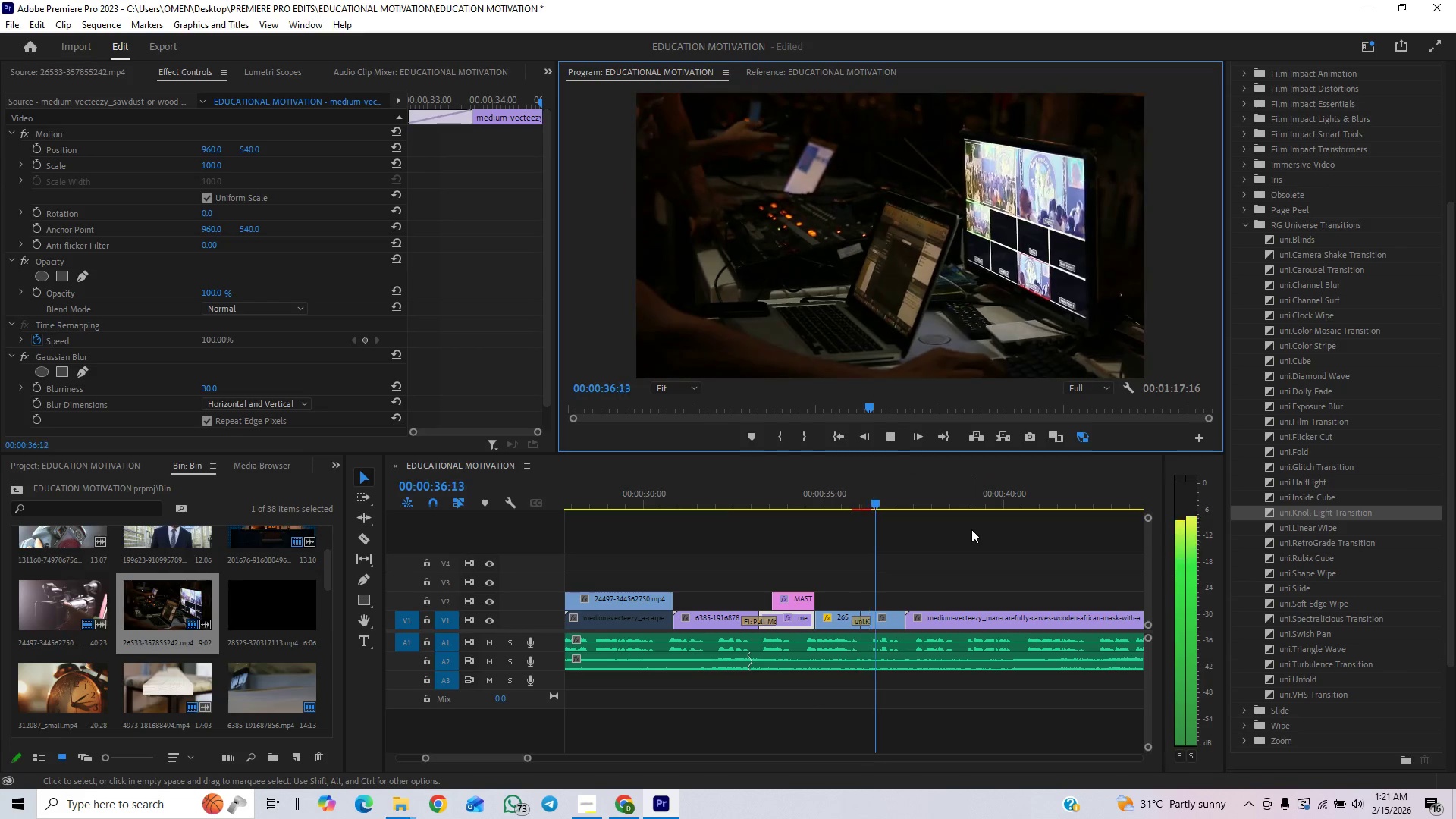 
left_click([892, 436])
 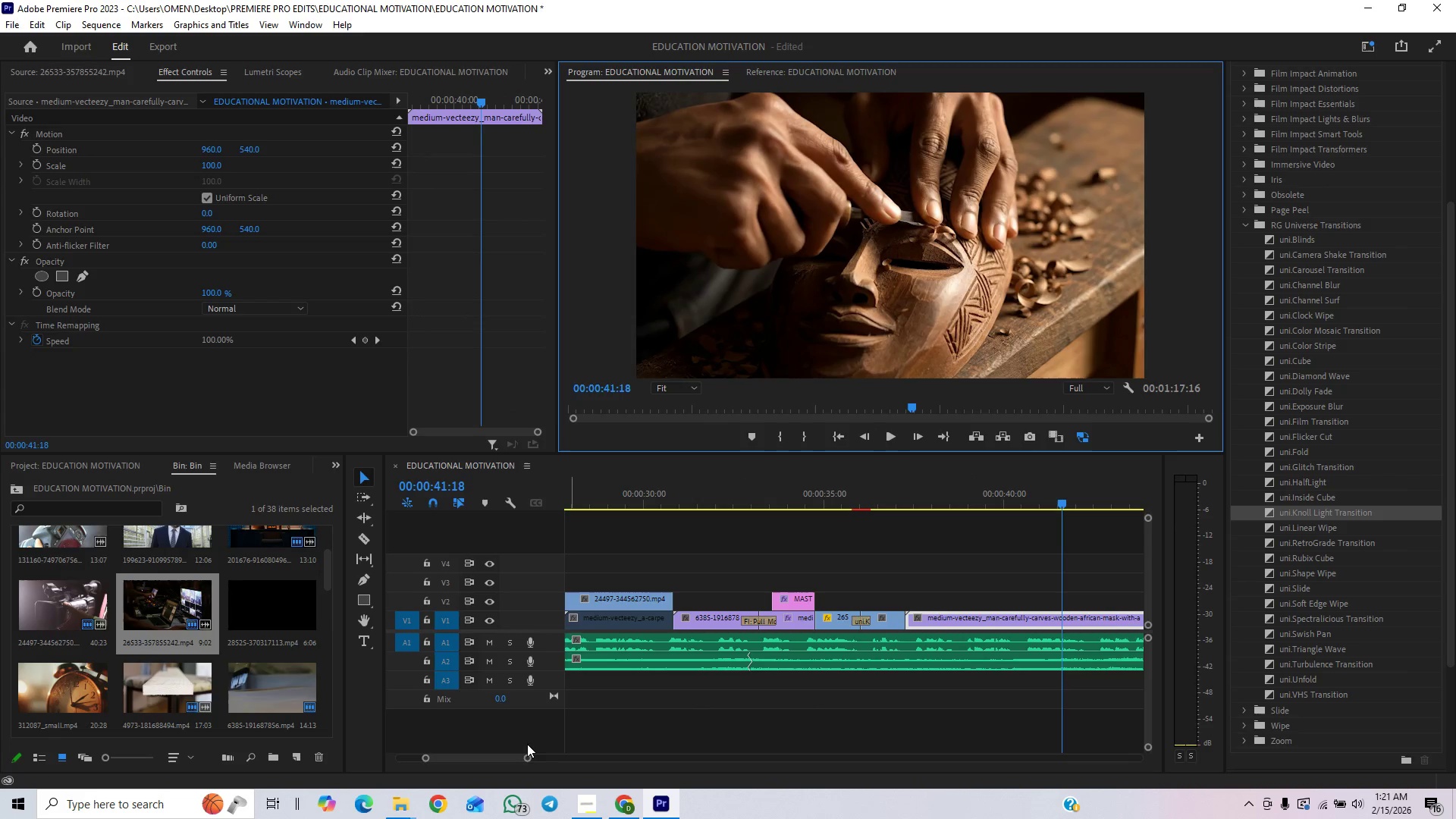 
left_click_drag(start_coordinate=[529, 755], to_coordinate=[547, 748])
 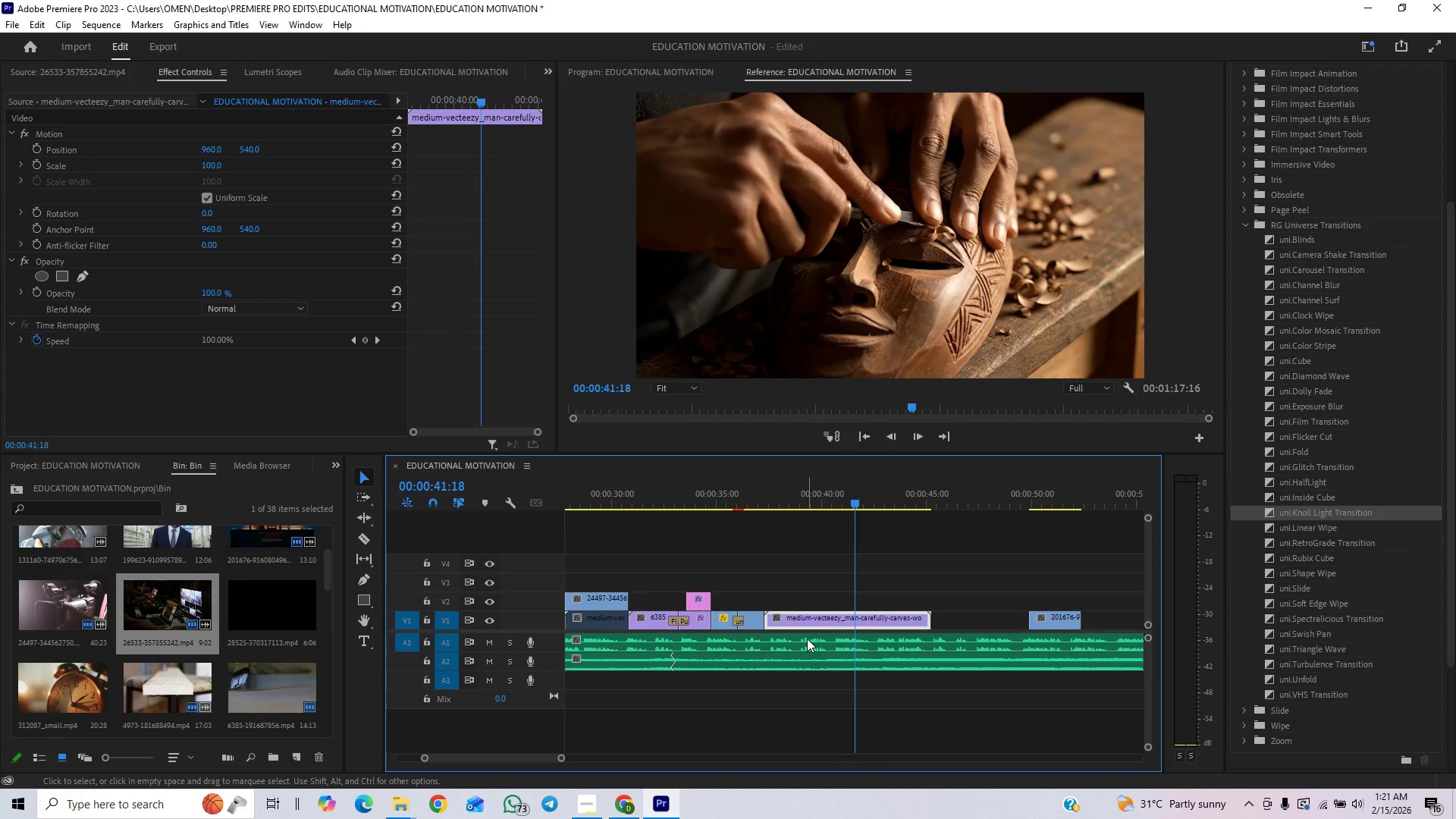 
wait(5.14)
 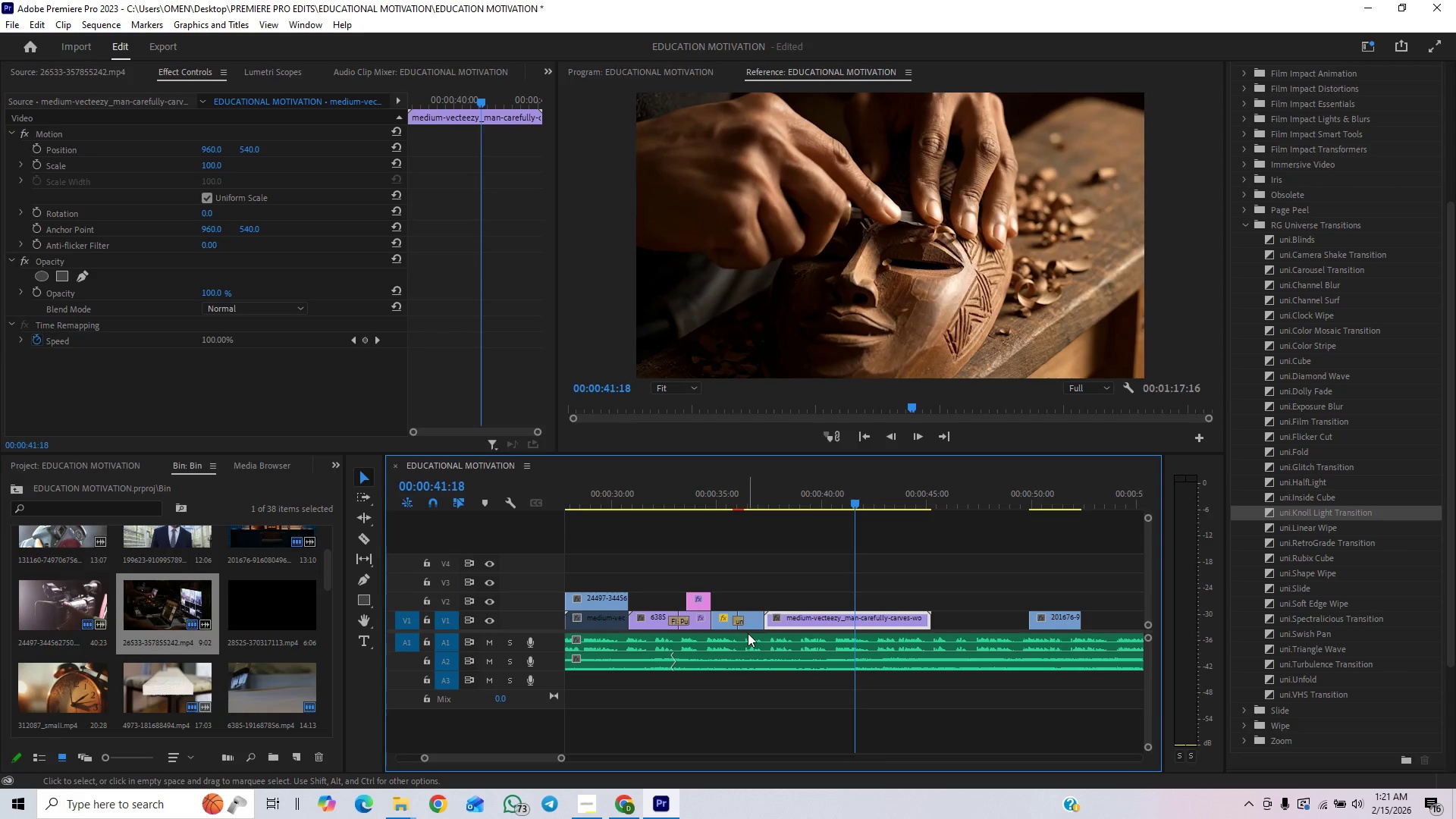 
left_click_drag(start_coordinate=[858, 501], to_coordinate=[849, 514])
 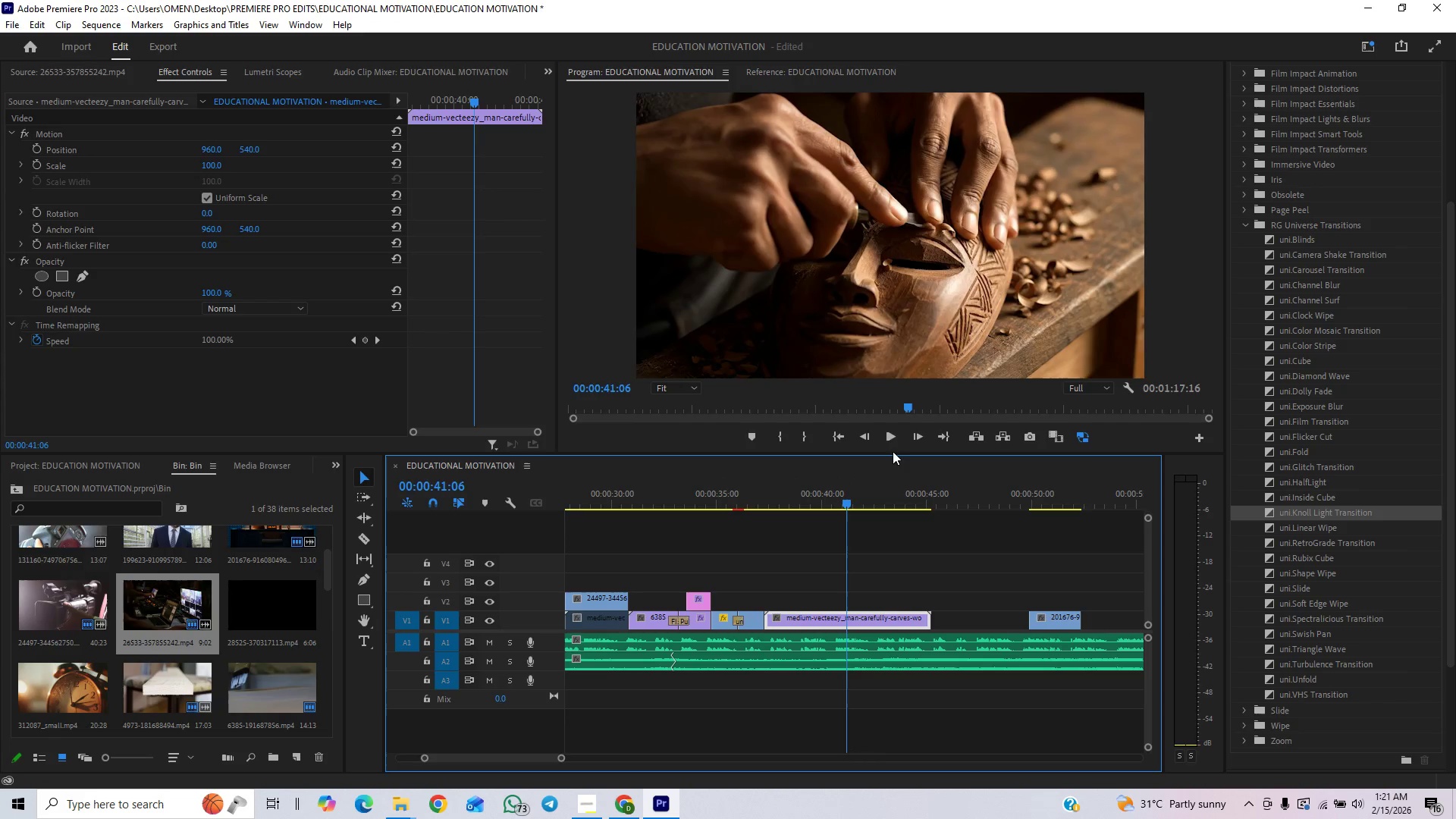 
left_click([888, 438])
 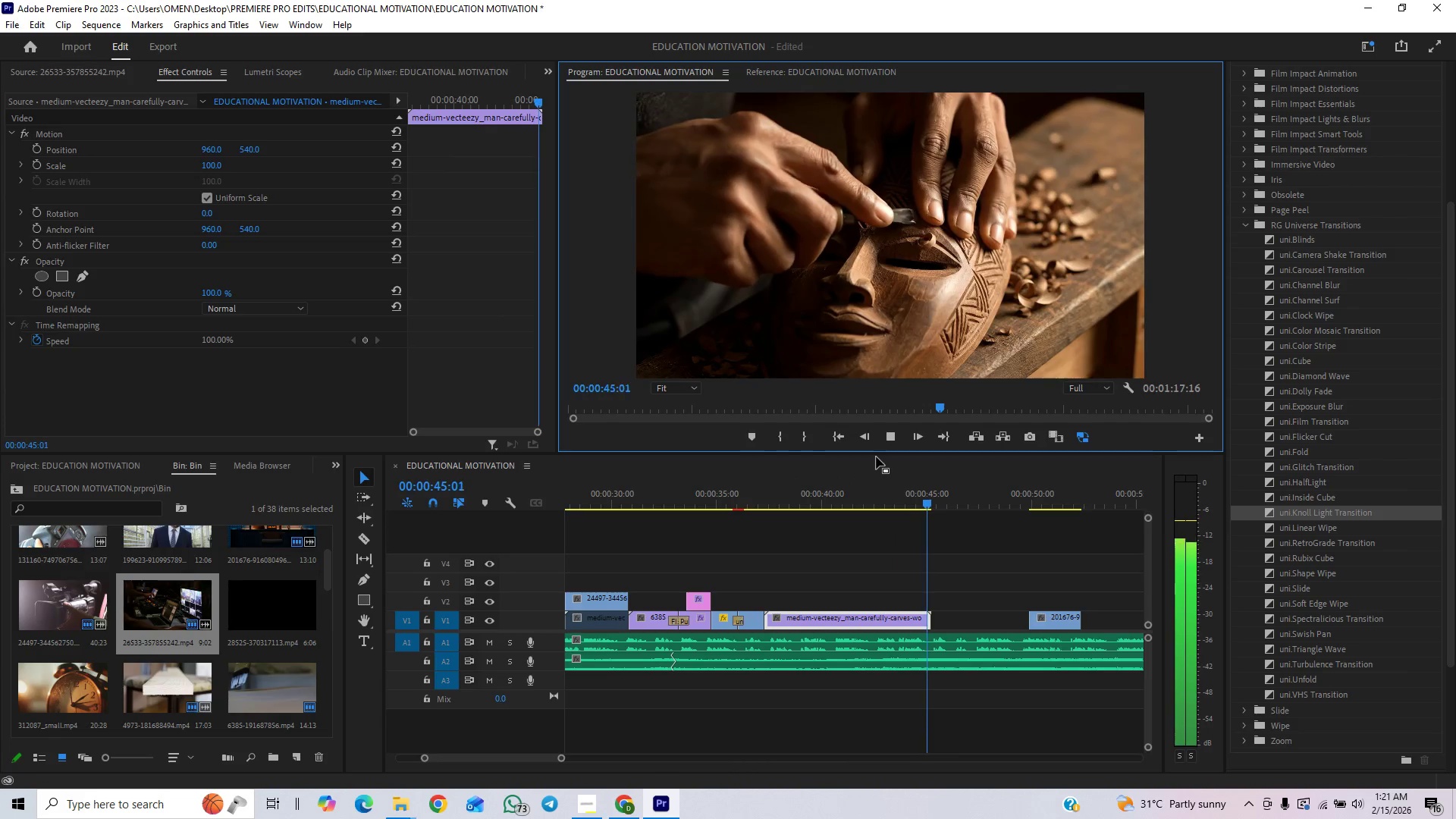 
wait(5.44)
 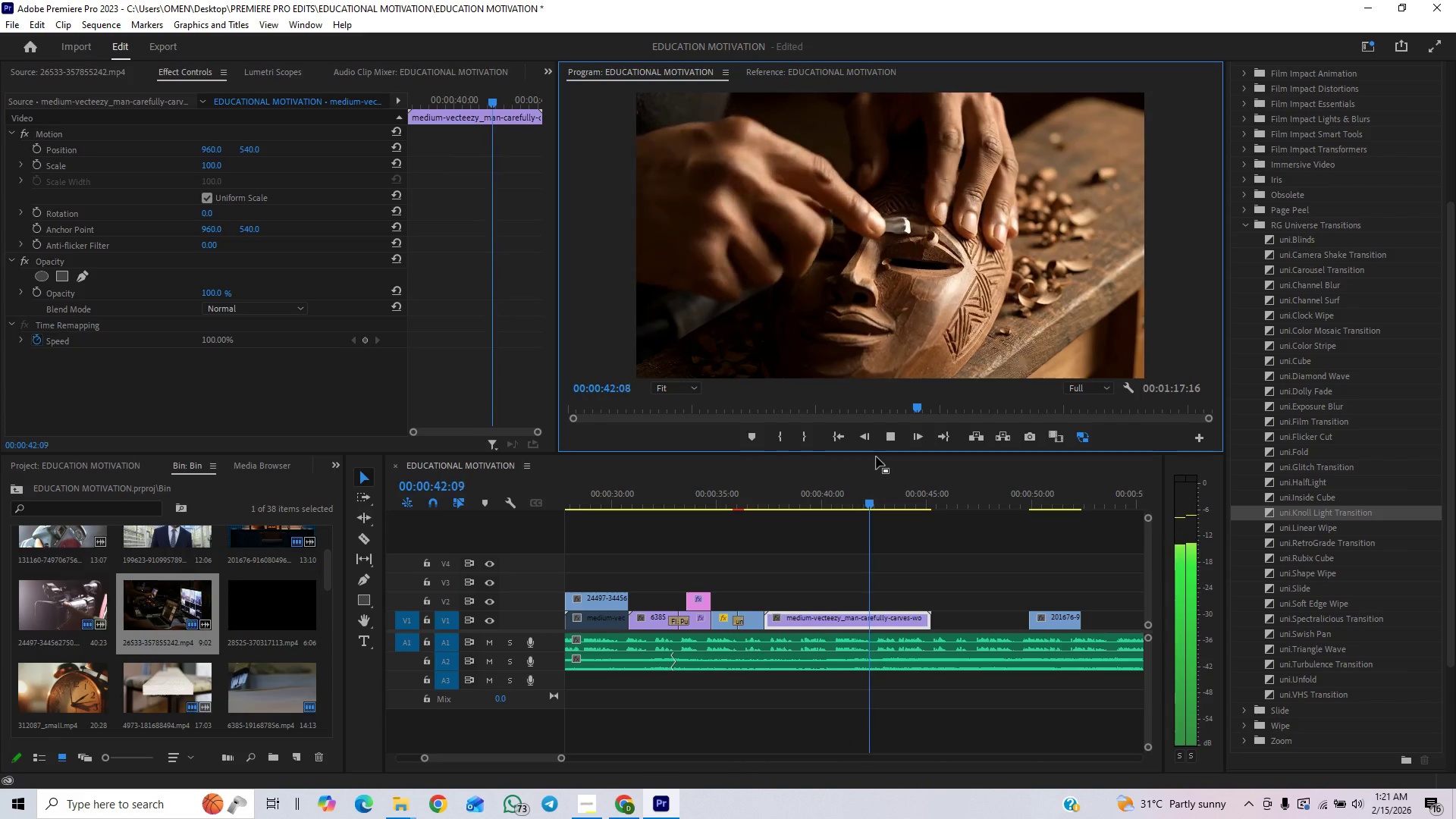 
left_click([893, 434])
 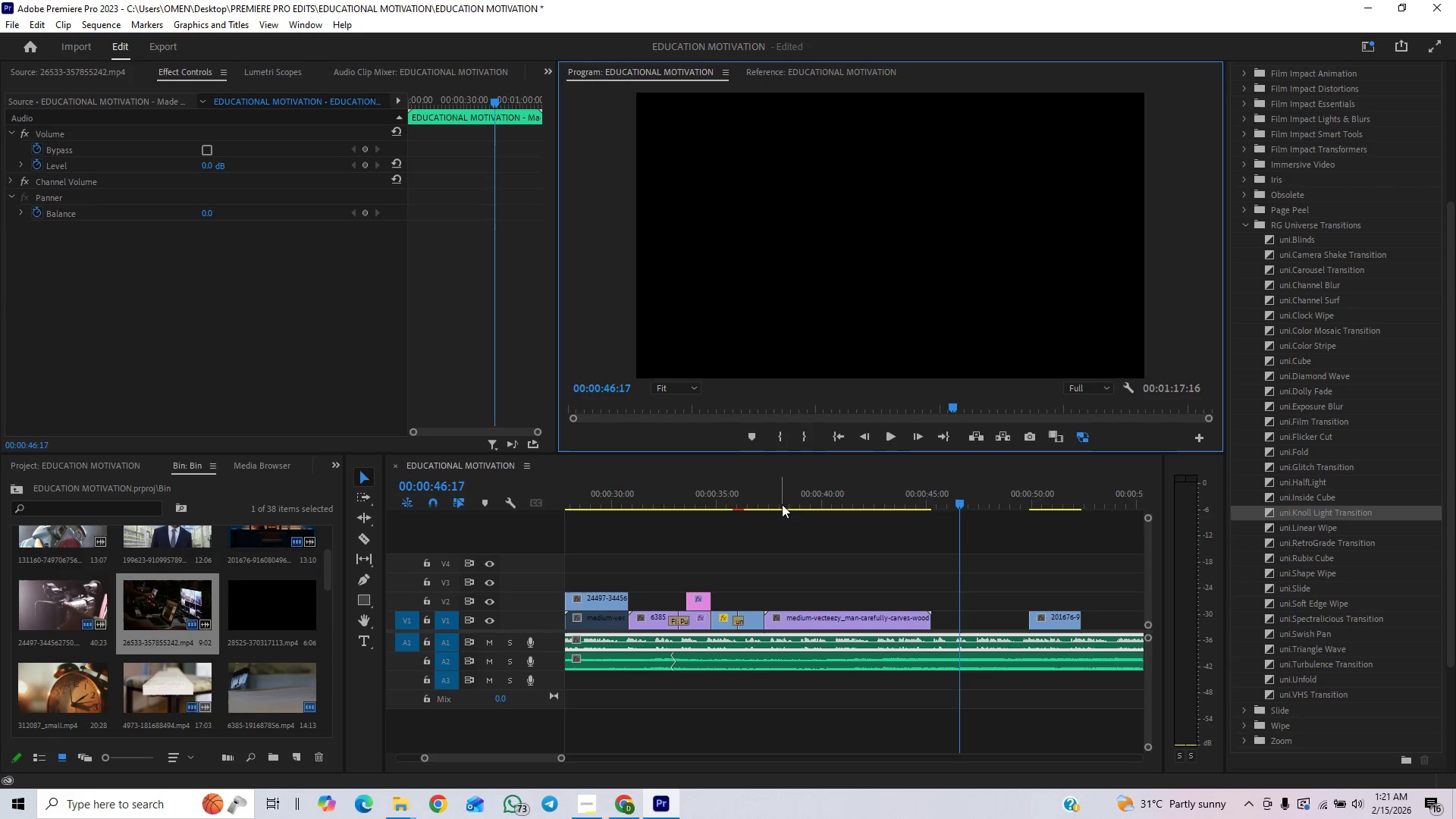 
left_click([756, 502])
 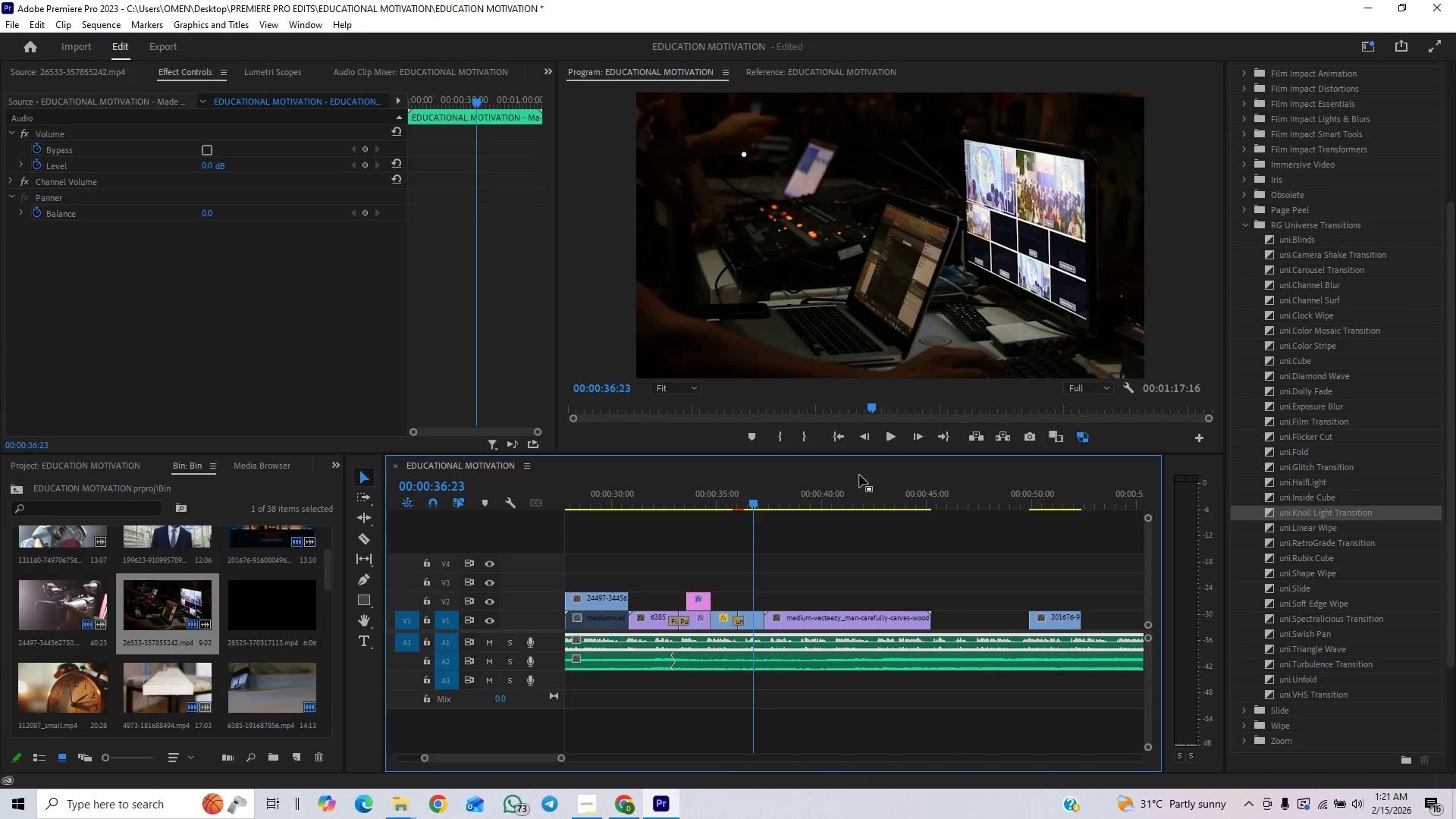 
wait(13.02)
 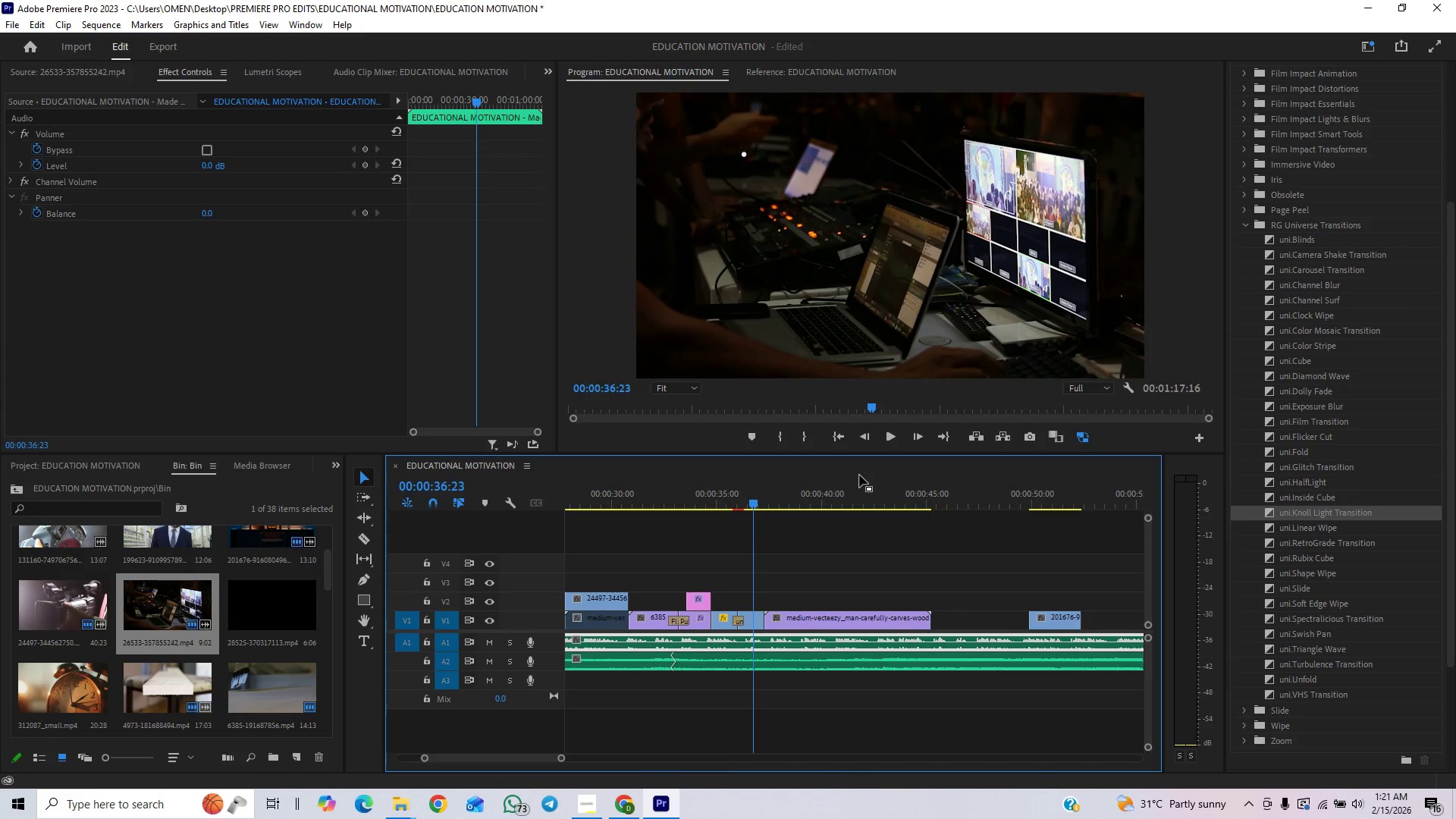 
left_click([723, 501])
 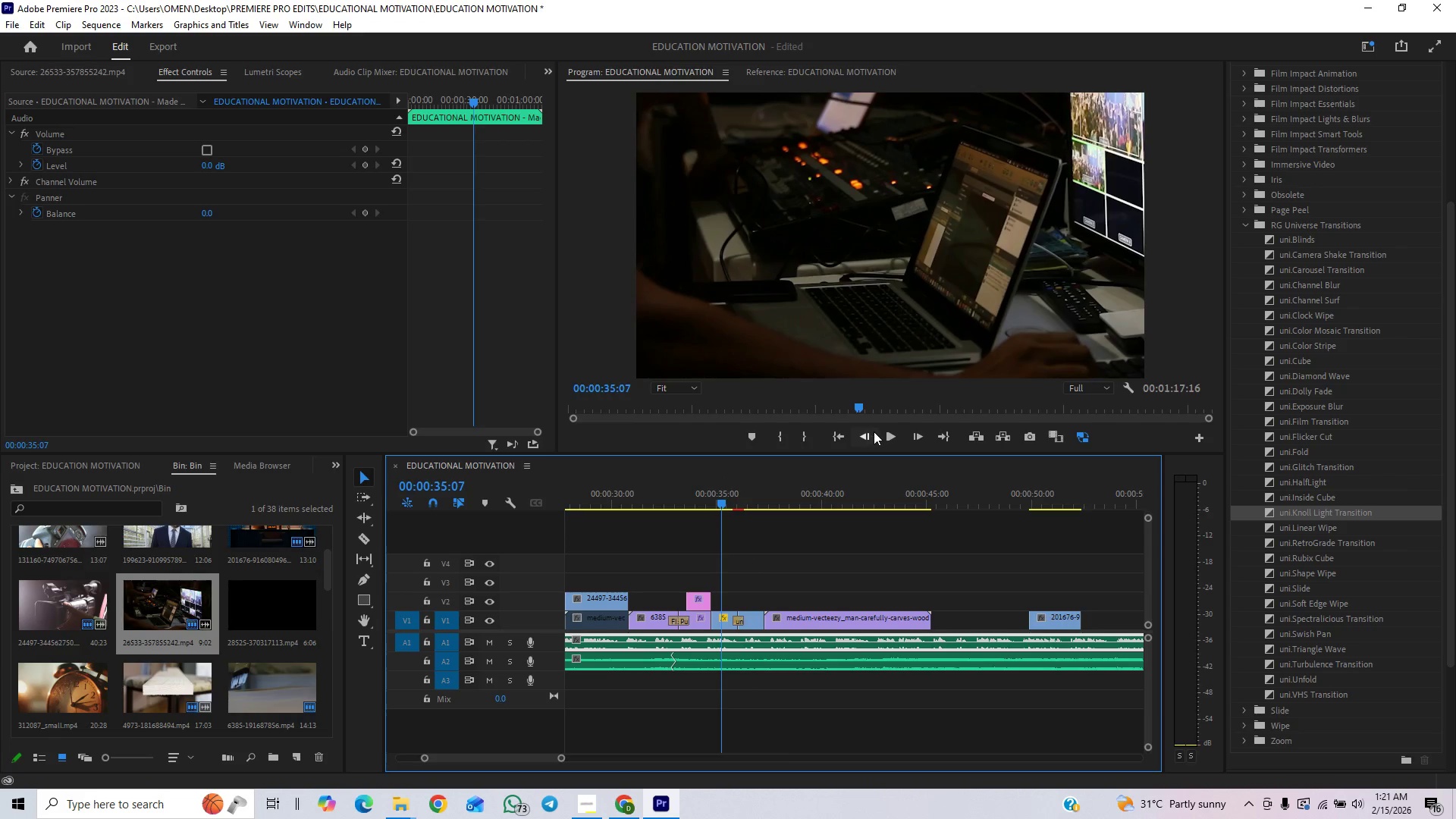 
left_click([890, 434])
 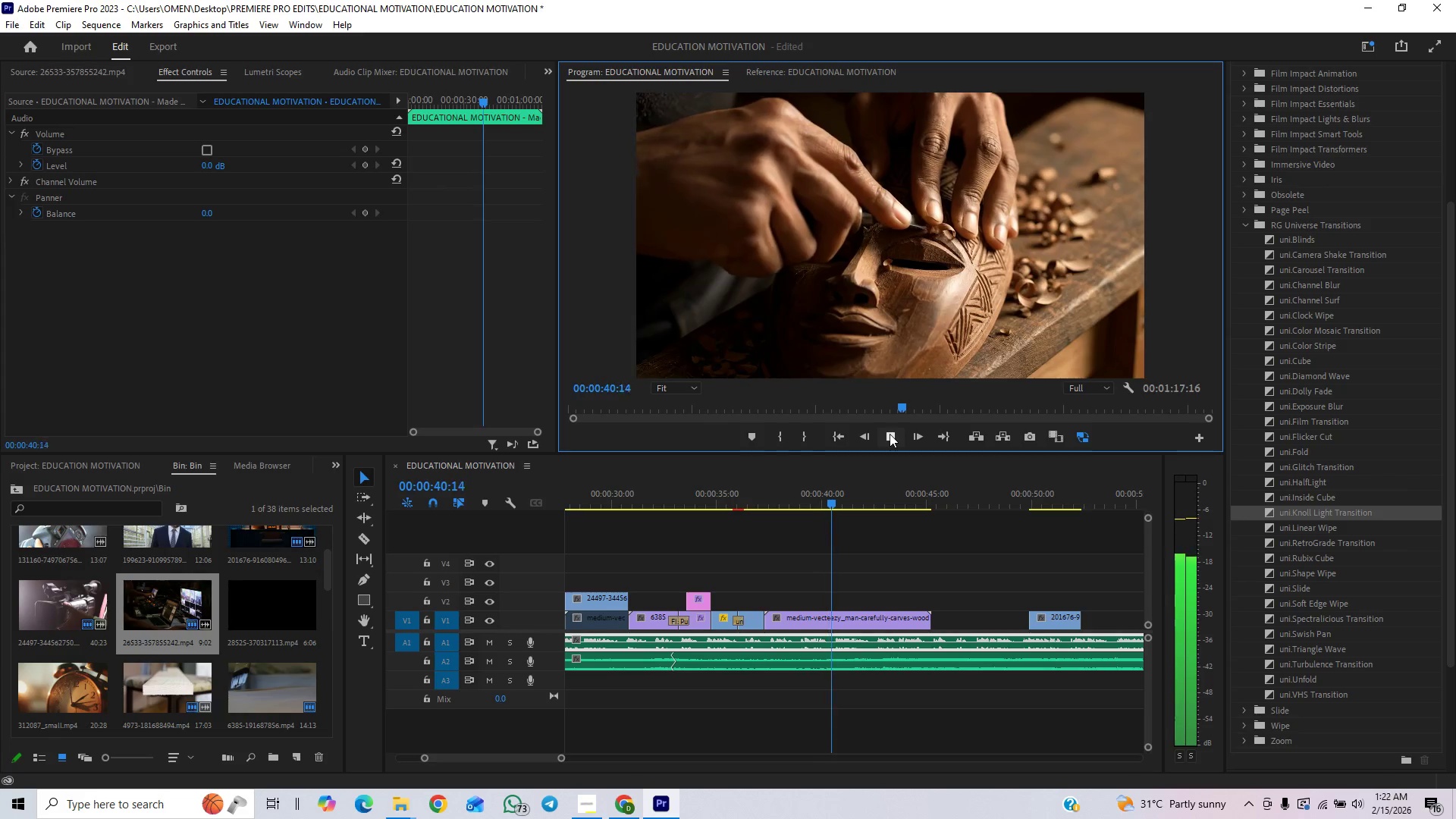 
wait(11.2)
 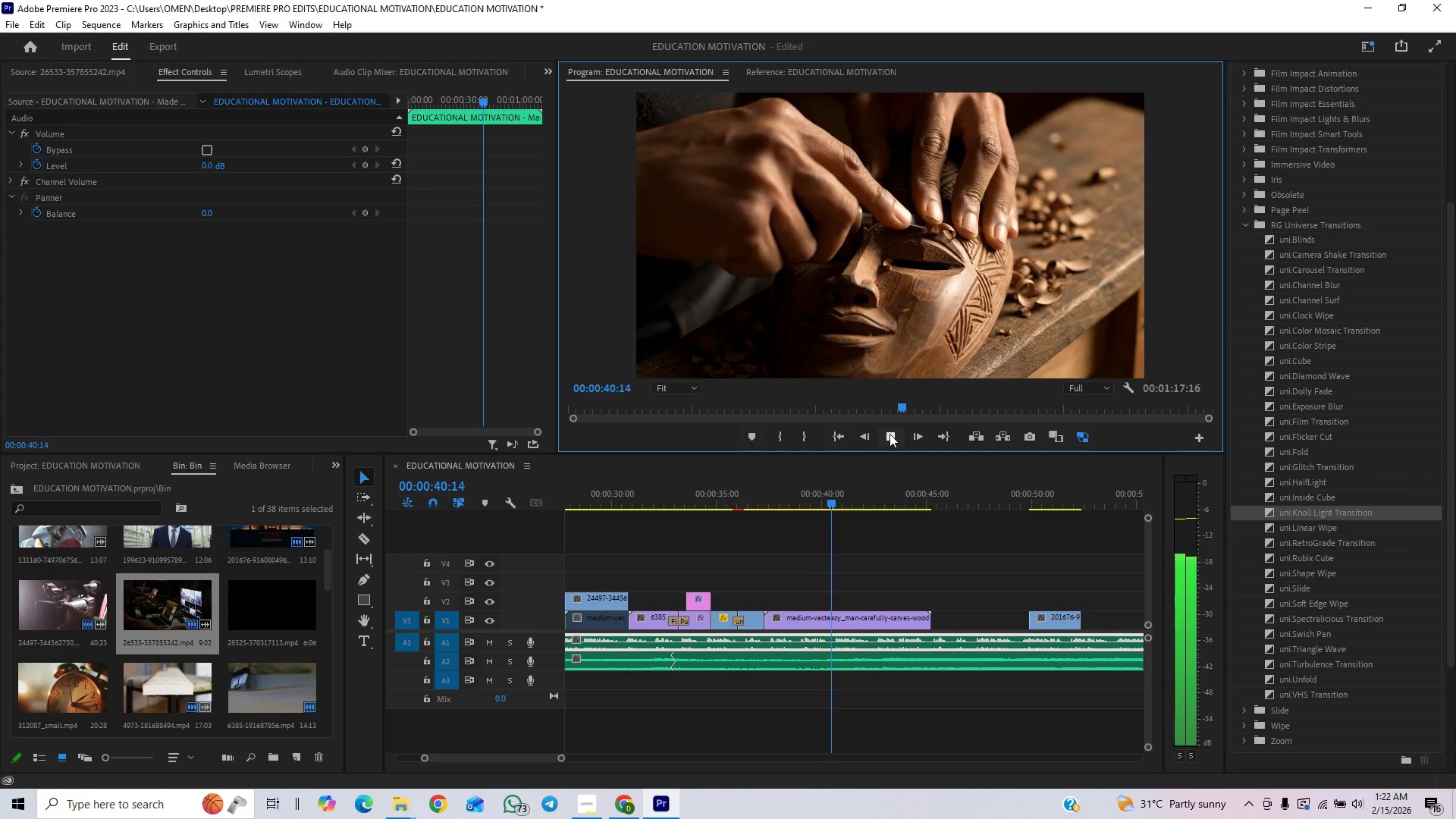 
left_click([891, 435])
 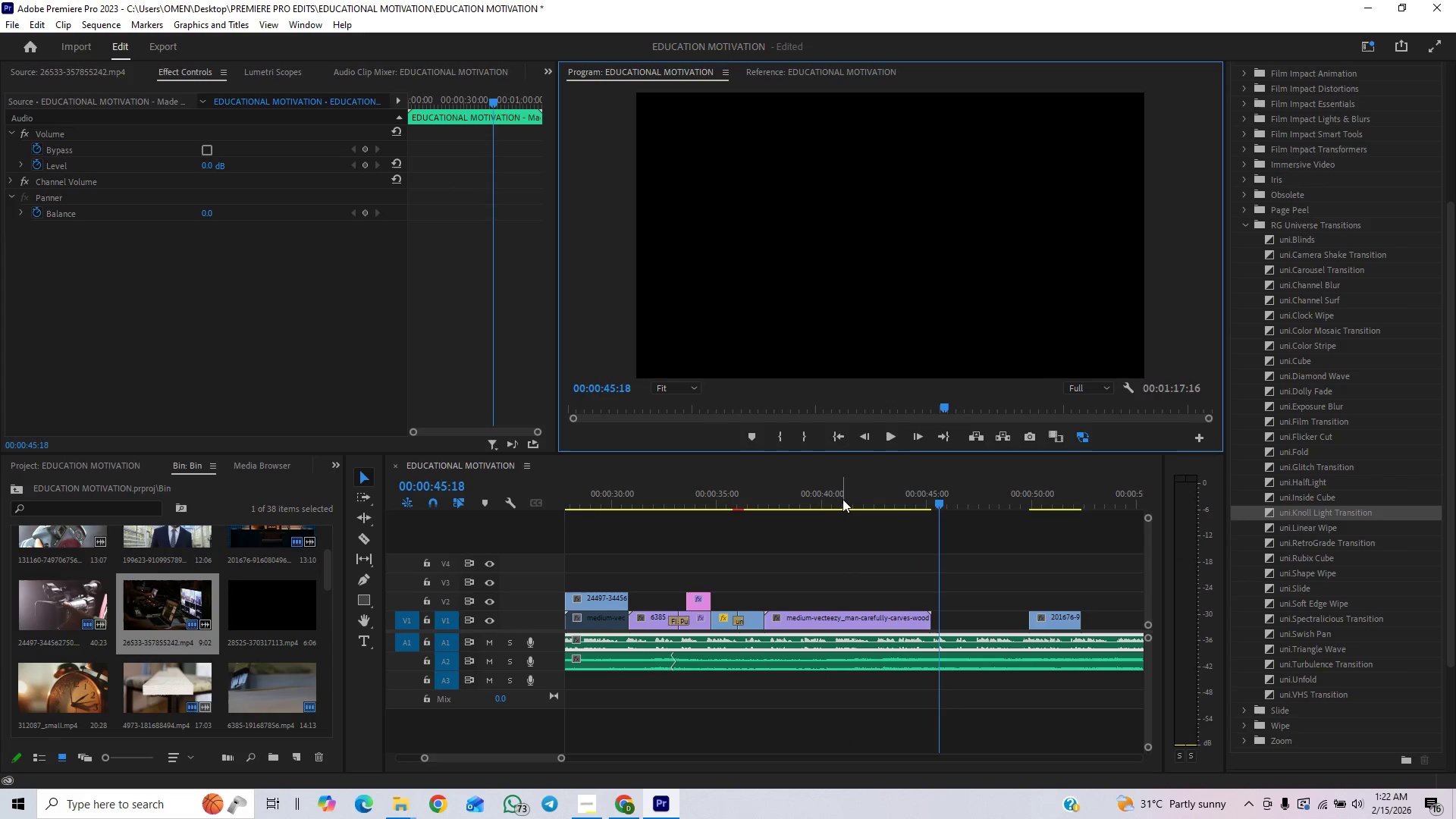 
left_click([824, 504])
 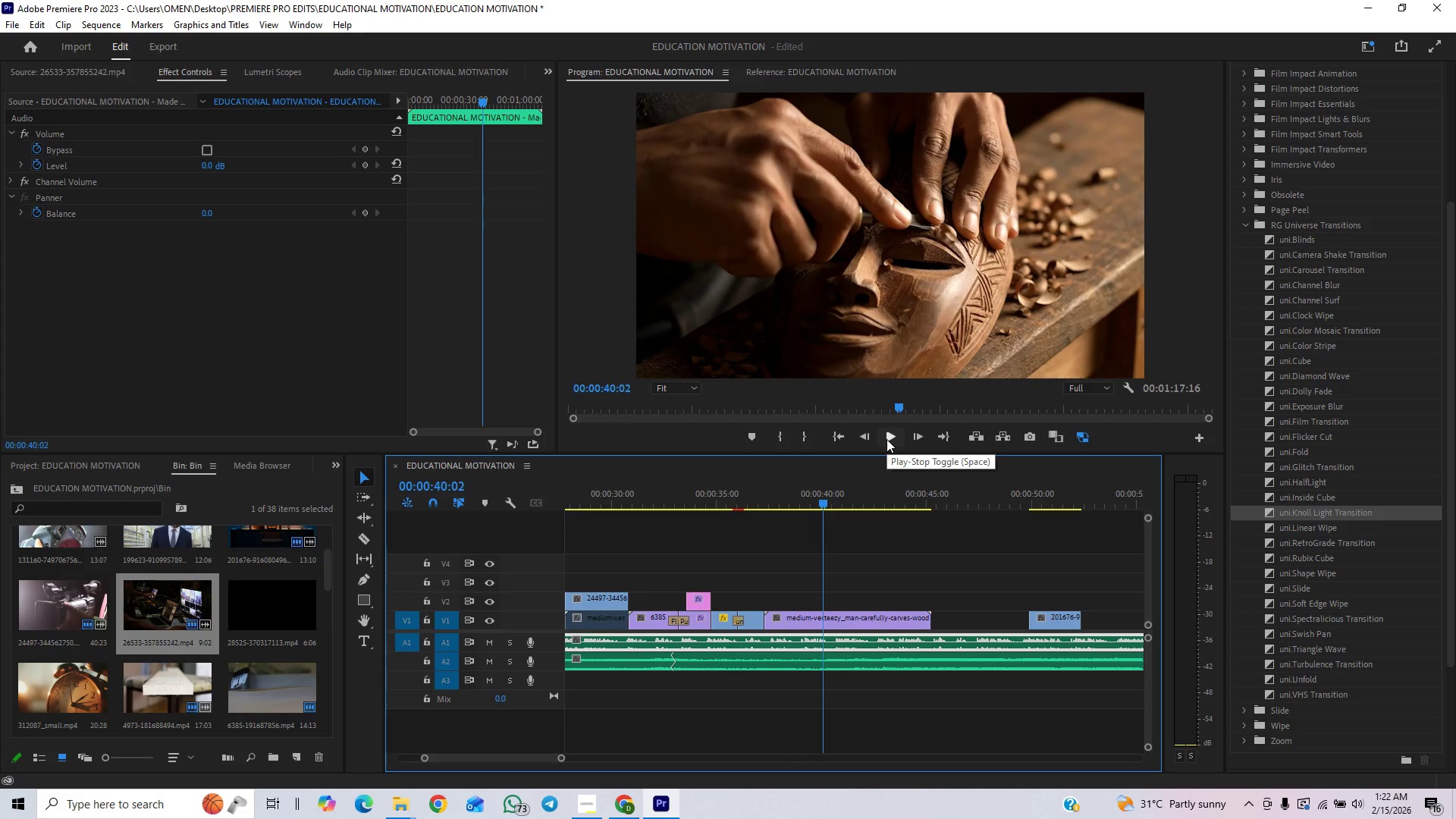 
left_click([893, 437])
 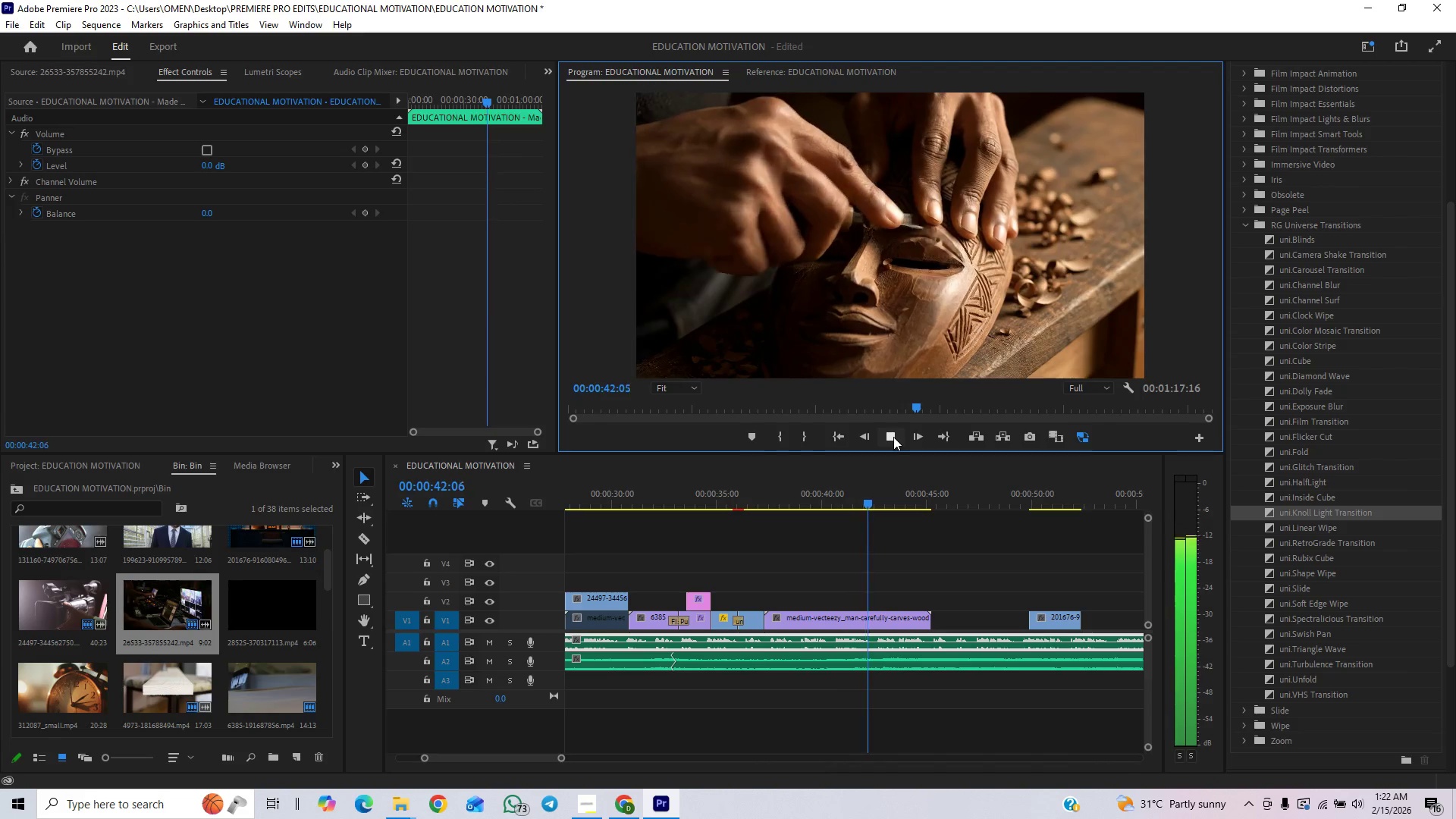 
left_click([893, 437])
 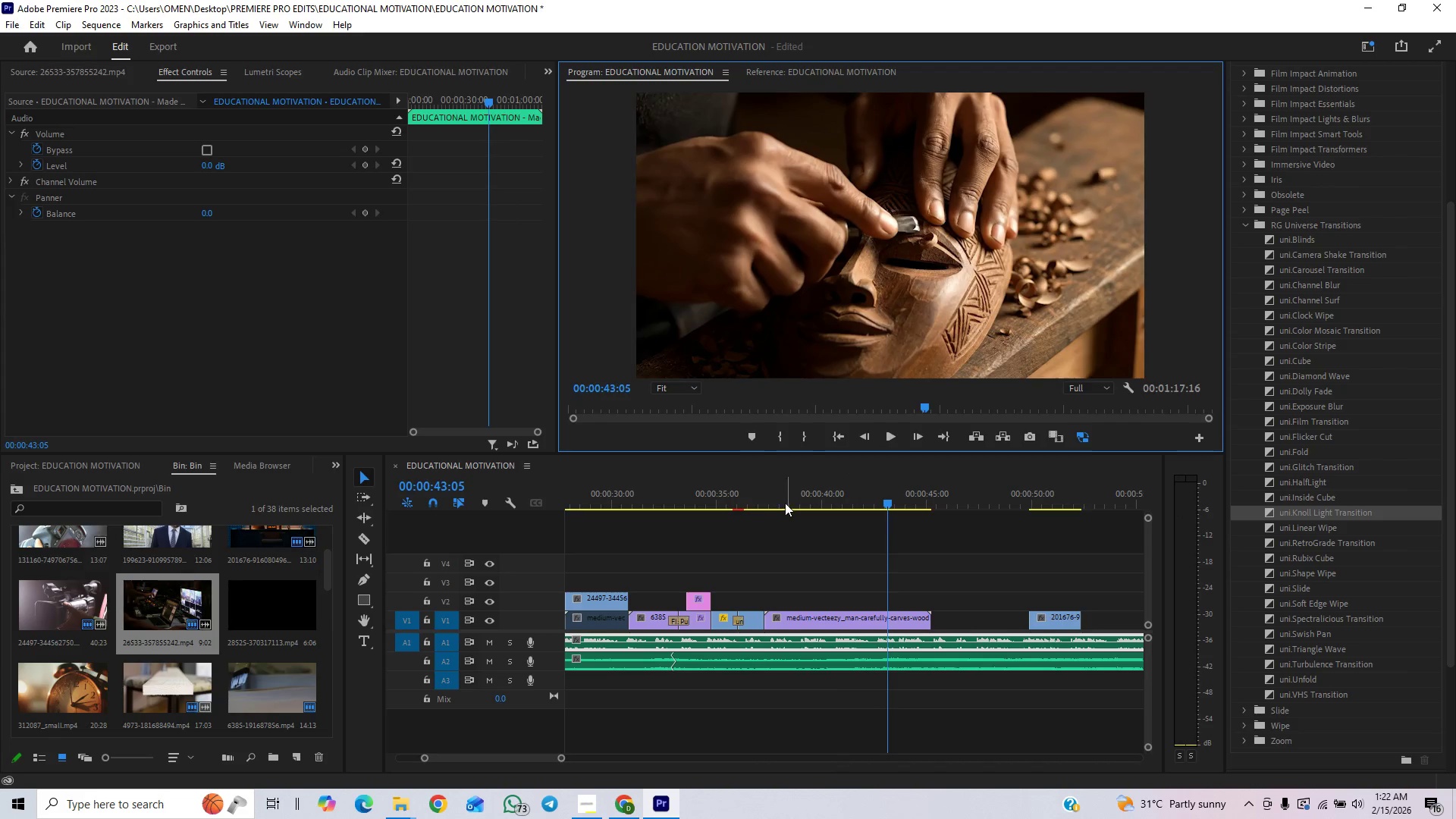 
left_click([760, 500])
 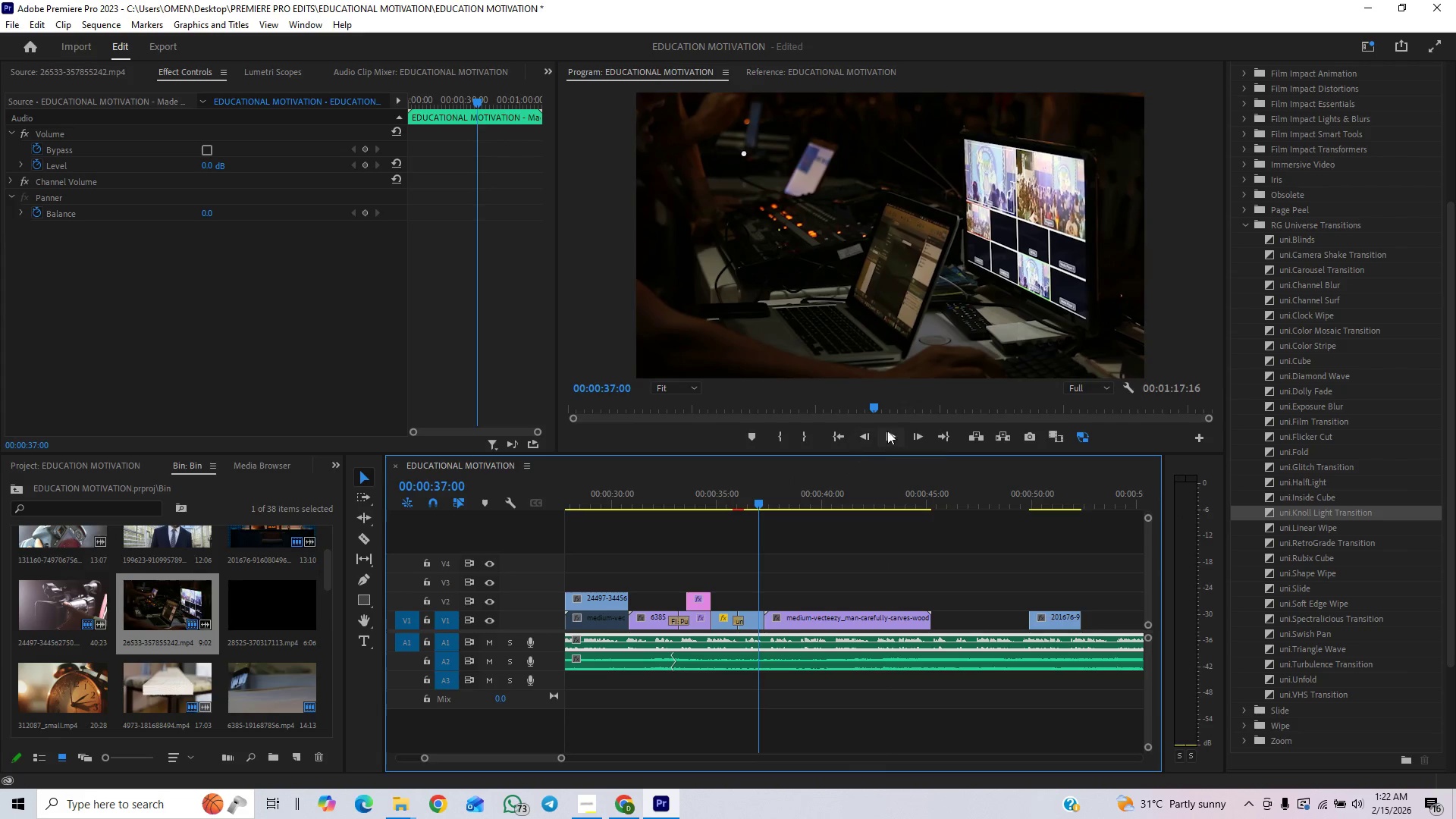 
left_click([889, 431])
 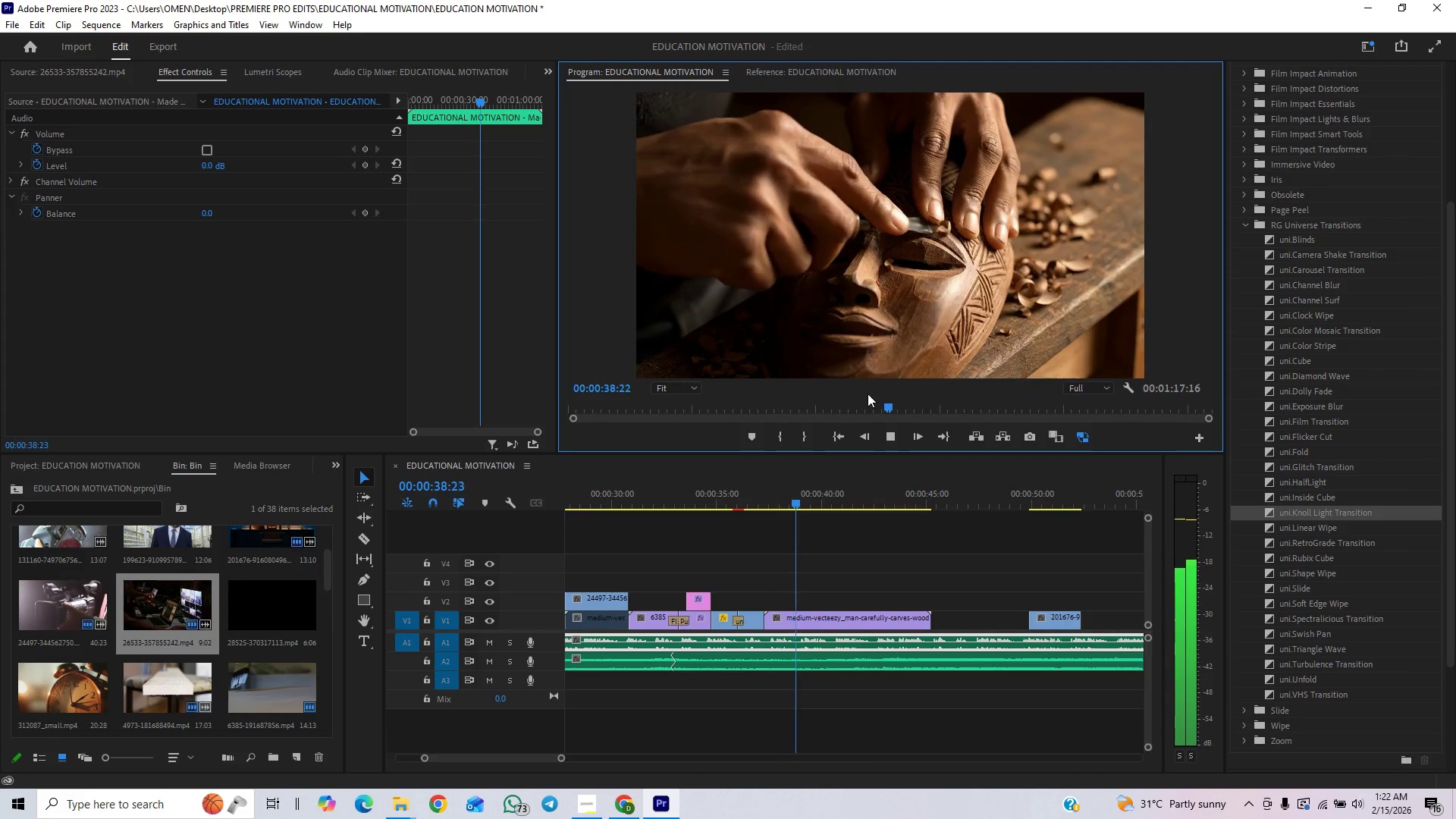 
left_click([887, 435])
 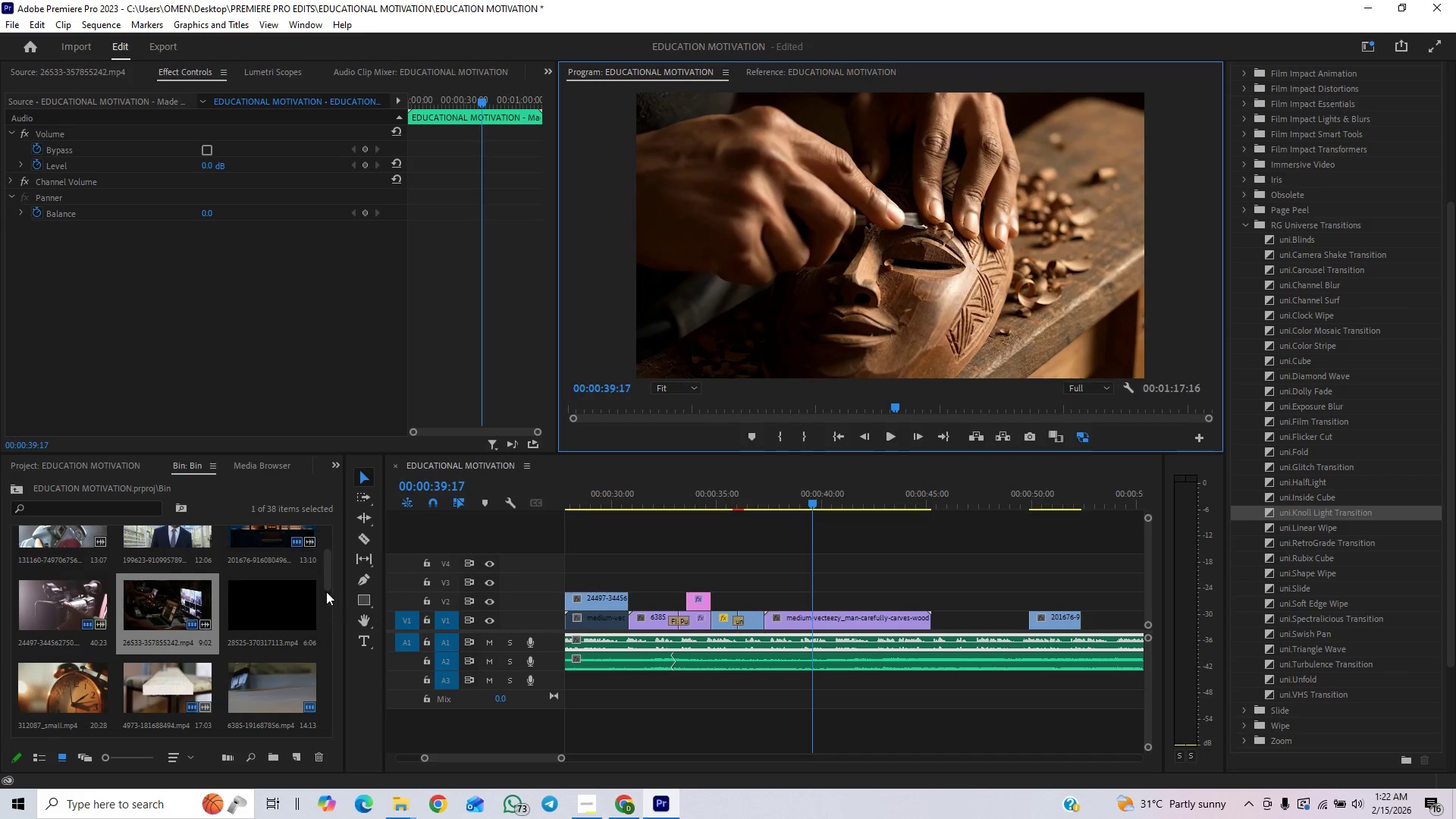 
left_click([331, 585])
 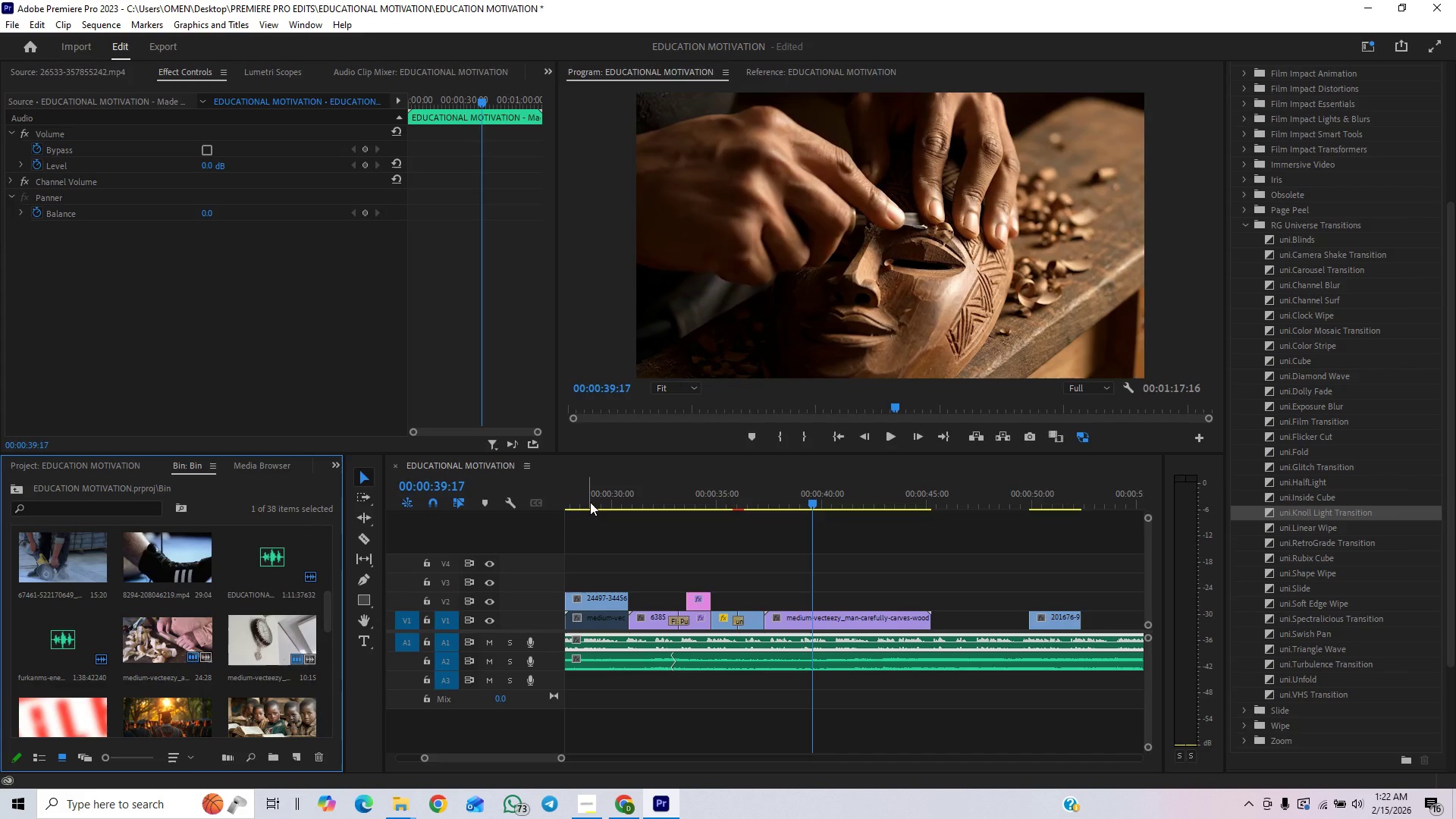 
wait(7.41)
 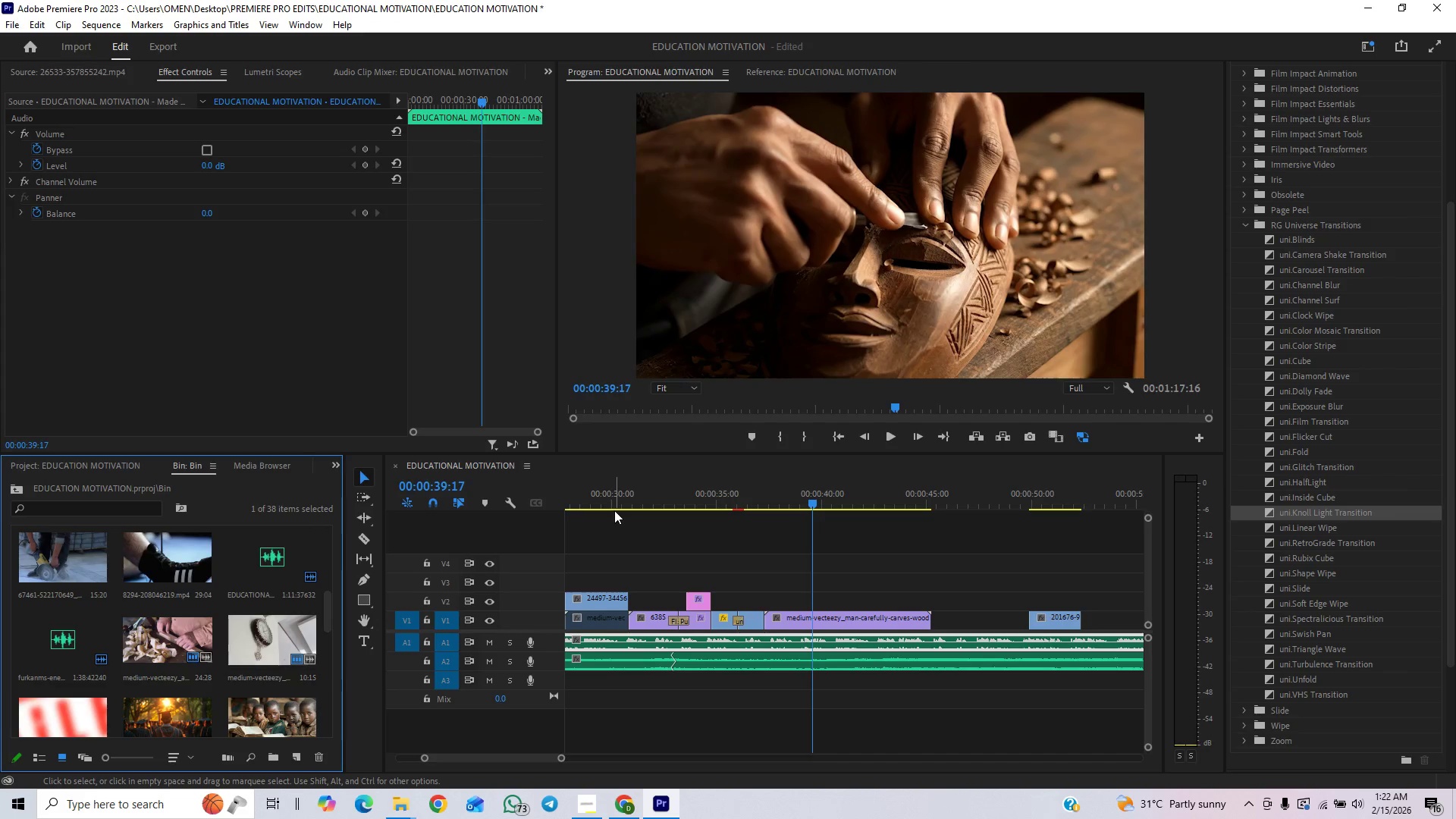 
left_click_drag(start_coordinate=[796, 500], to_coordinate=[770, 513])
 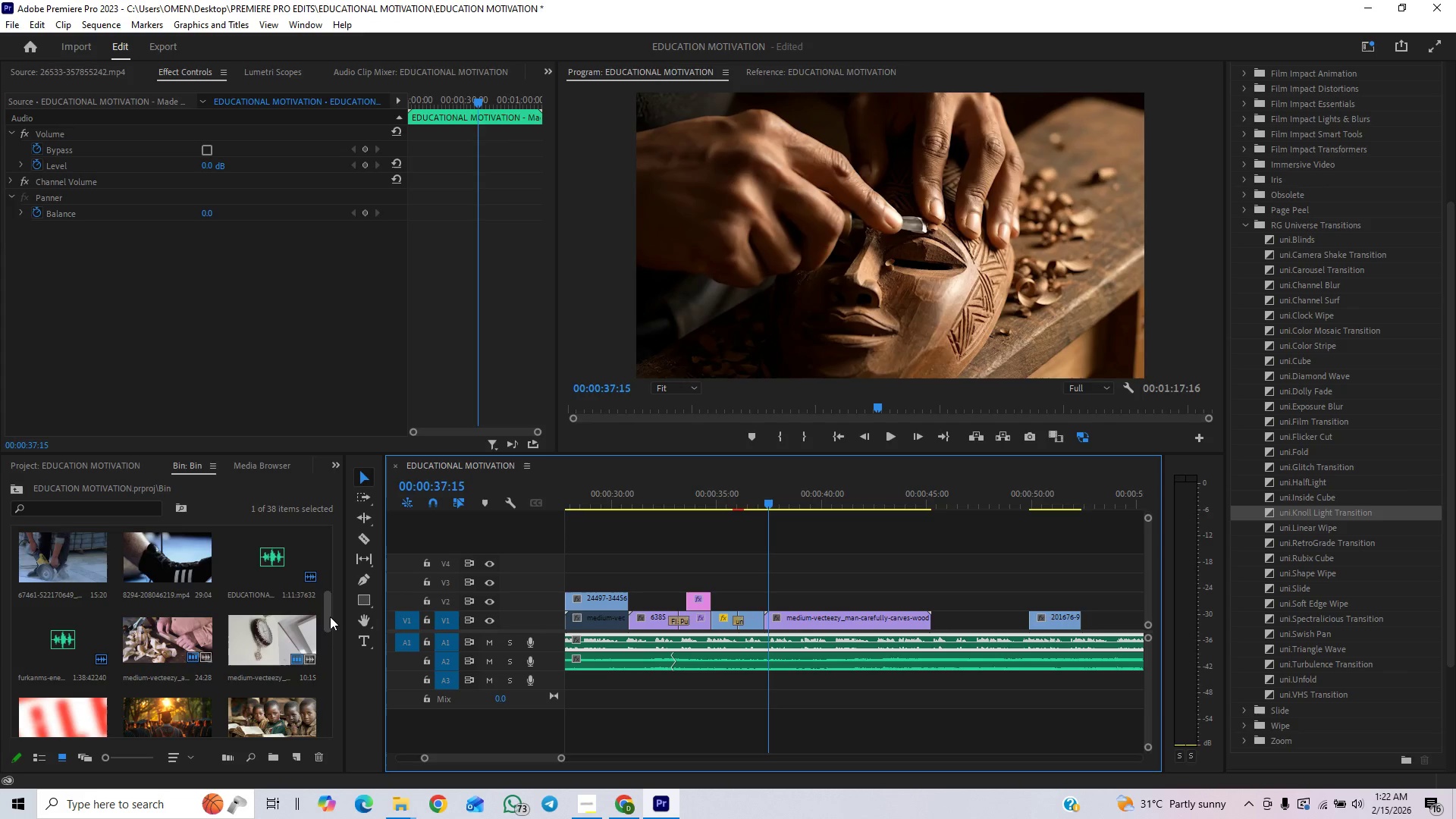 
left_click_drag(start_coordinate=[329, 624], to_coordinate=[331, 641])
 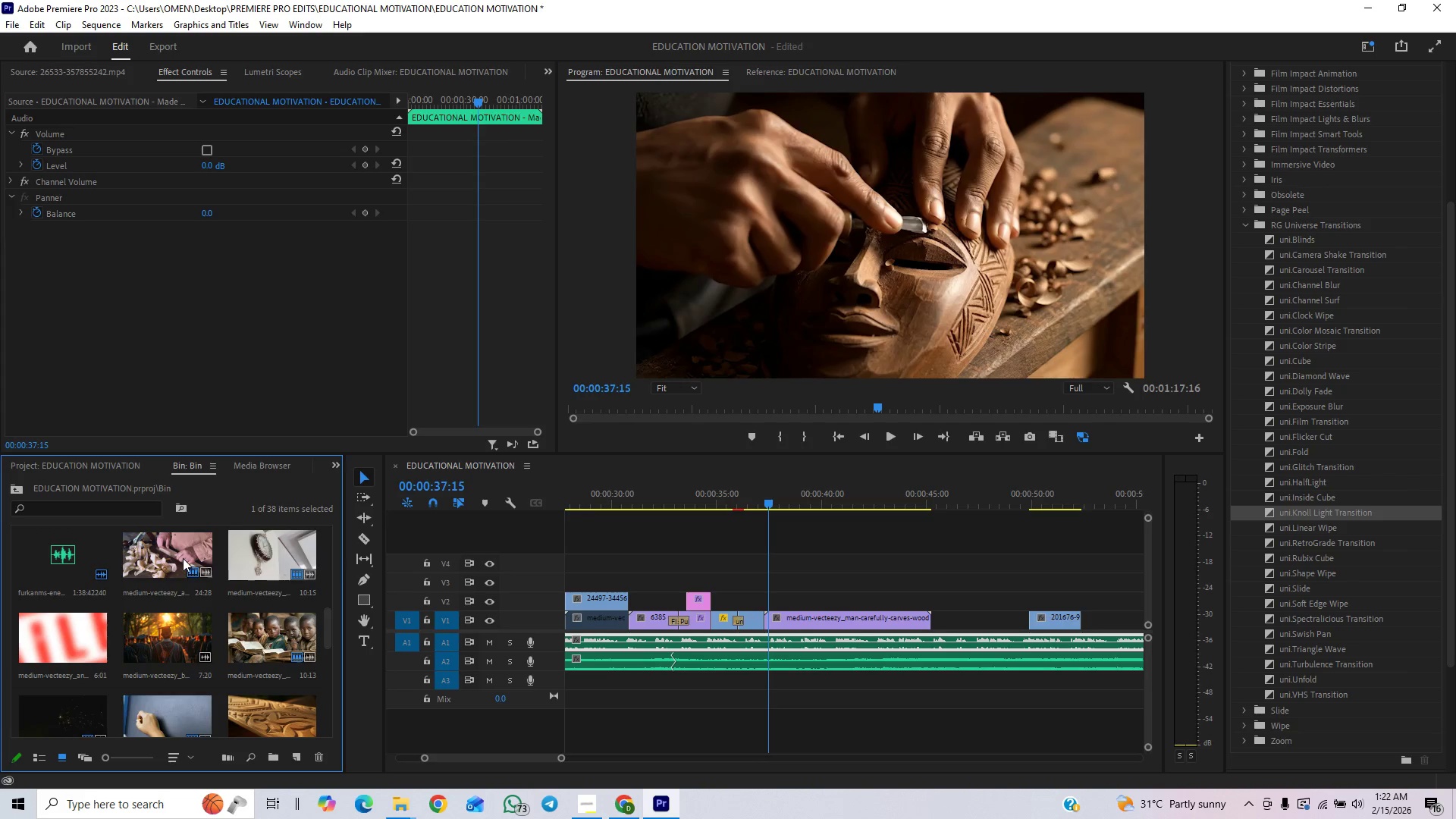 
left_click_drag(start_coordinate=[179, 558], to_coordinate=[164, 248])
 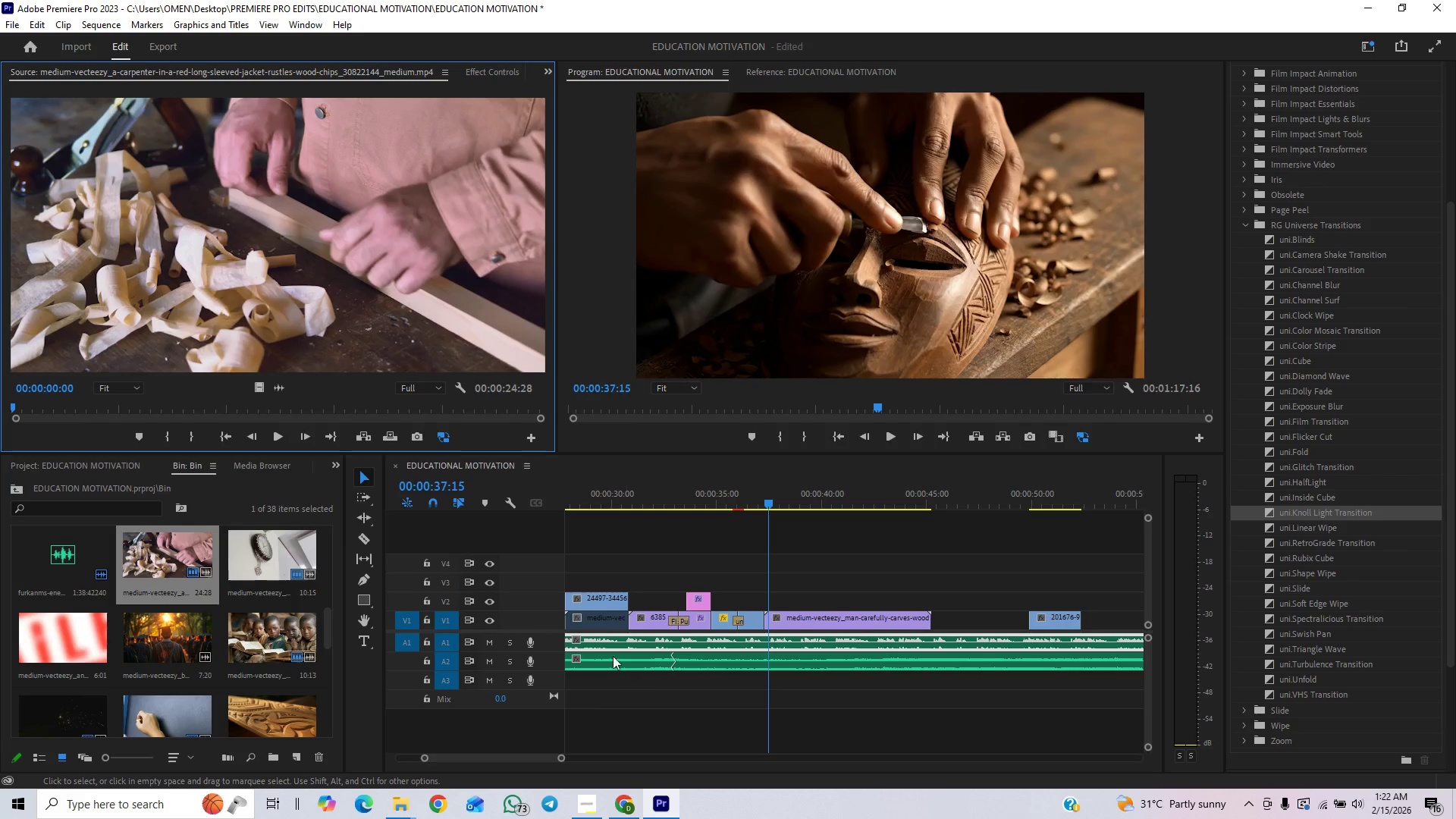 
left_click([606, 618])
 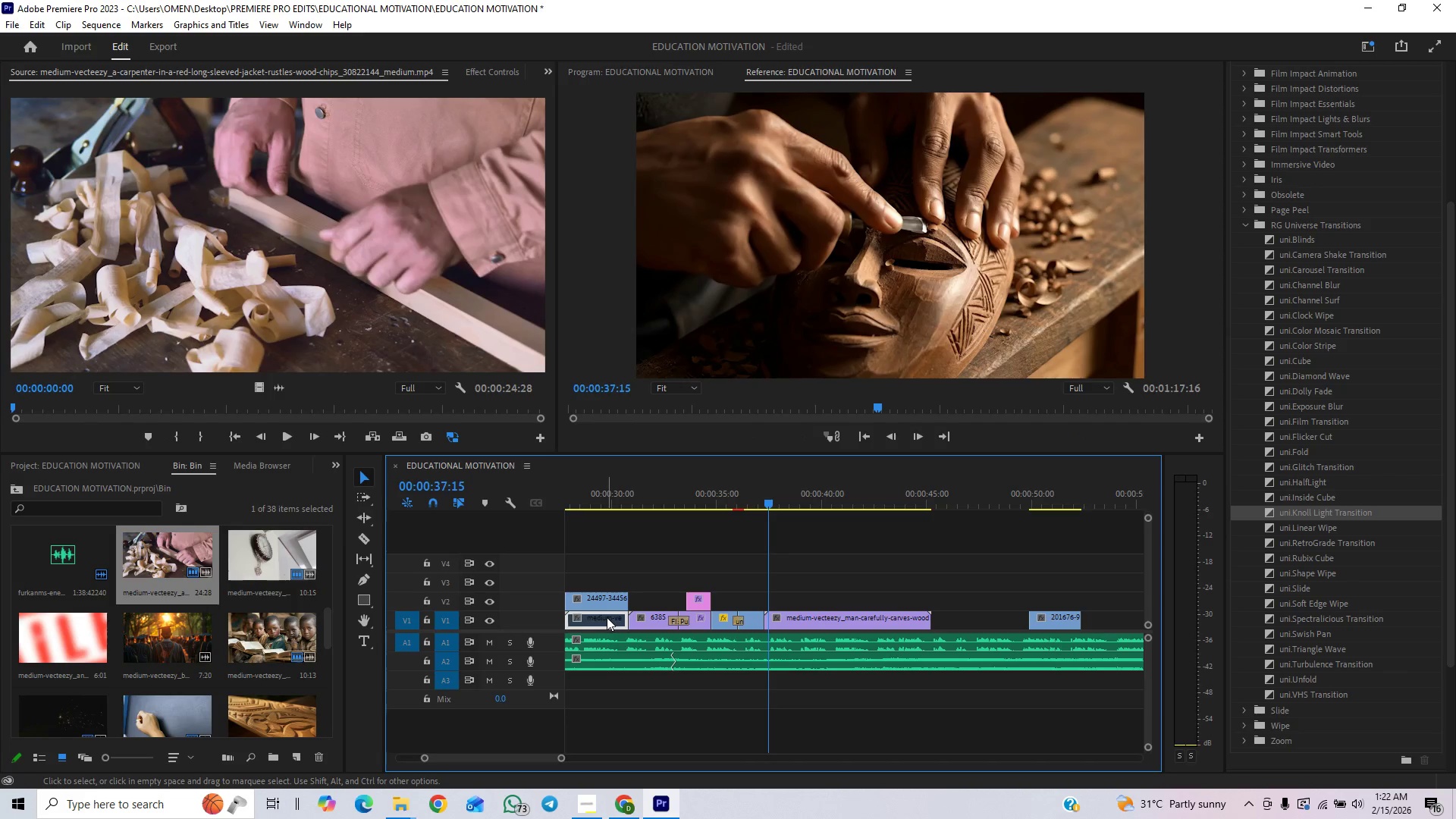 
key(Shift+E)
 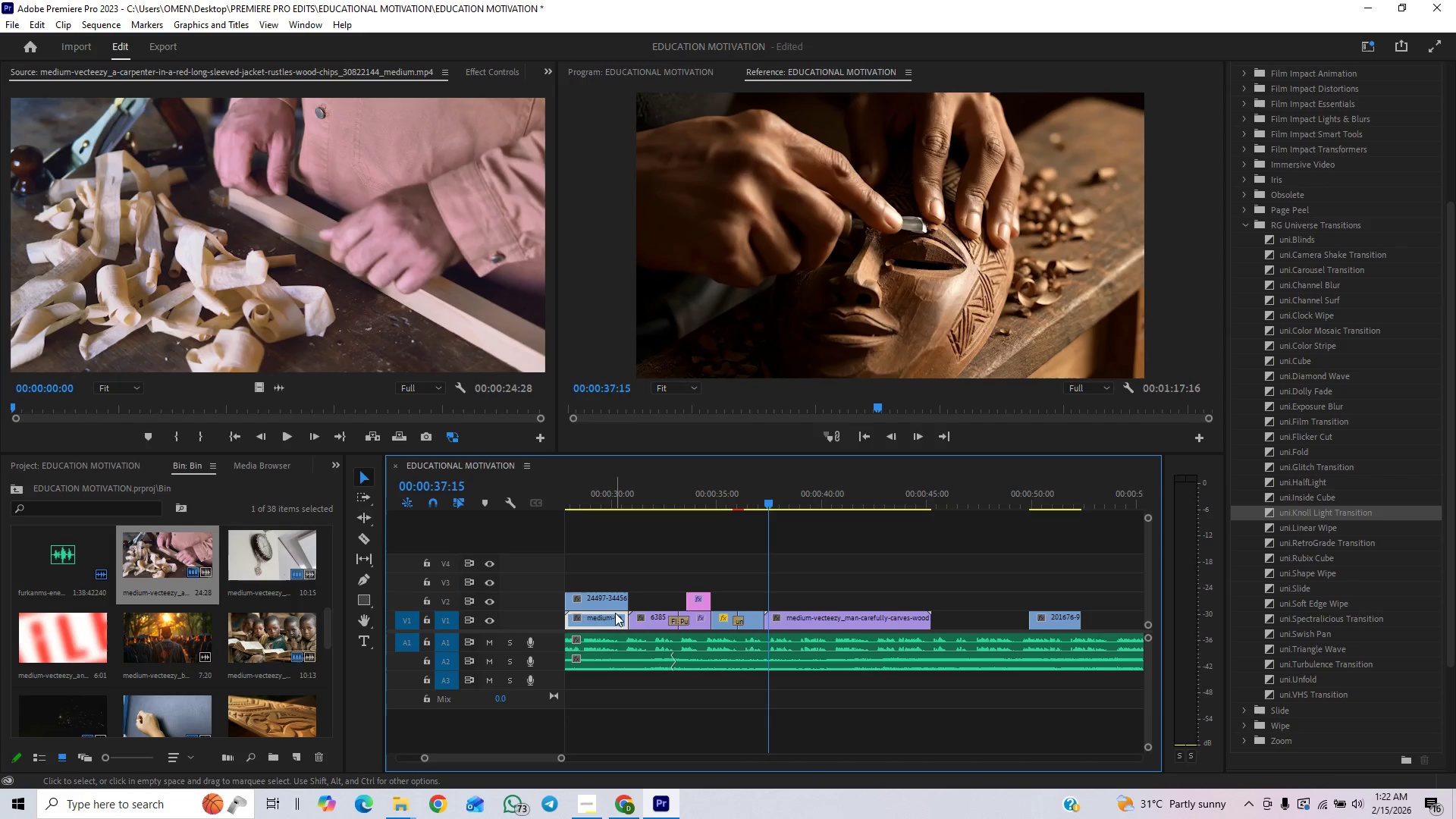 
left_click_drag(start_coordinate=[600, 623], to_coordinate=[799, 604])
 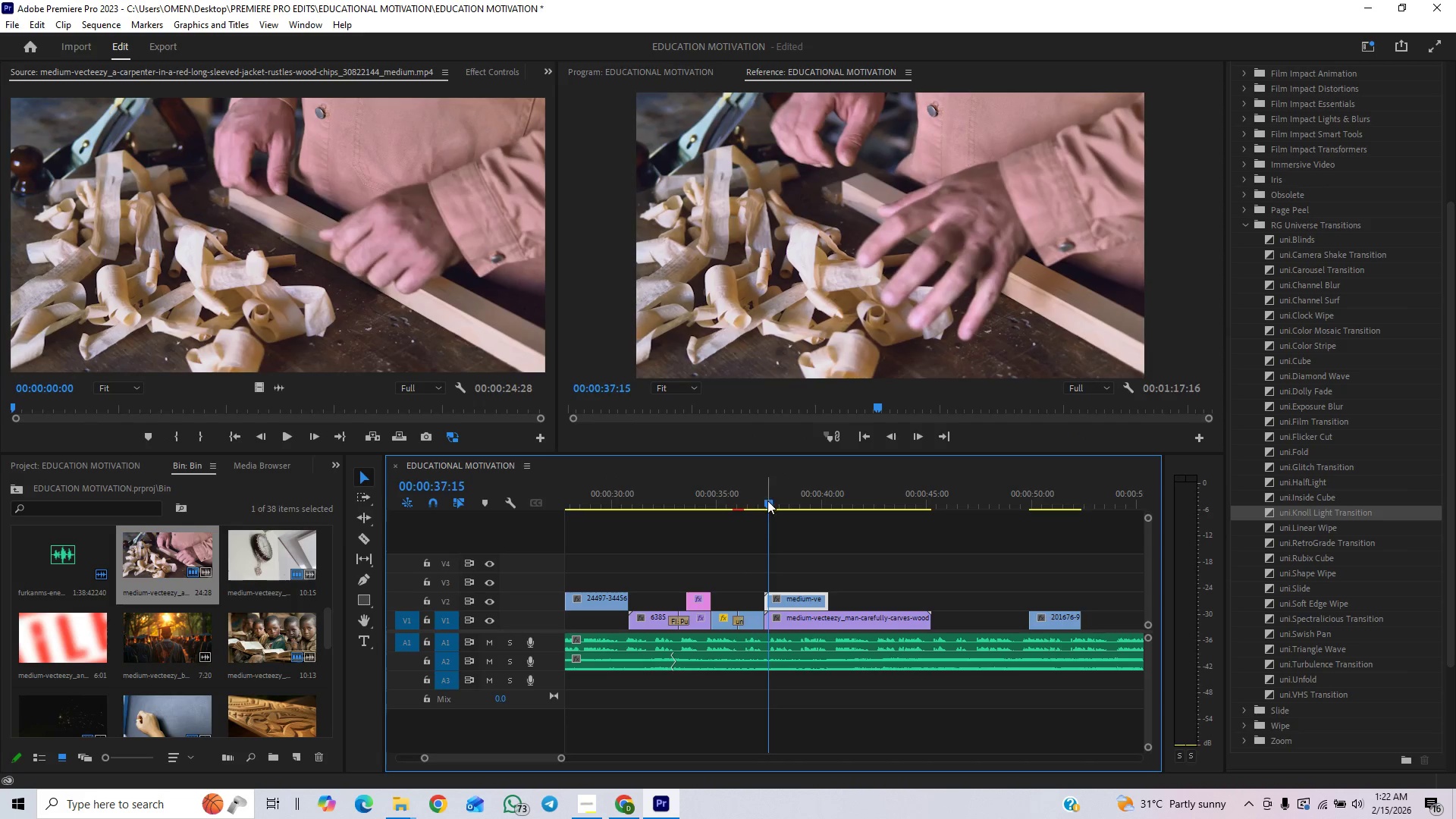 
left_click([736, 501])
 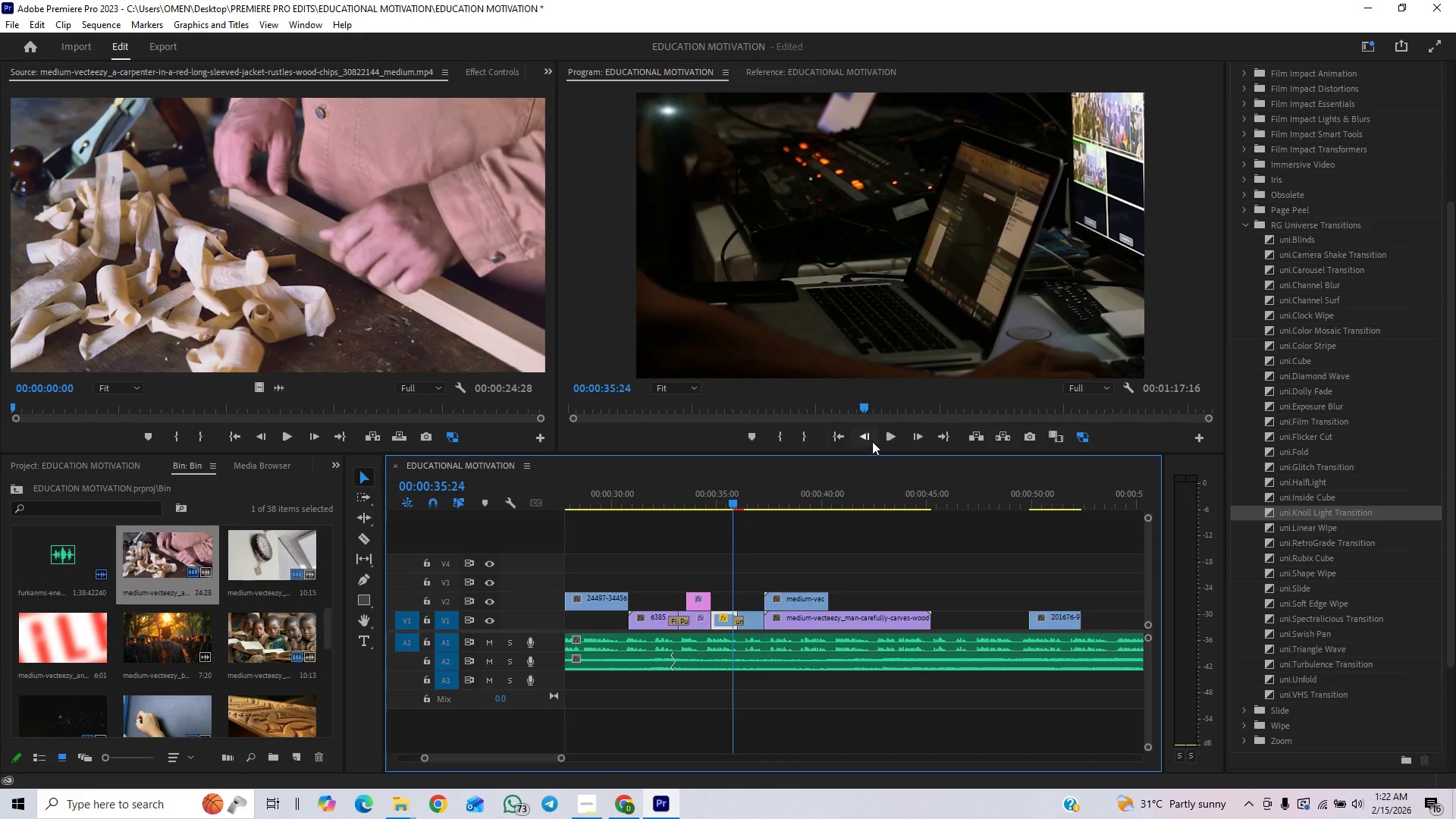 
left_click([884, 434])
 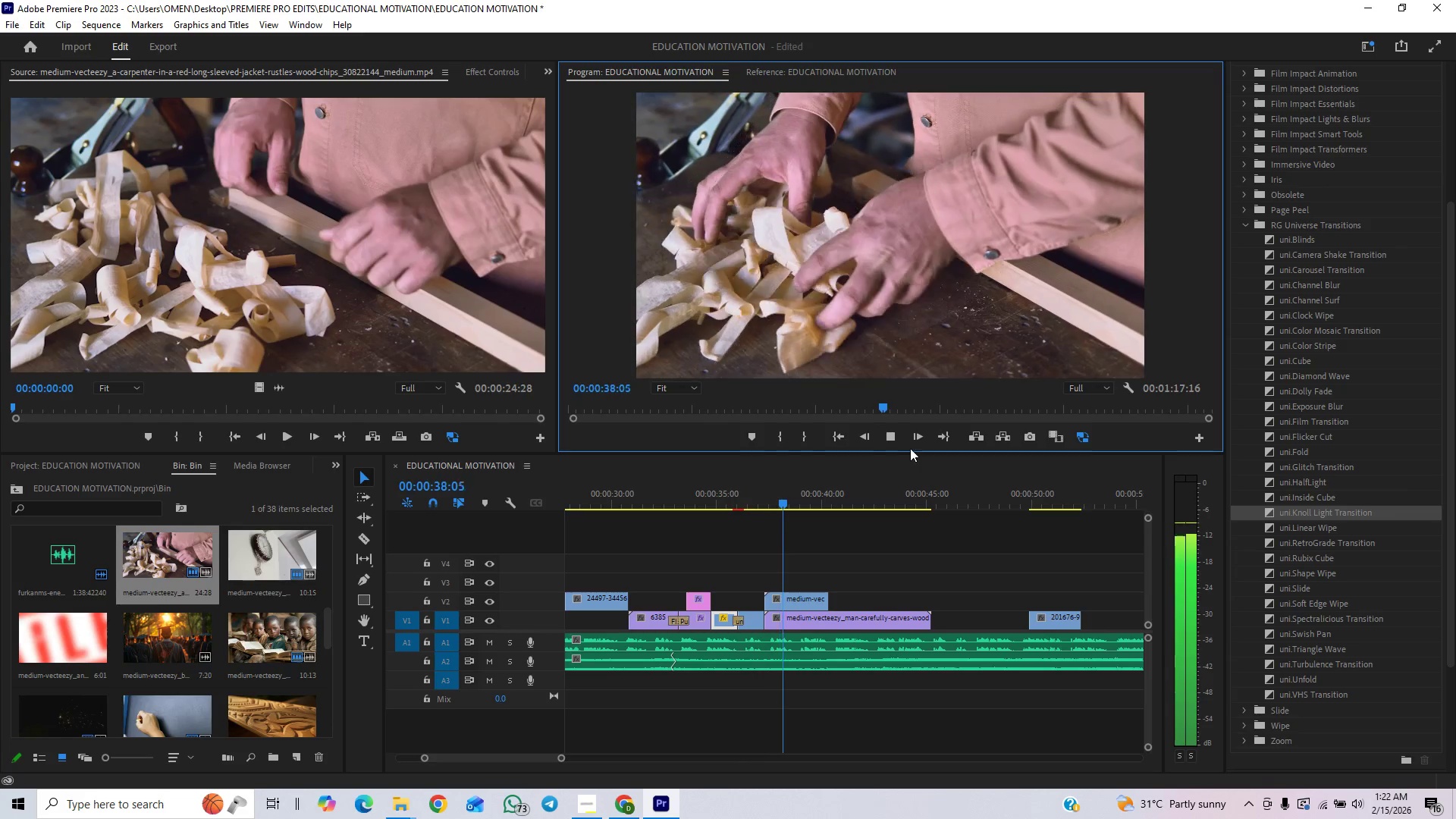 
left_click([890, 437])
 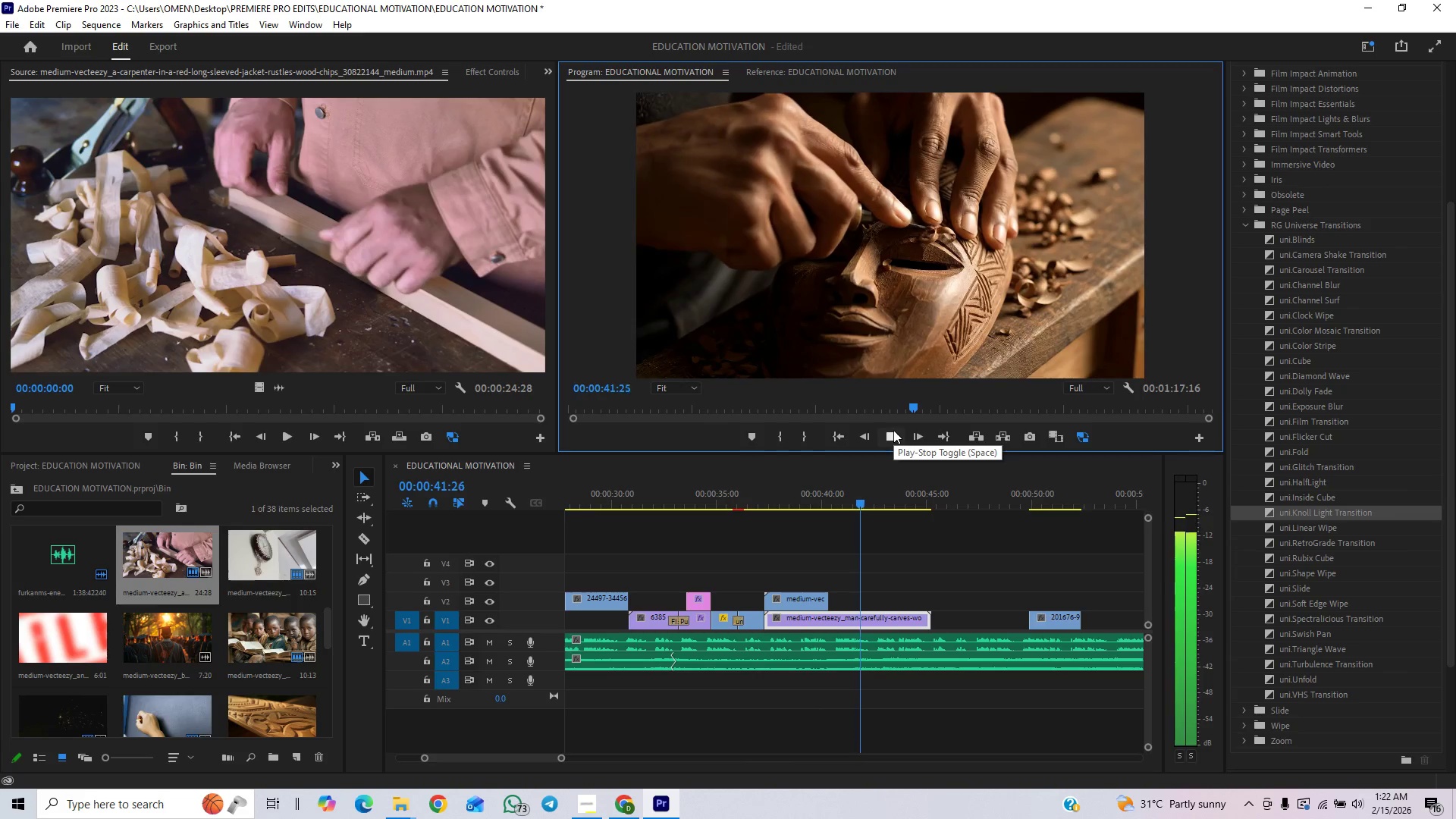 
left_click([893, 435])
 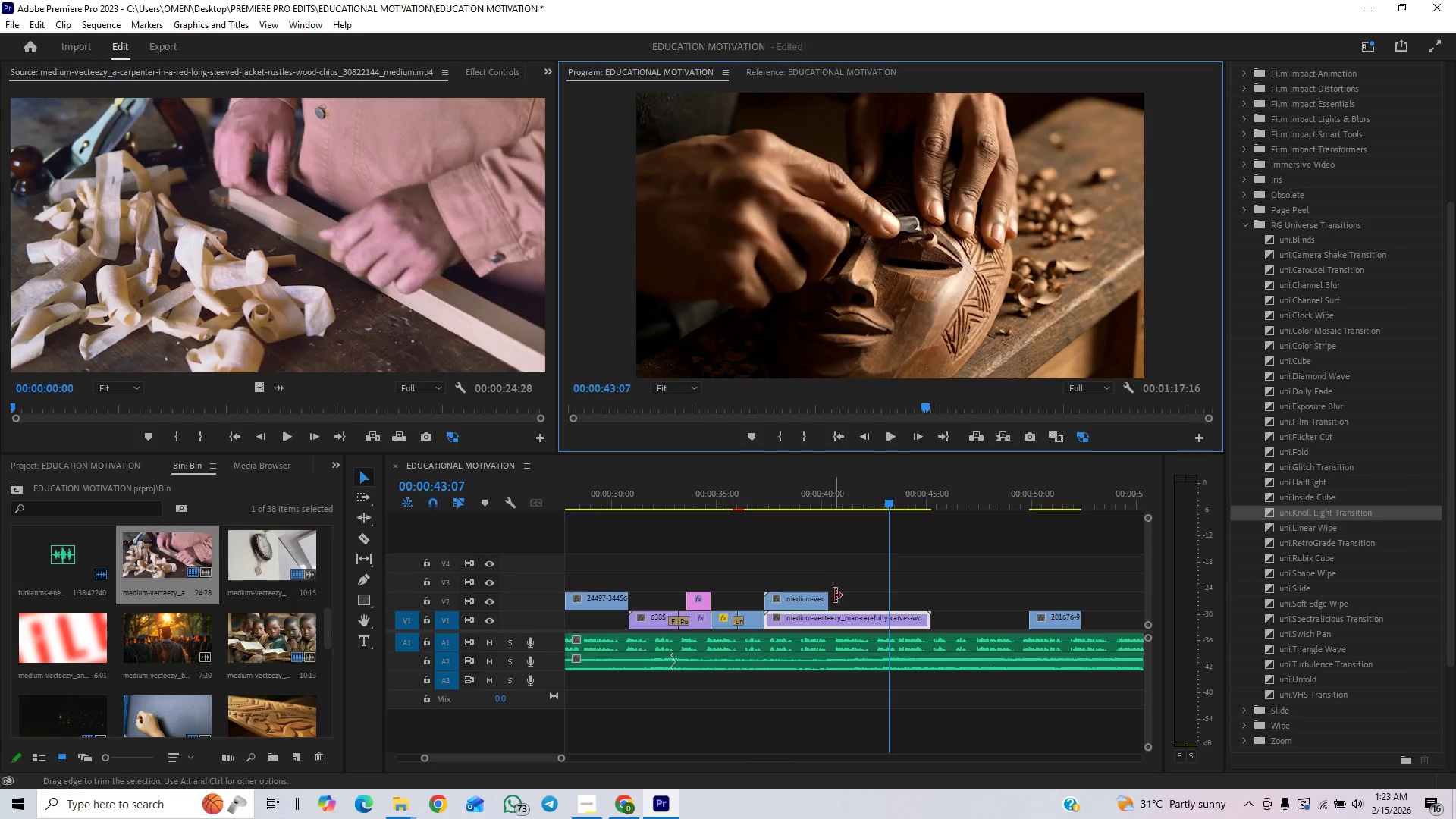 
left_click_drag(start_coordinate=[828, 598], to_coordinate=[799, 629])
 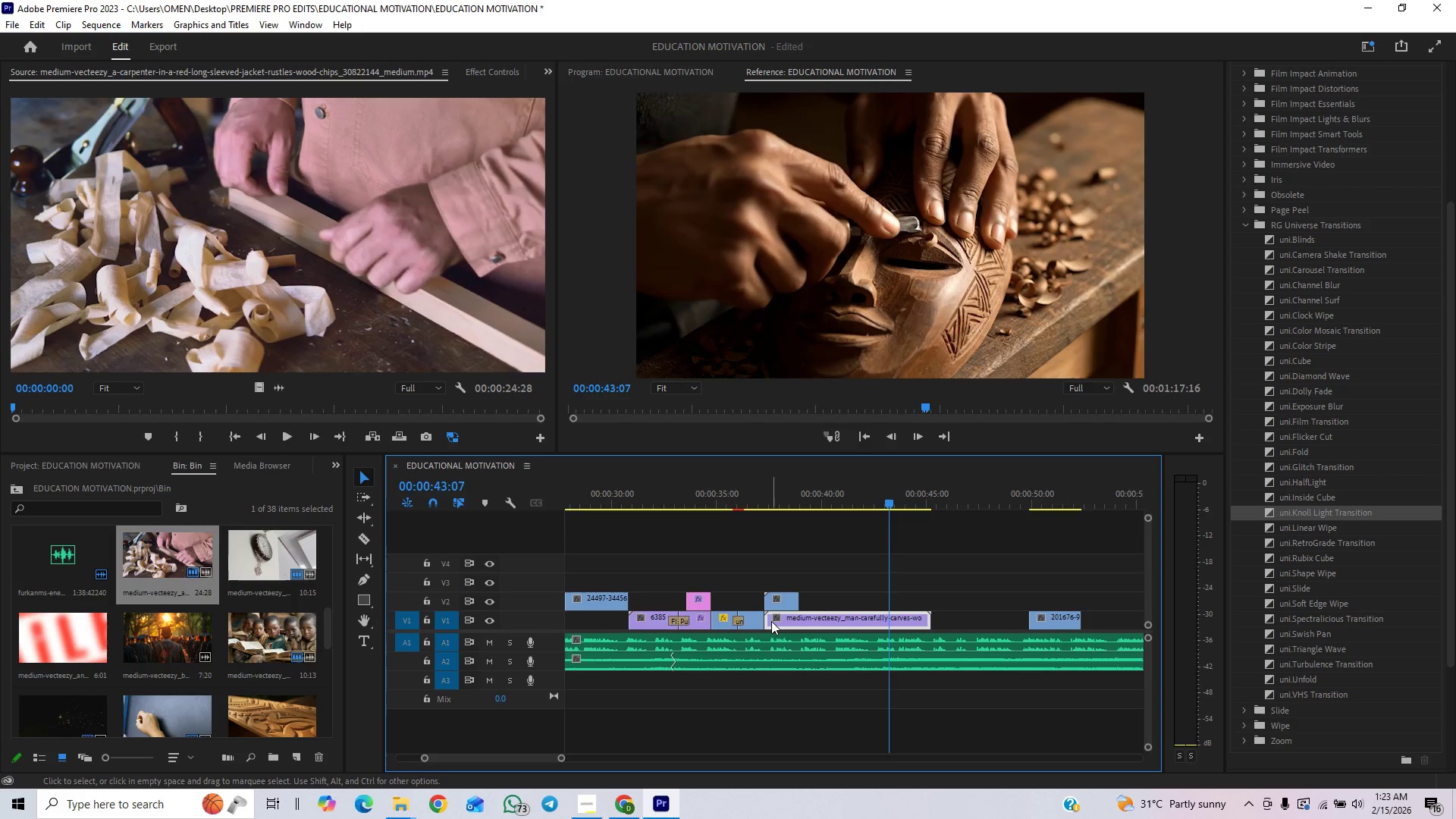 
left_click_drag(start_coordinate=[763, 619], to_coordinate=[805, 618])
 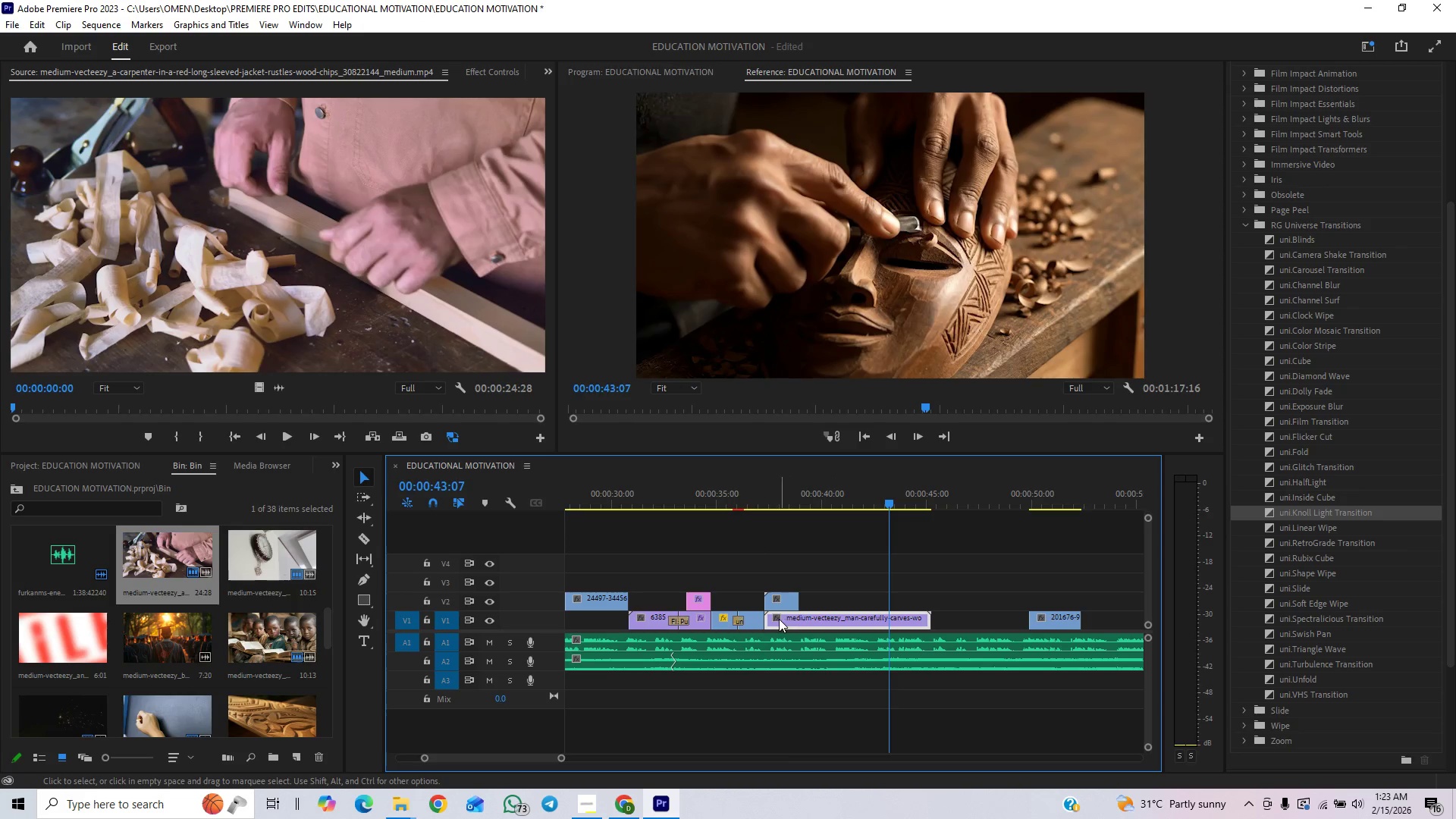 
left_click_drag(start_coordinate=[770, 620], to_coordinate=[805, 617])
 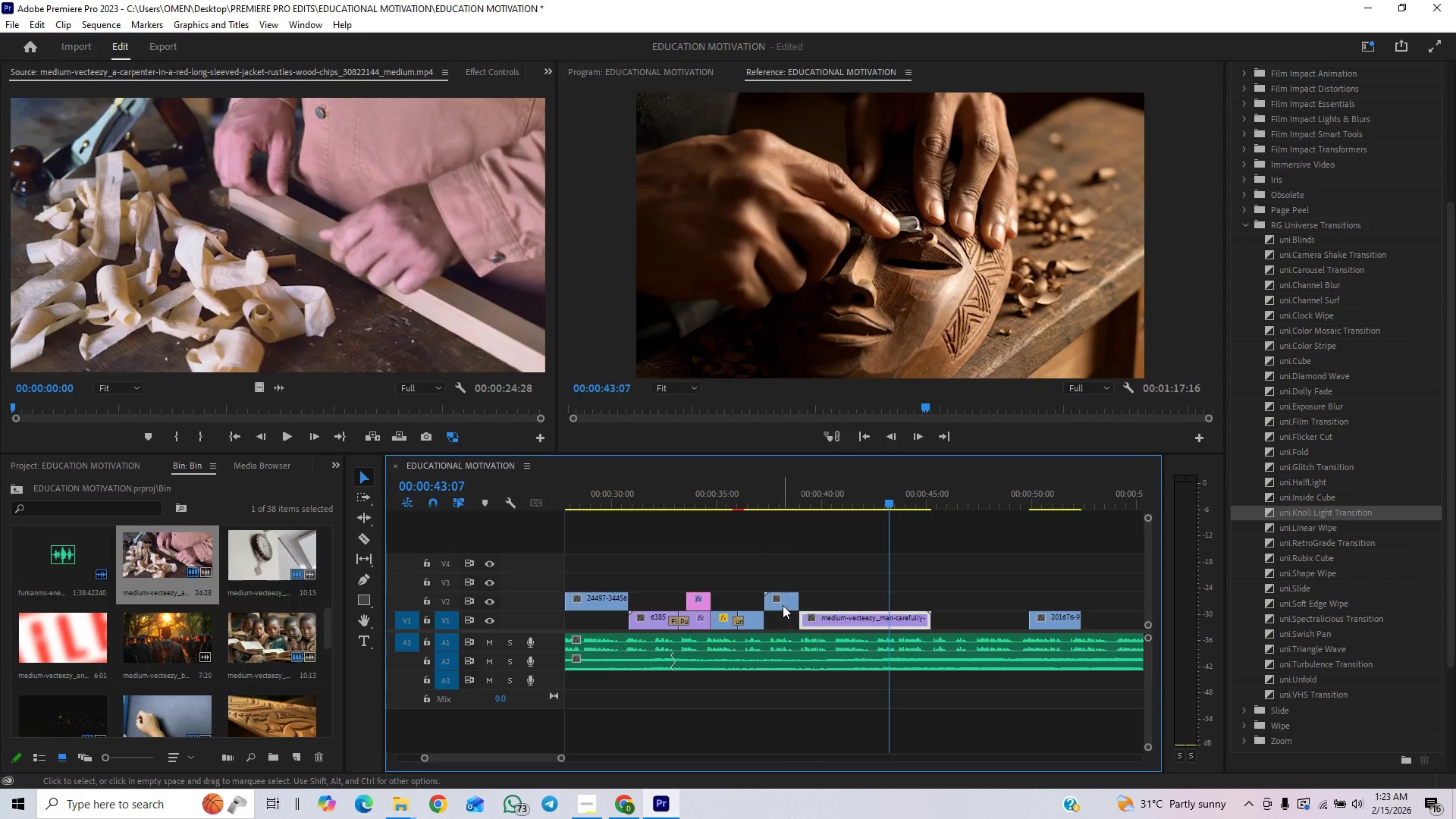 
left_click_drag(start_coordinate=[782, 604], to_coordinate=[785, 617])
 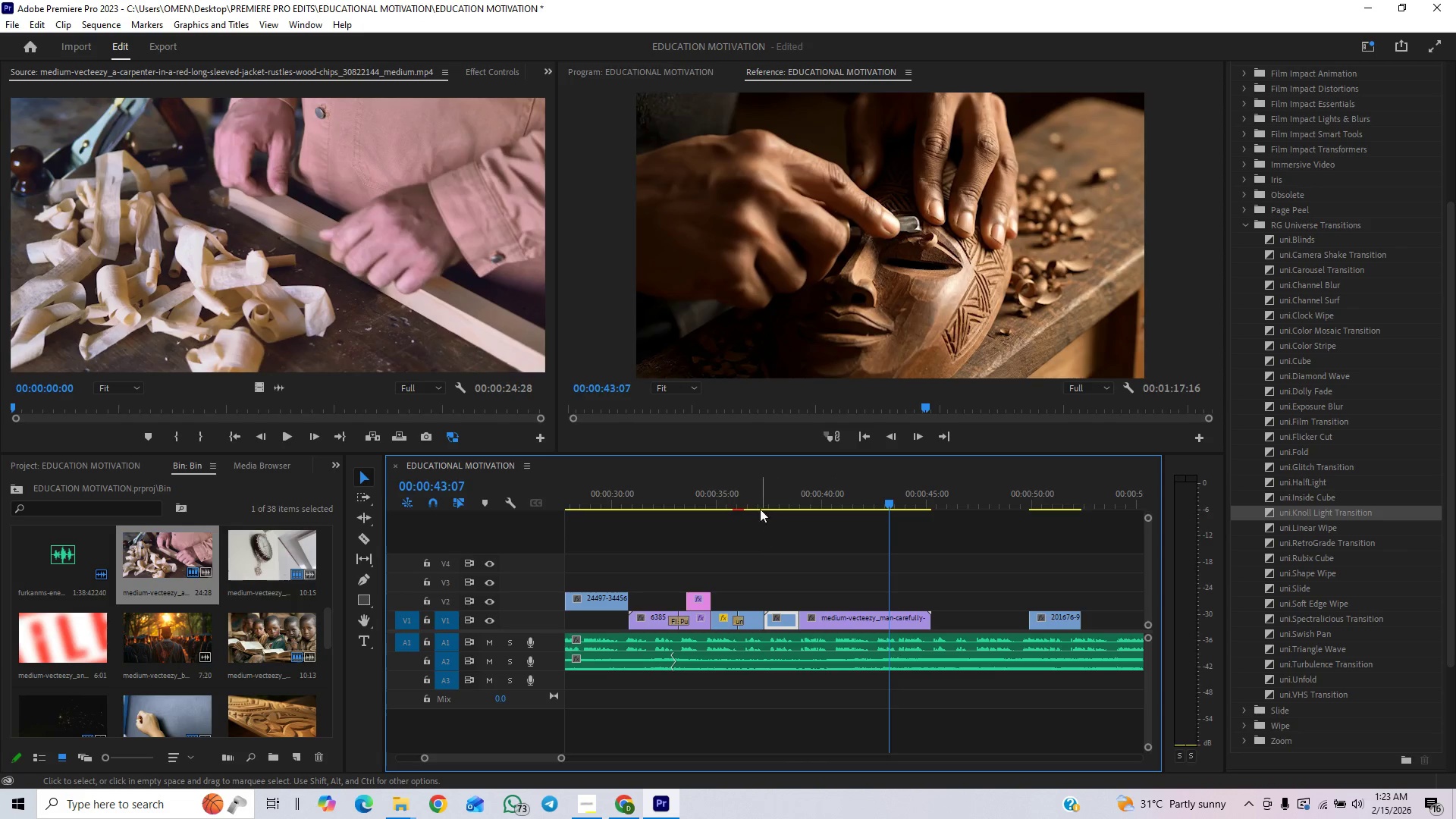 
left_click([752, 498])
 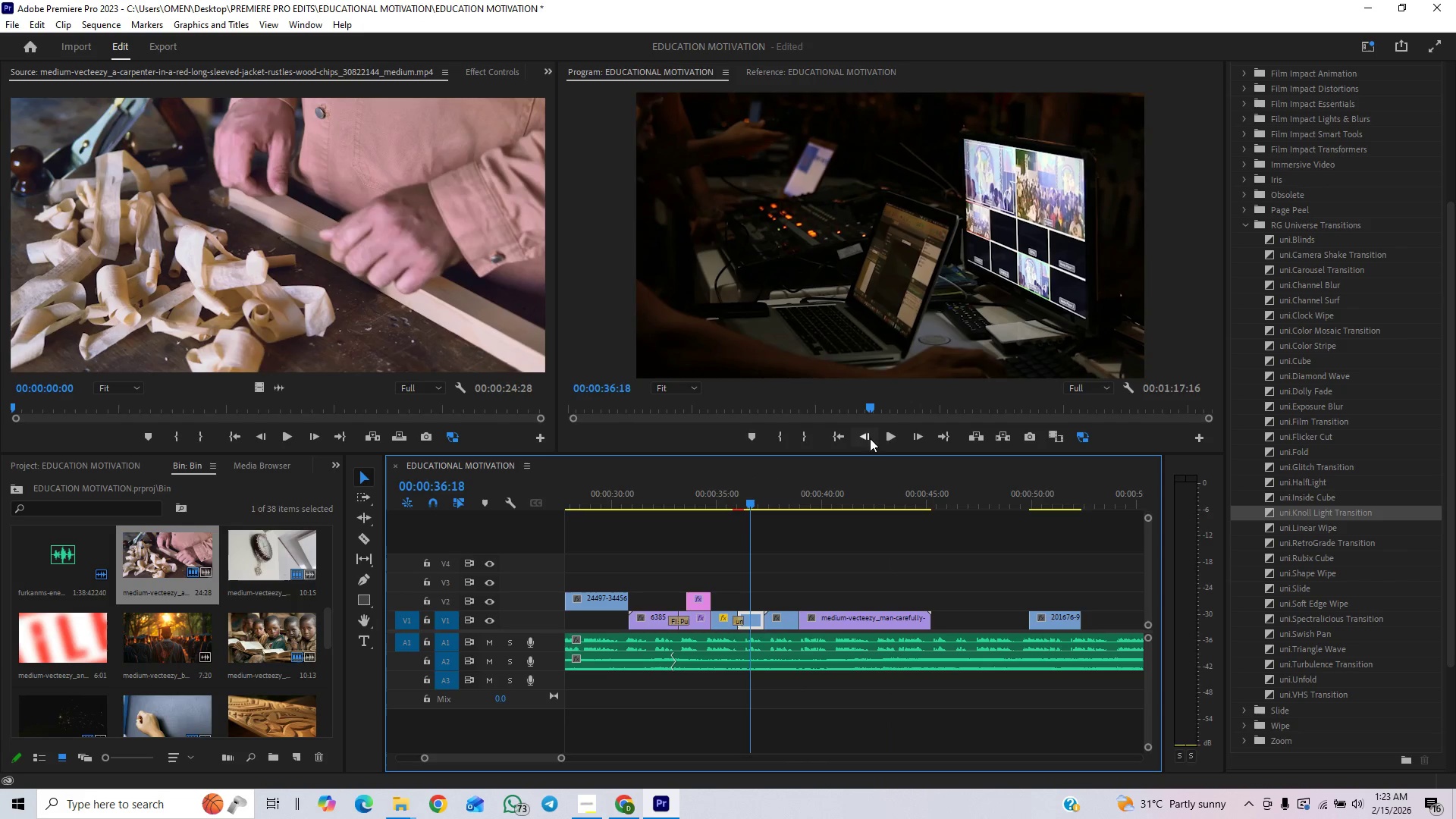 
left_click([887, 438])
 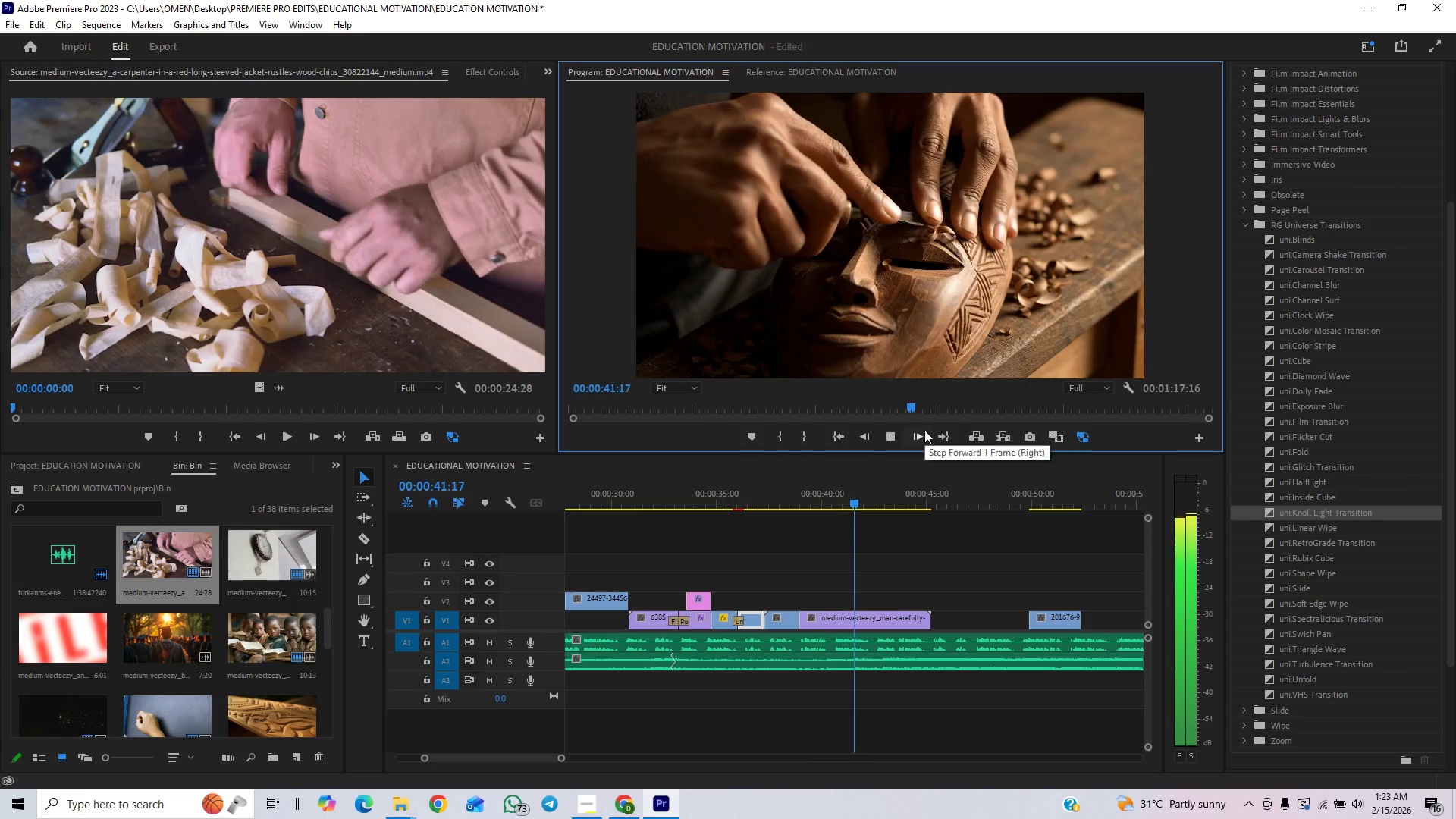 
wait(7.0)
 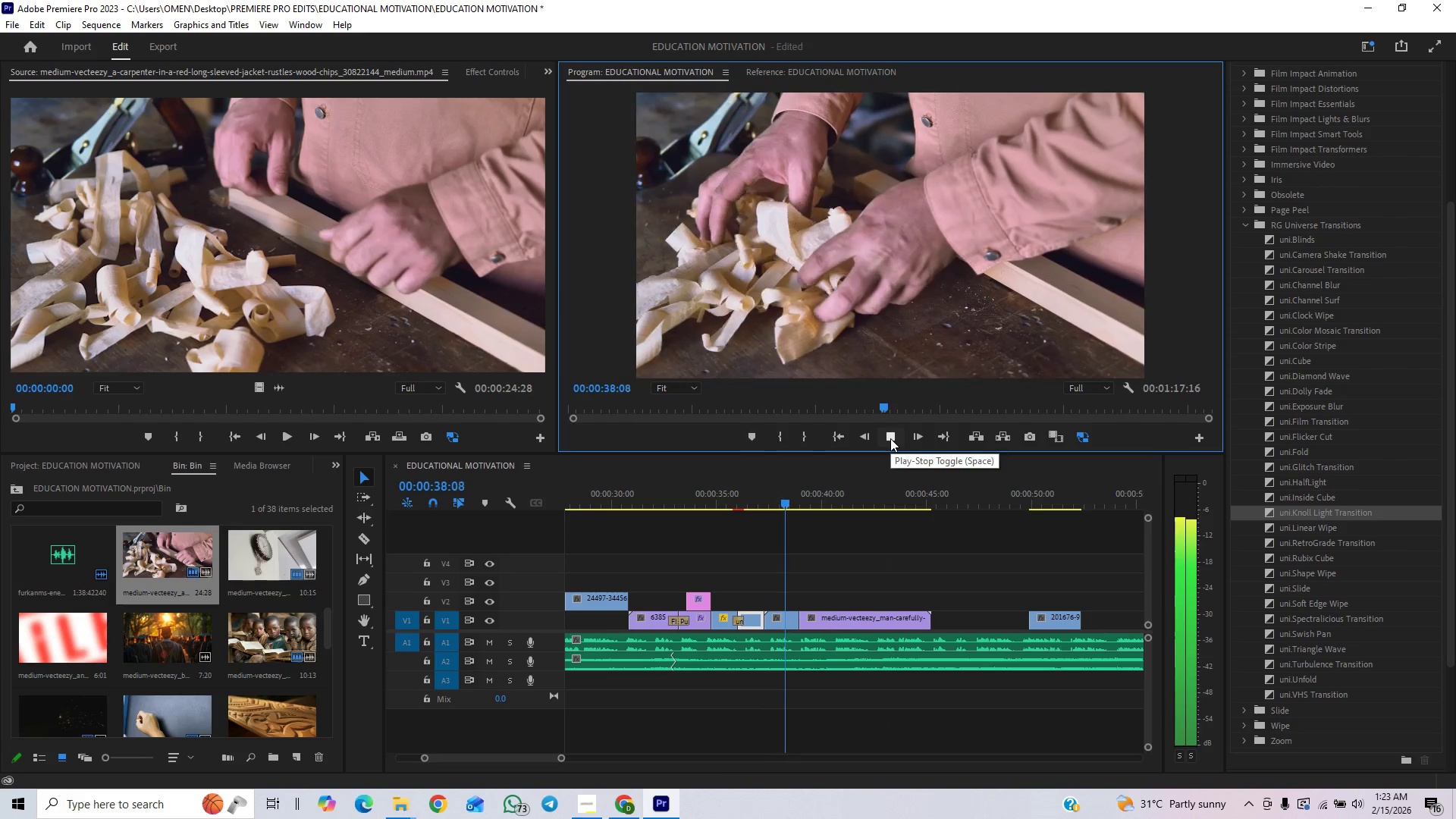 
left_click([895, 435])
 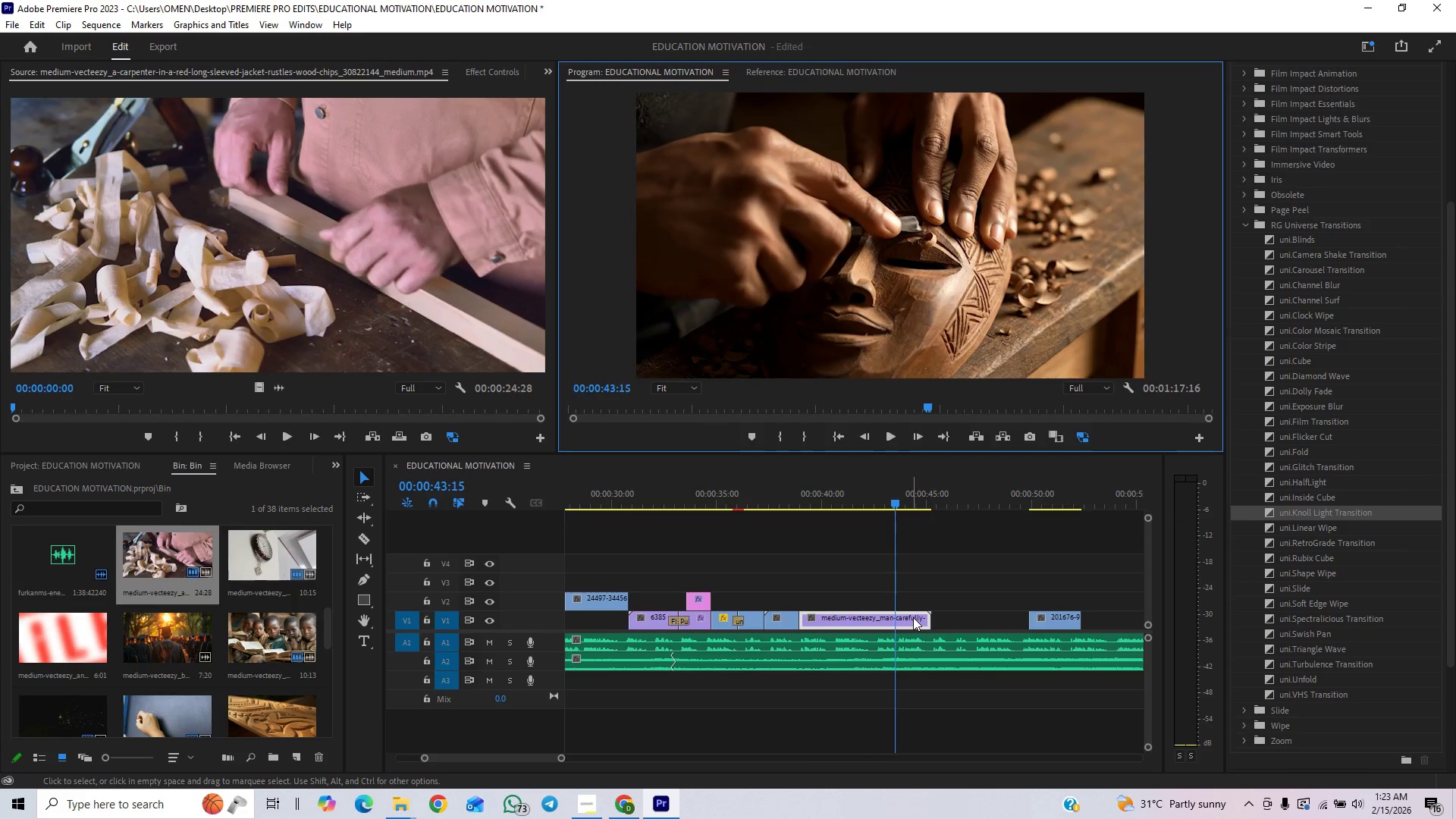 
left_click_drag(start_coordinate=[930, 621], to_coordinate=[868, 639])
 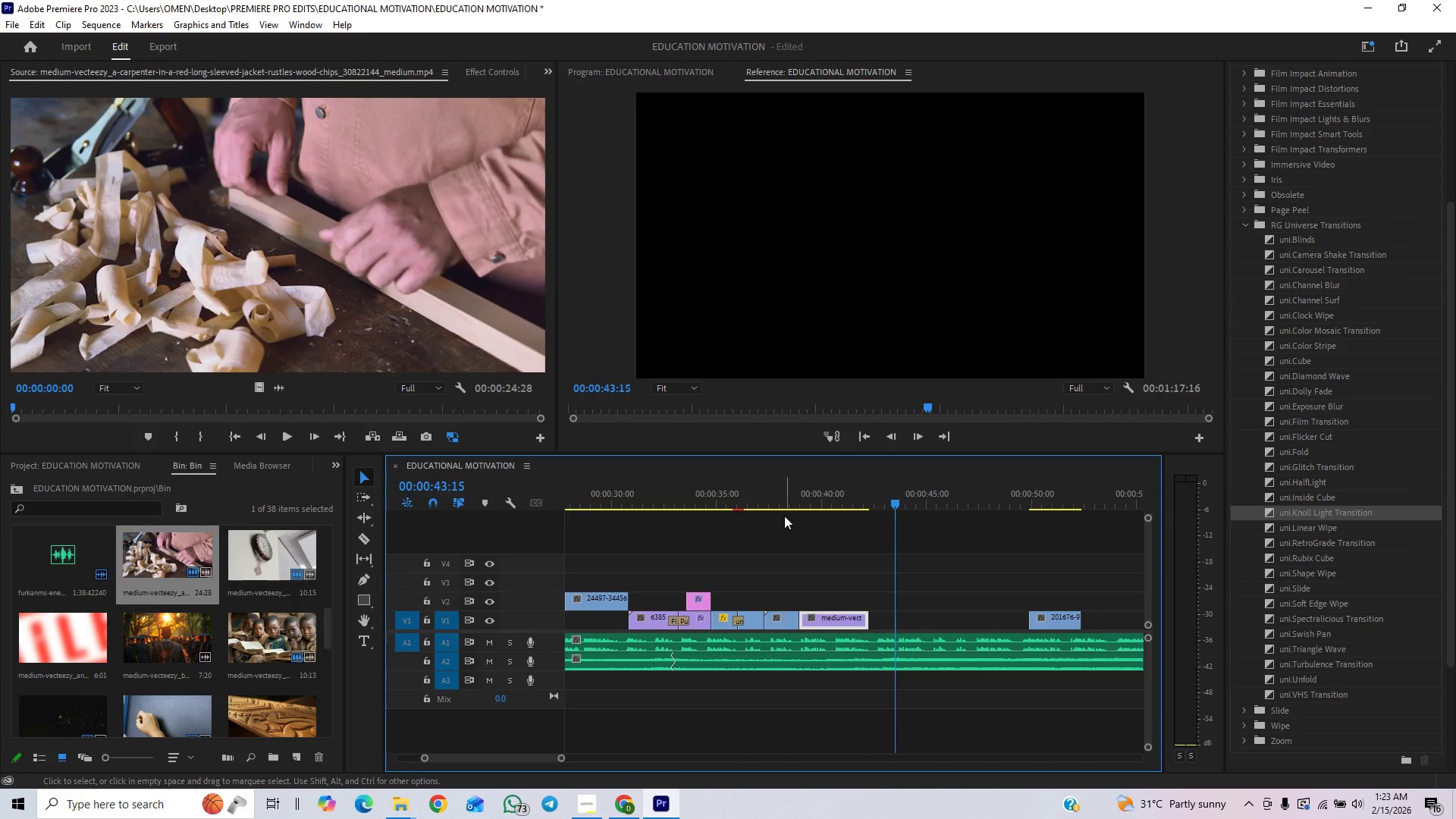 
left_click([781, 497])
 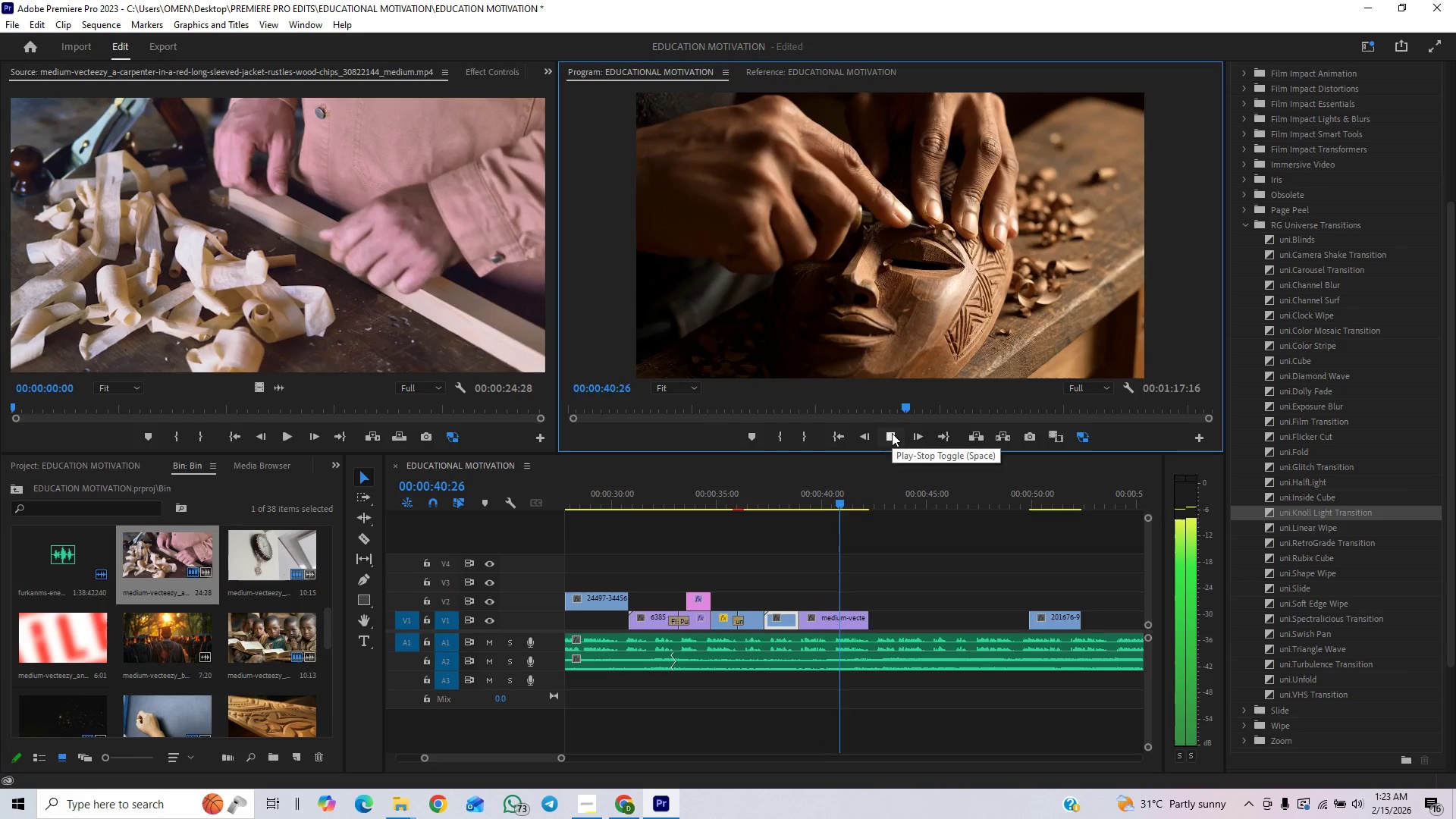 
wait(5.34)
 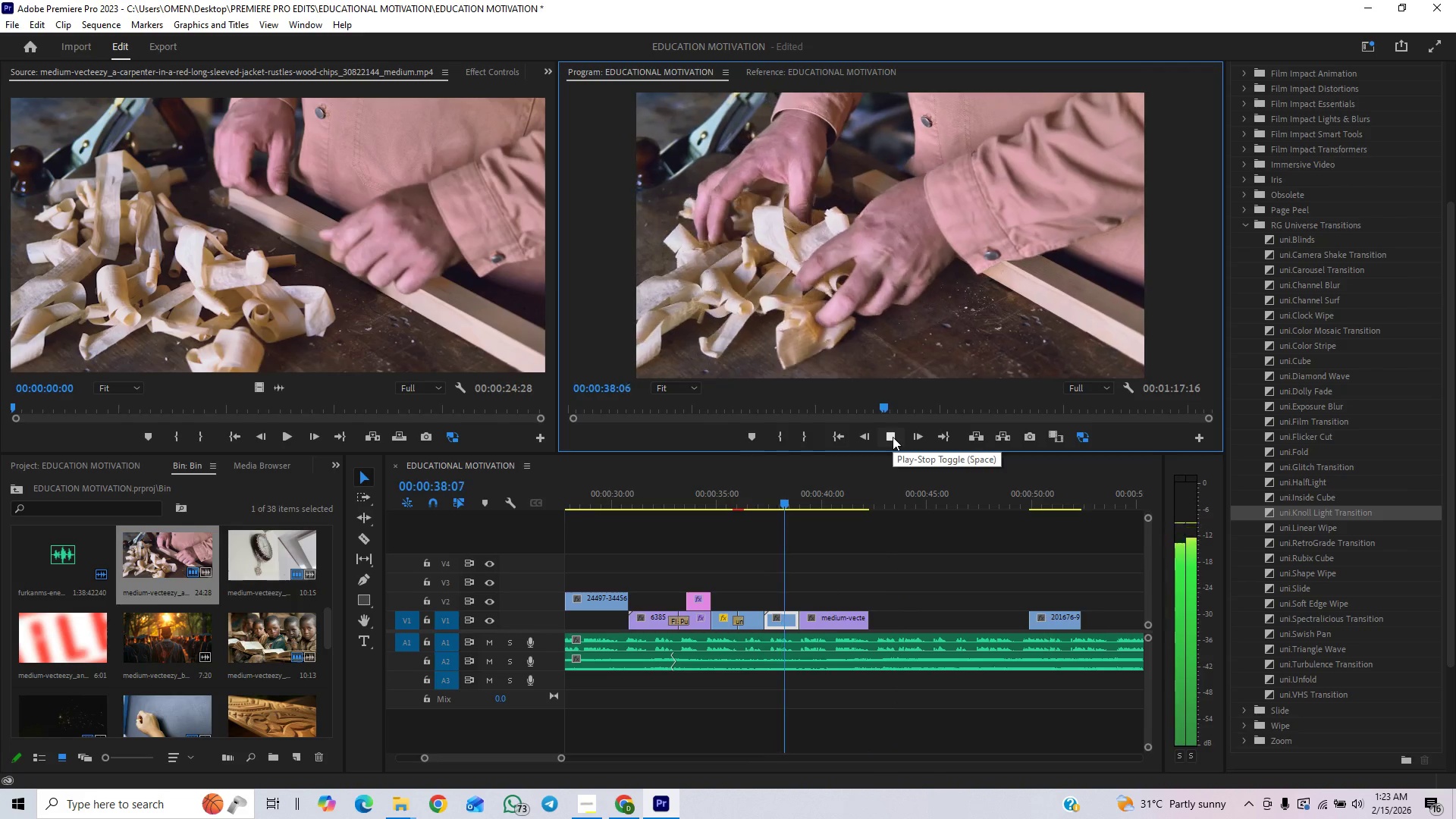 
left_click([892, 433])
 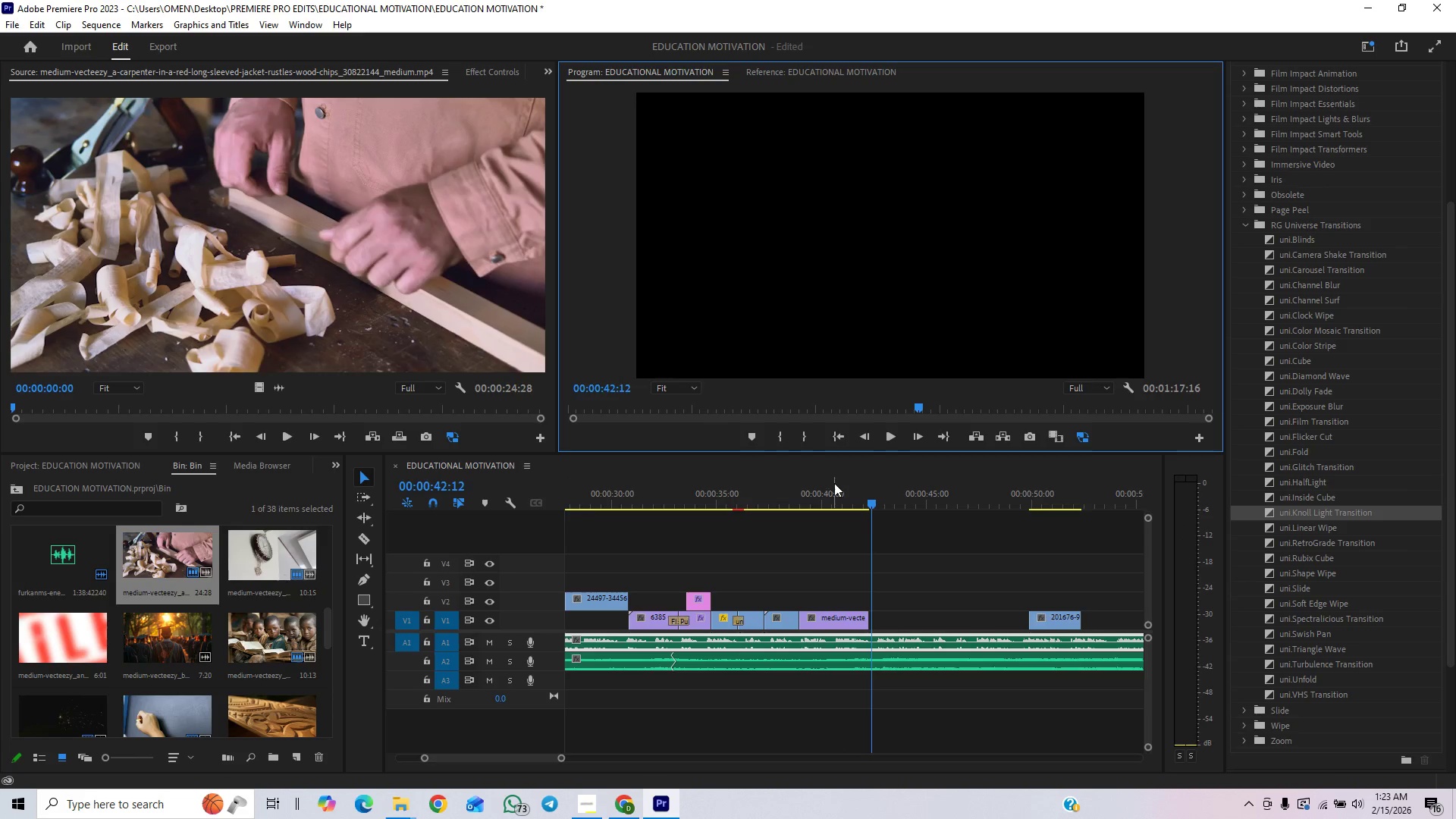 
wait(7.12)
 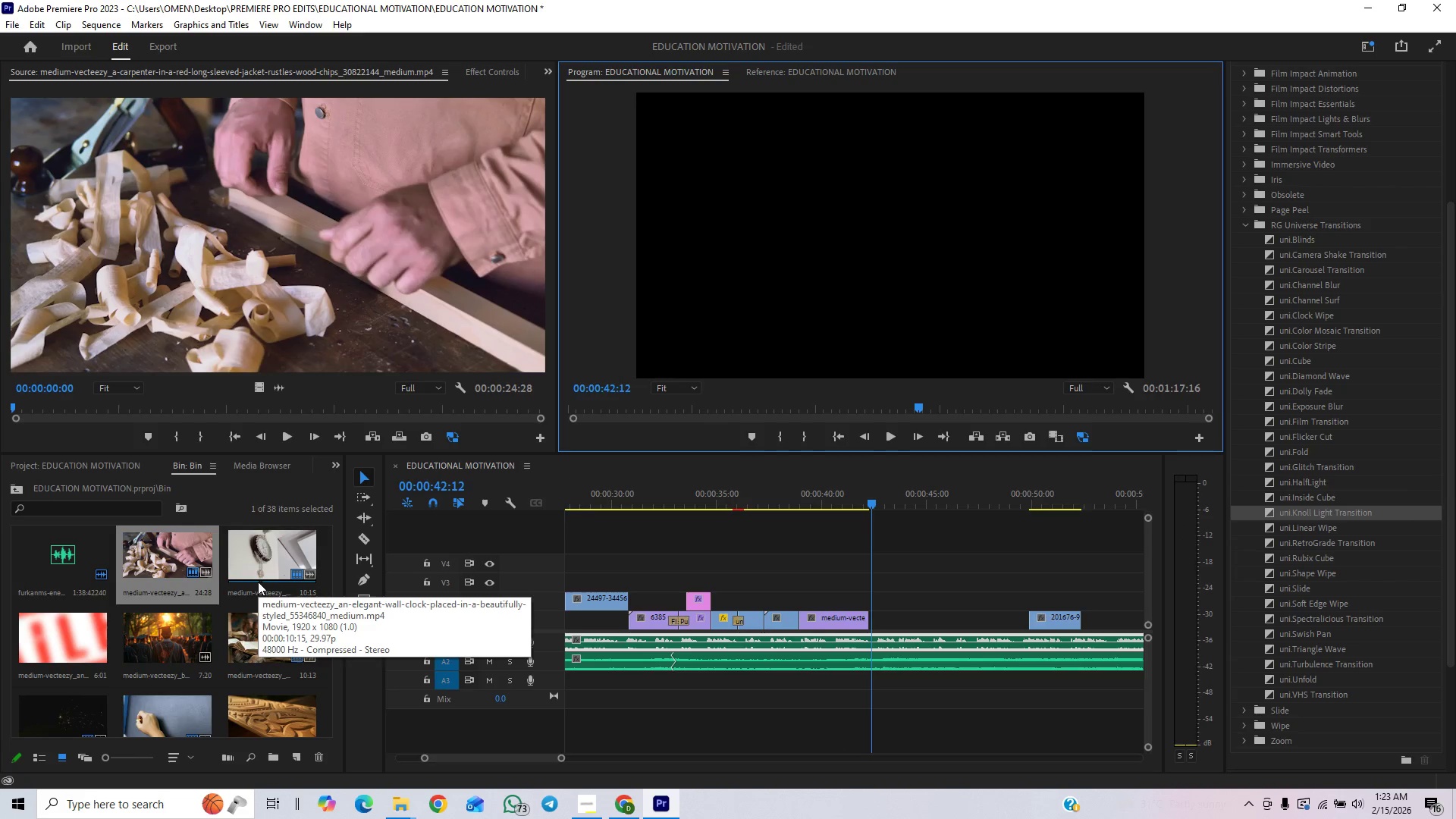 
left_click_drag(start_coordinate=[564, 760], to_coordinate=[554, 765])
 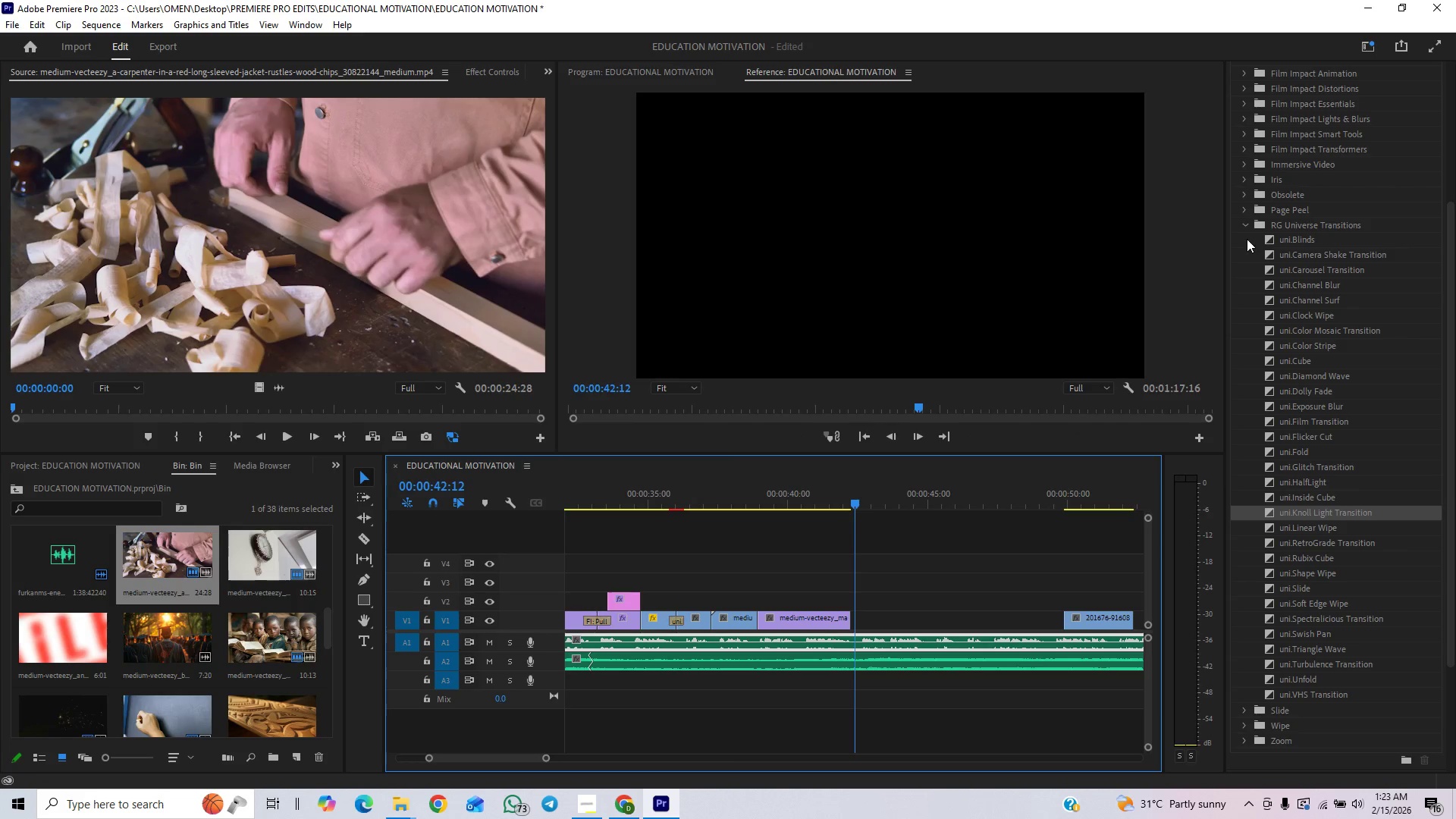 
left_click([1246, 229])
 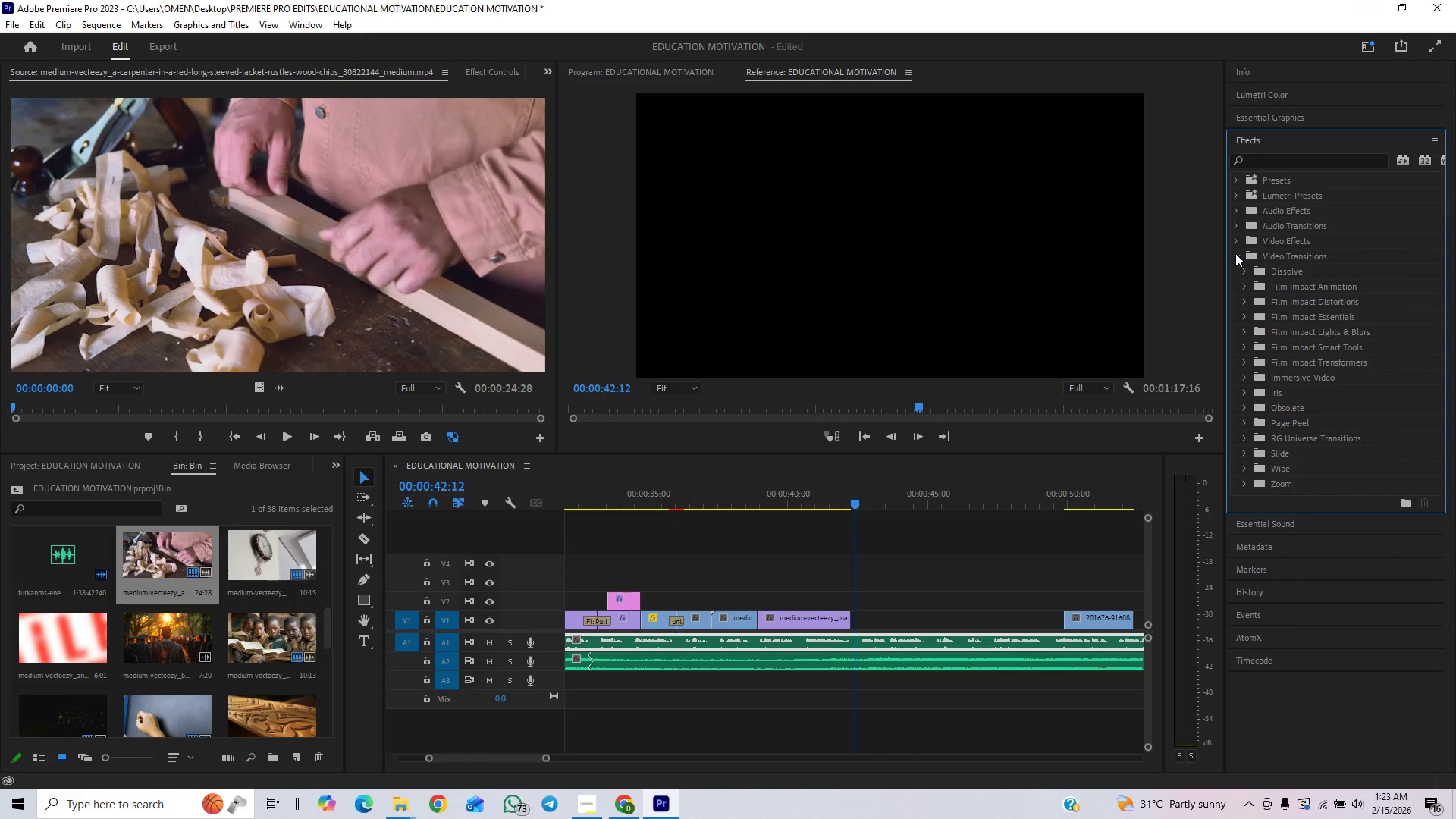 
double_click([1235, 253])
 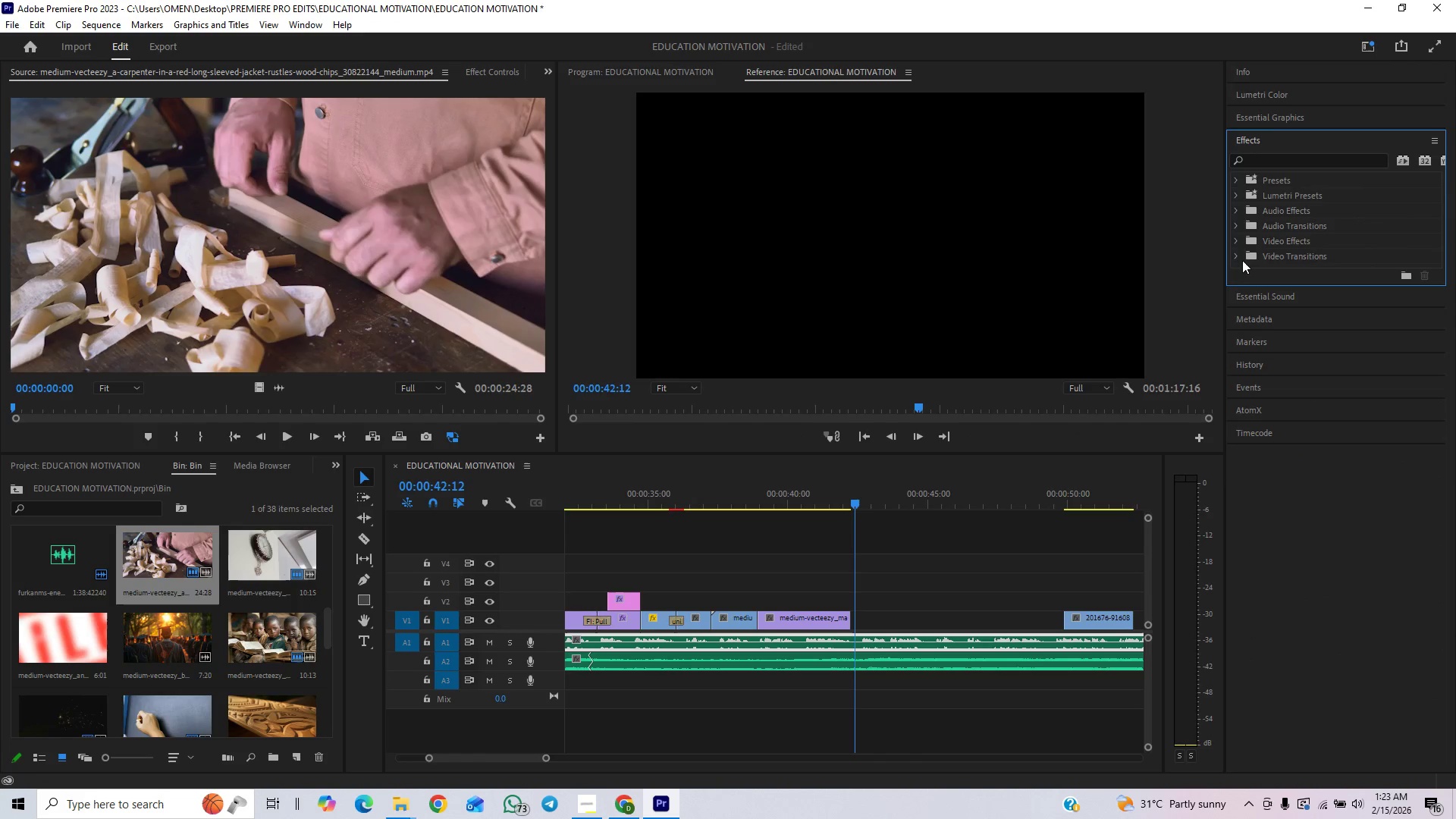 
left_click([1235, 257])
 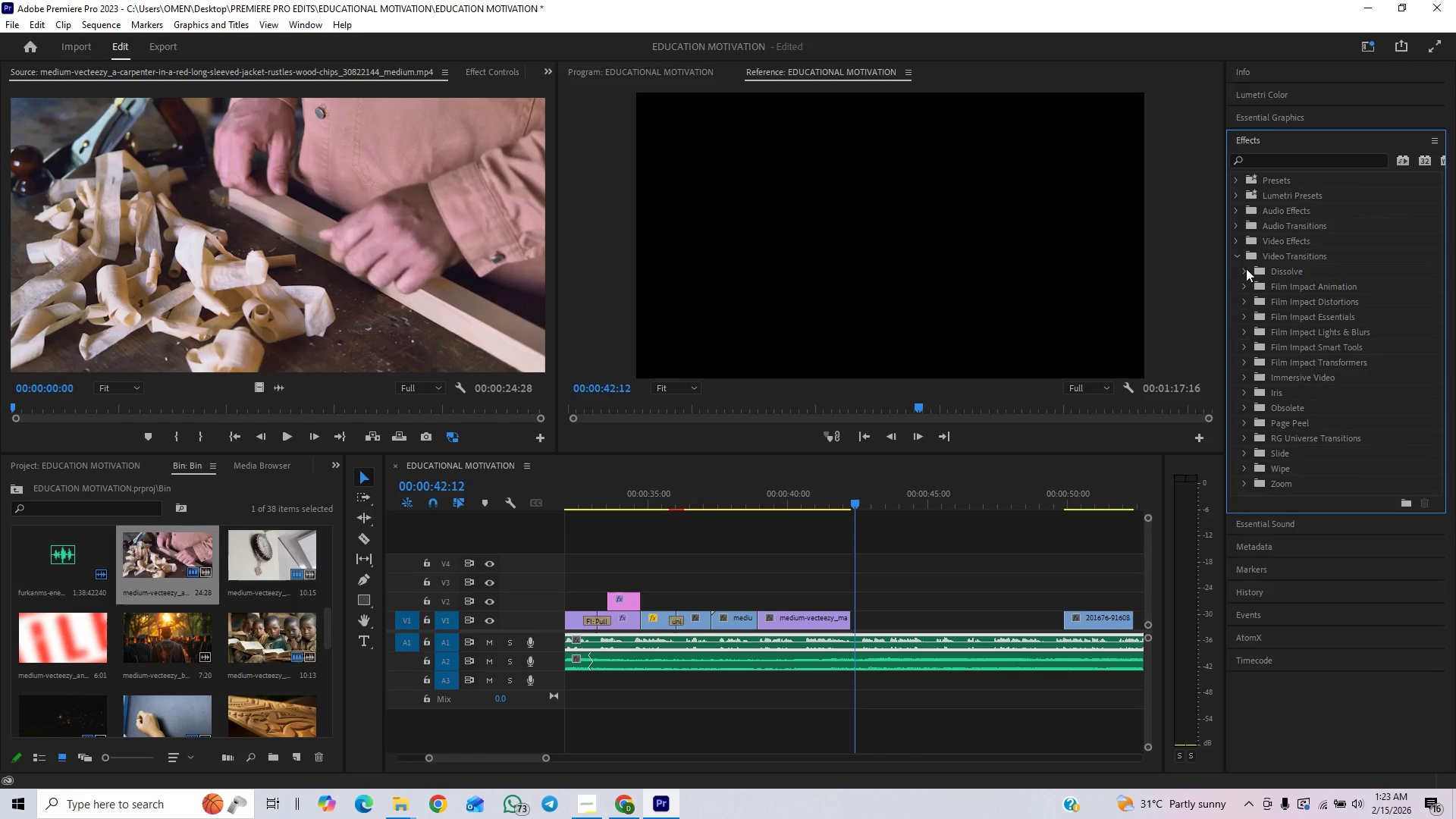 
left_click([1246, 268])
 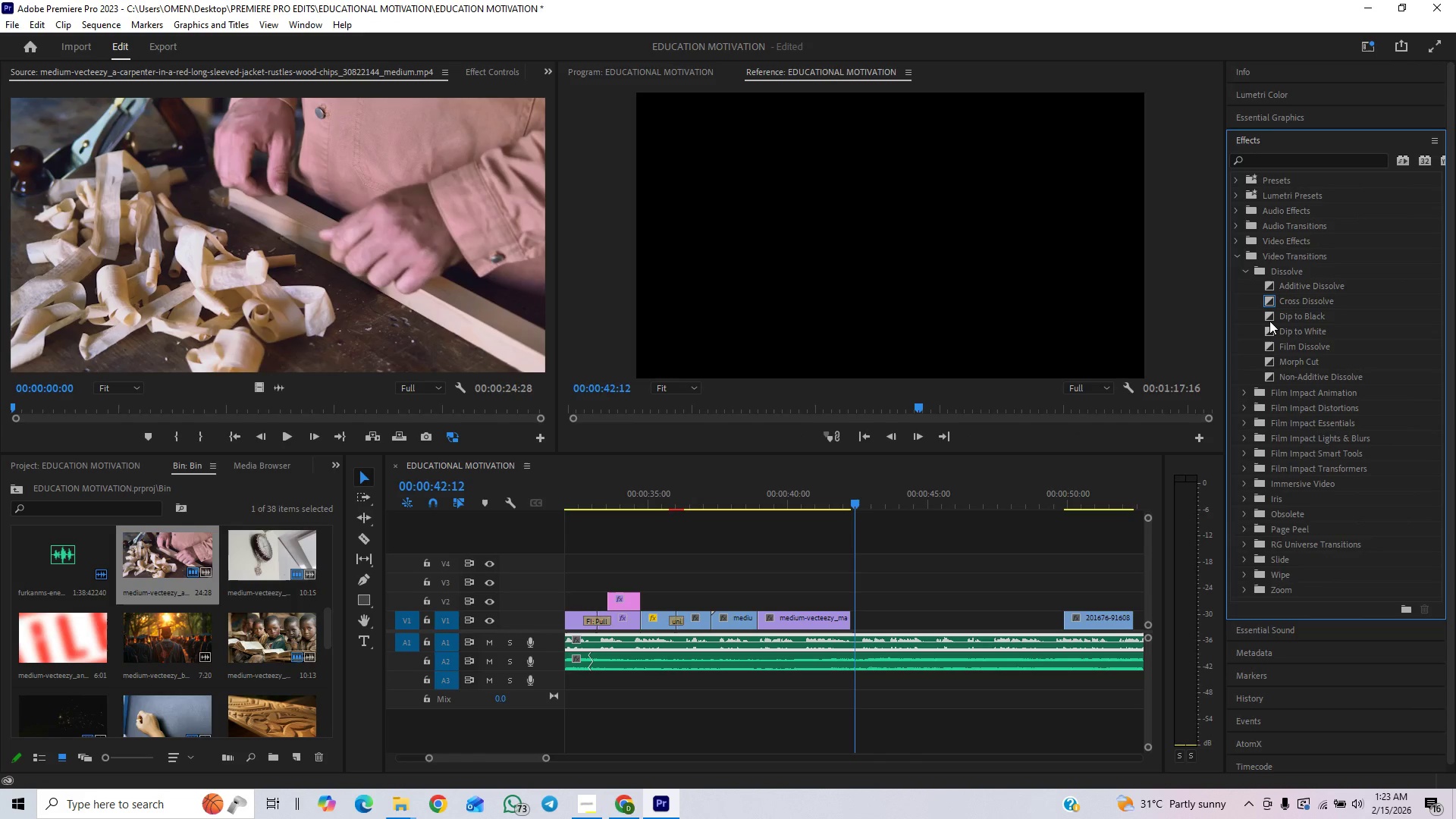 
left_click_drag(start_coordinate=[1269, 319], to_coordinate=[848, 620])
 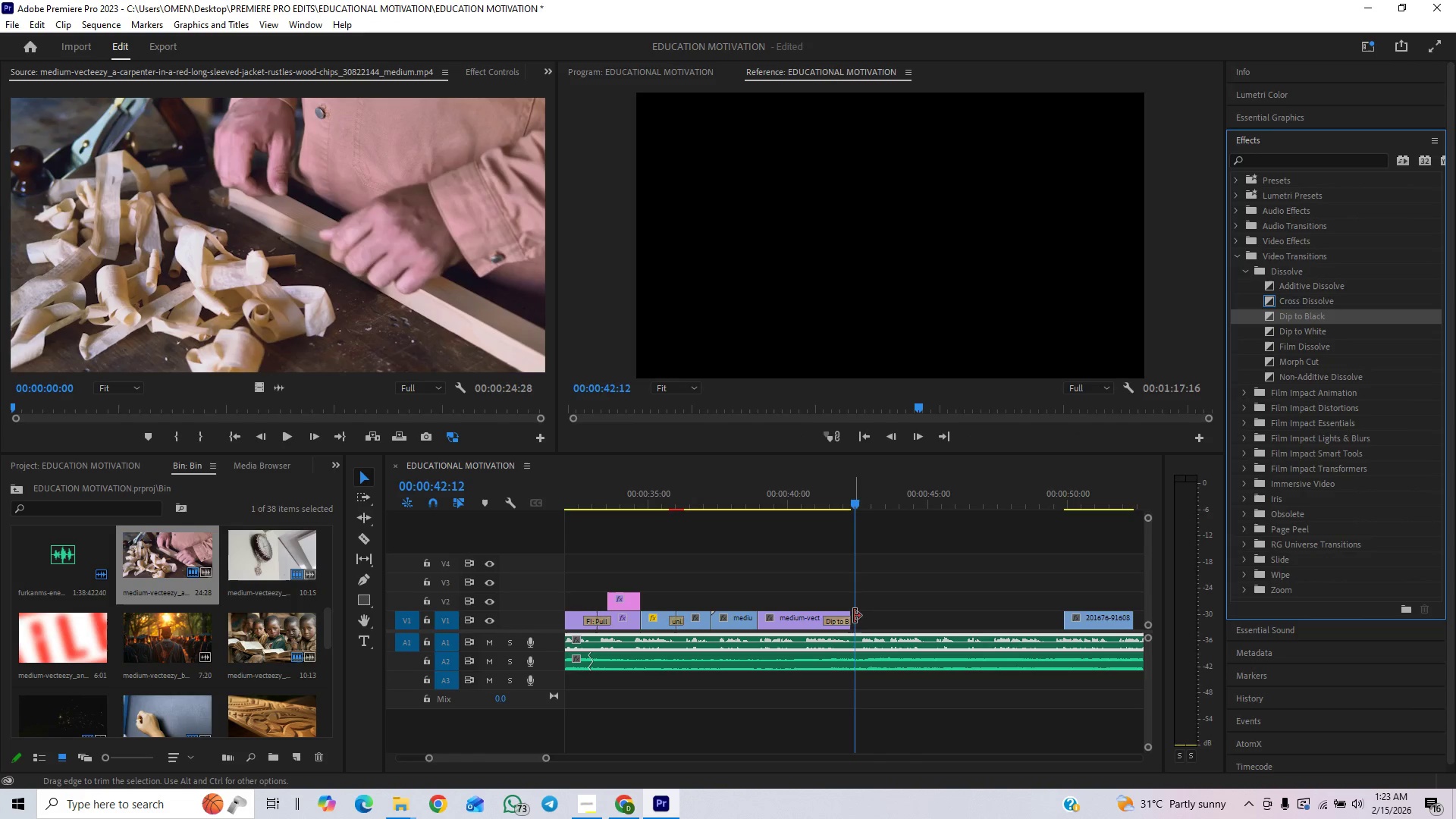 
left_click_drag(start_coordinate=[849, 618], to_coordinate=[858, 624])
 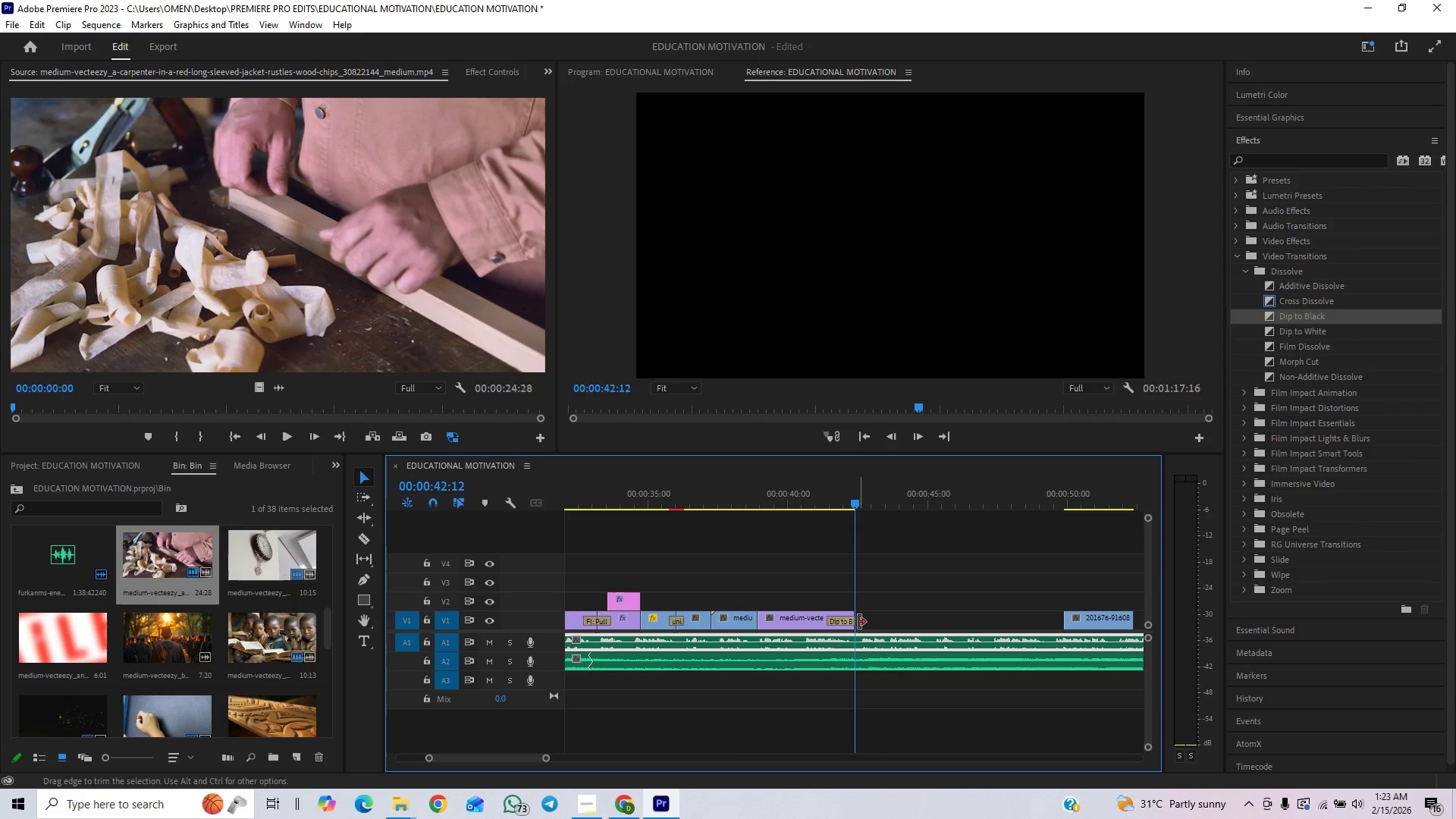 
left_click_drag(start_coordinate=[857, 622], to_coordinate=[861, 621])
 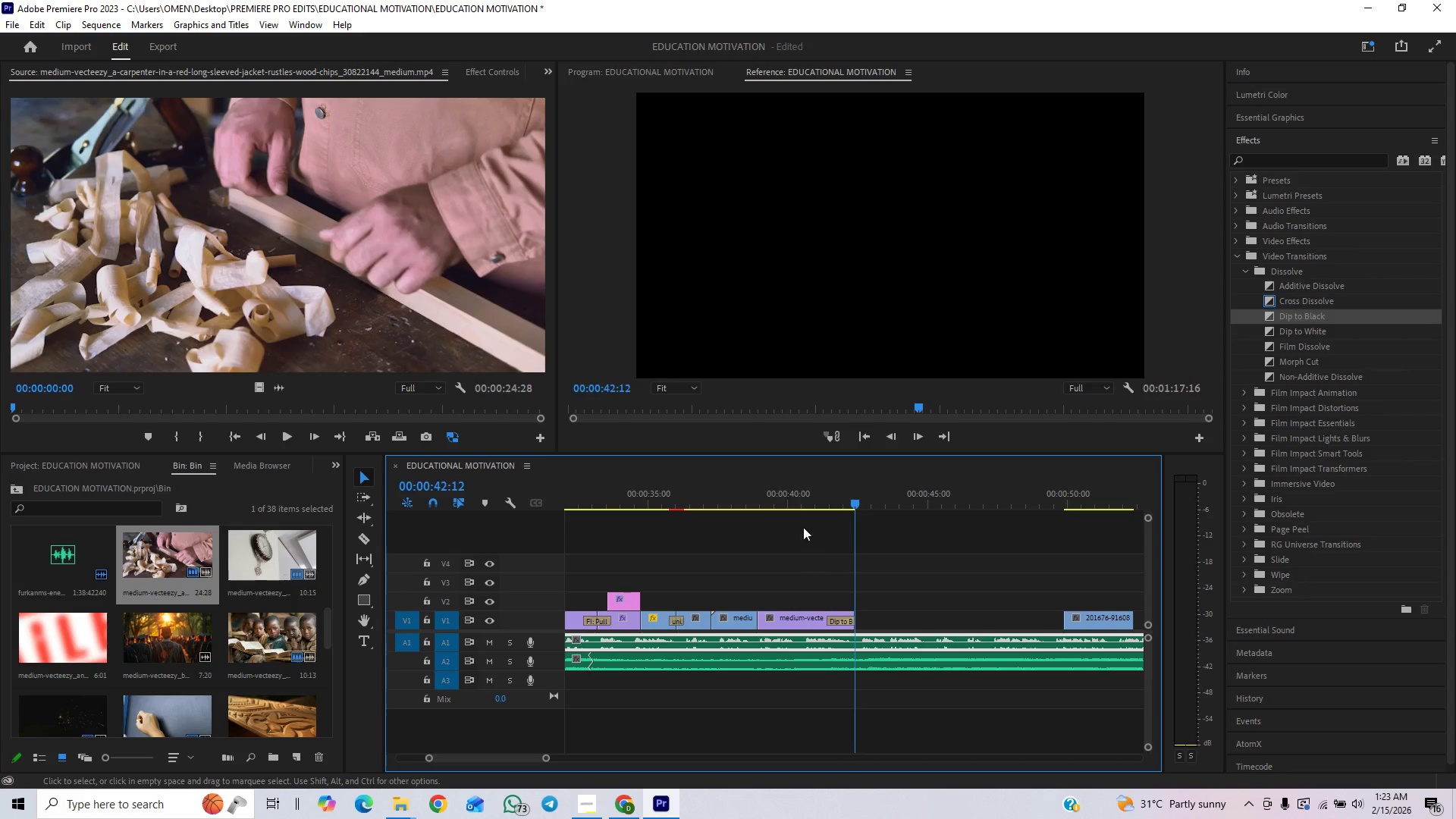 
left_click([786, 497])
 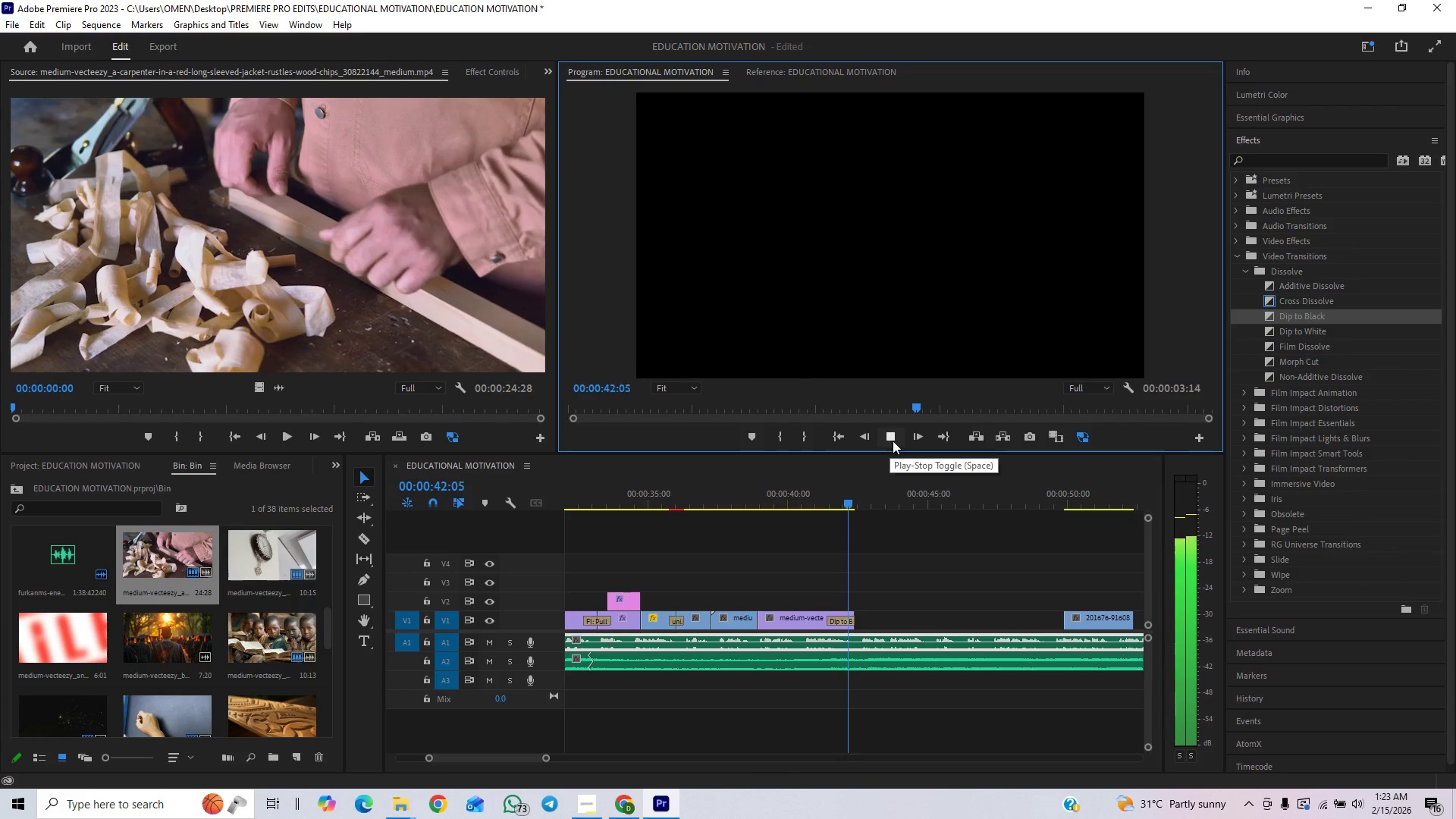 
left_click([893, 441])
 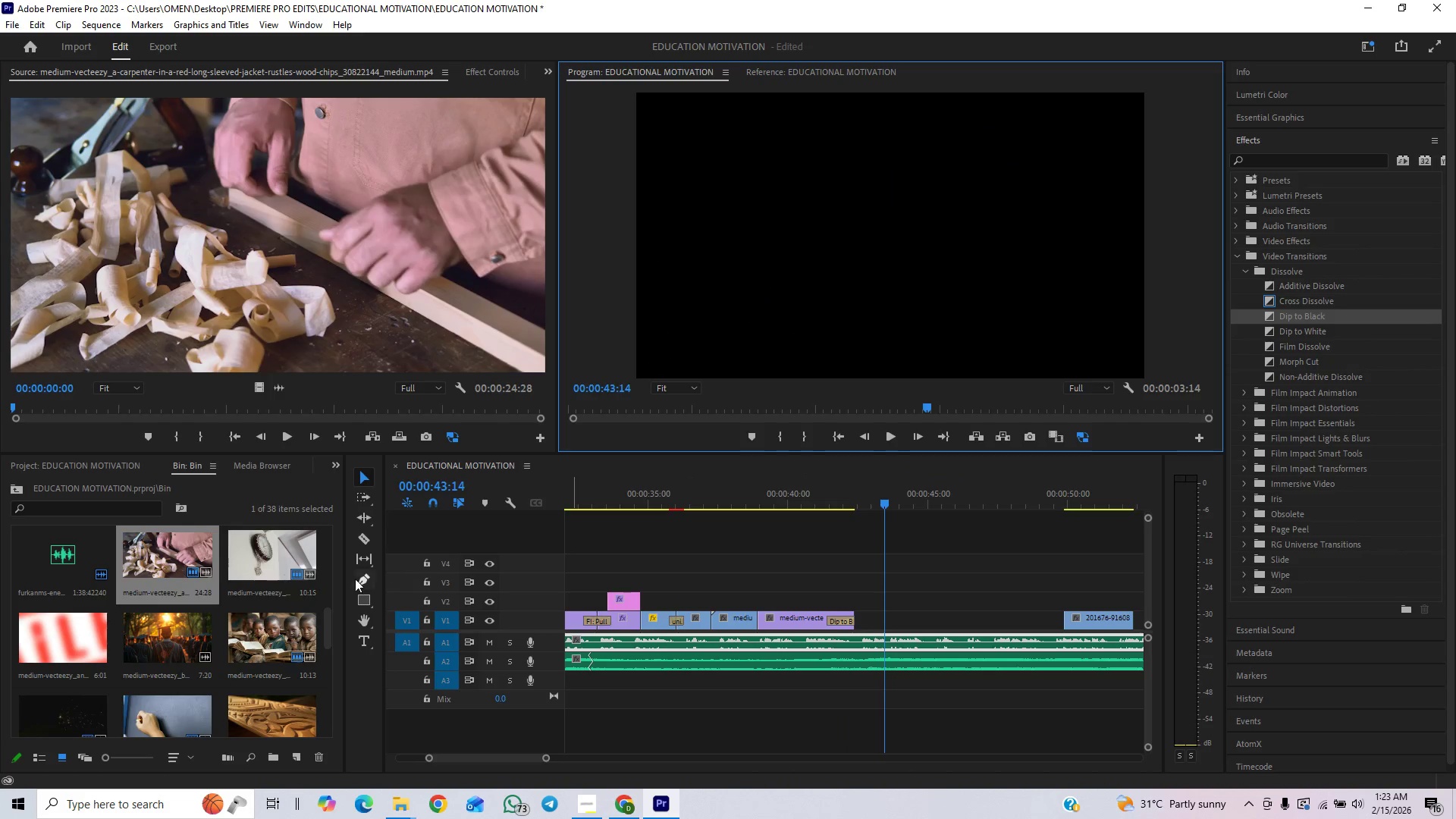 
left_click_drag(start_coordinate=[326, 634], to_coordinate=[325, 582])
 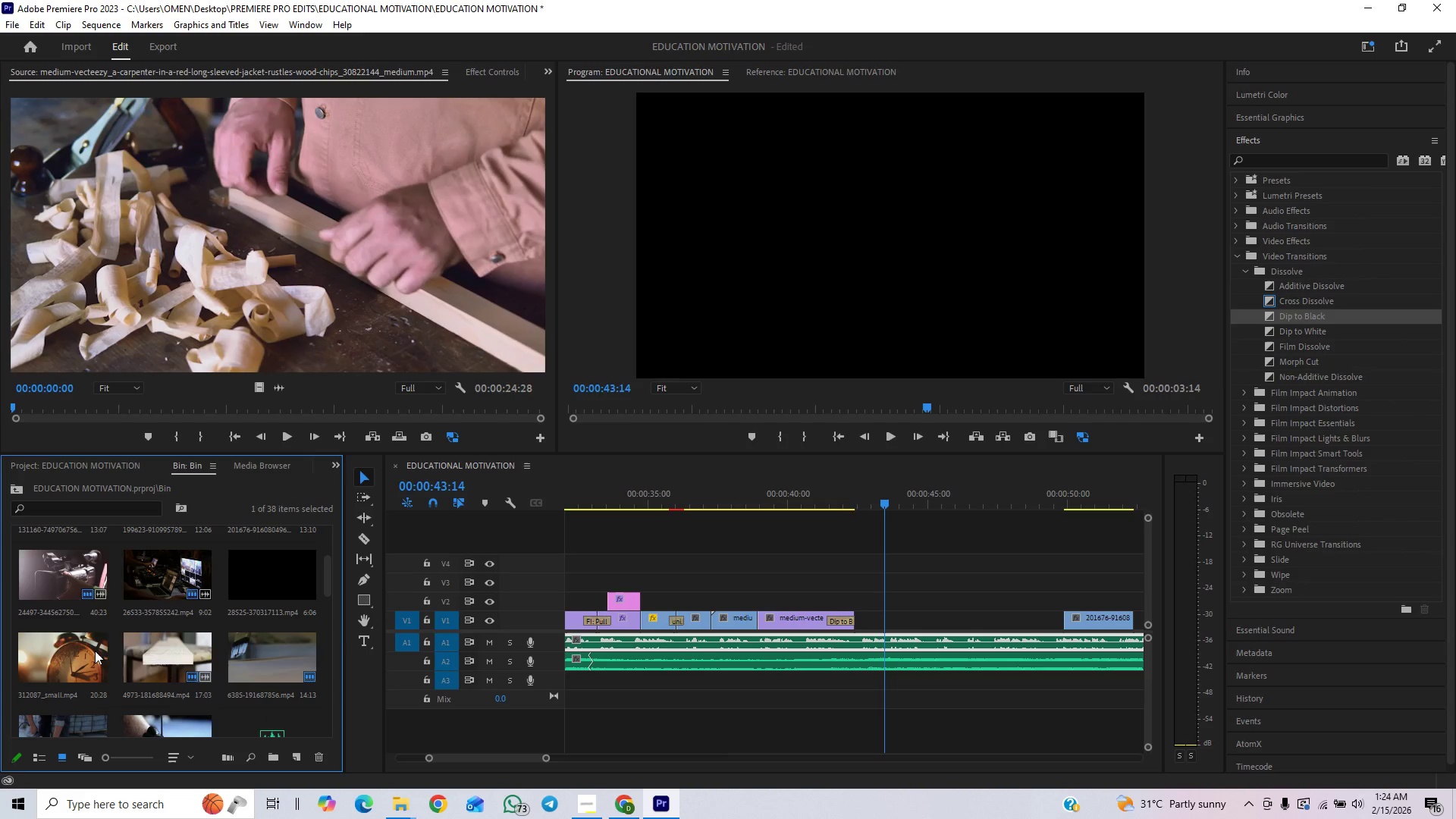 
left_click_drag(start_coordinate=[55, 656], to_coordinate=[46, 190])
 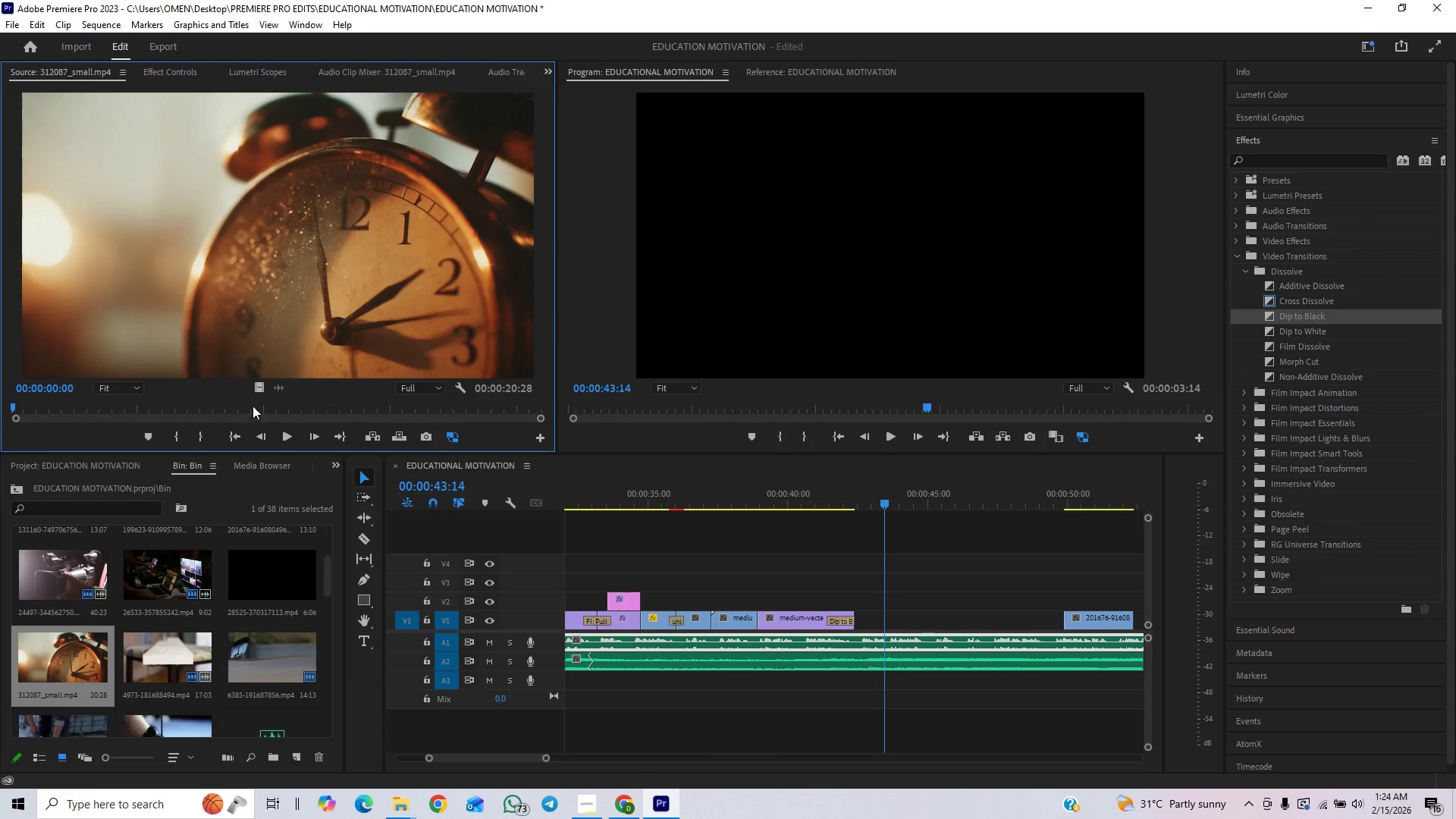 
left_click_drag(start_coordinate=[264, 389], to_coordinate=[853, 600])
 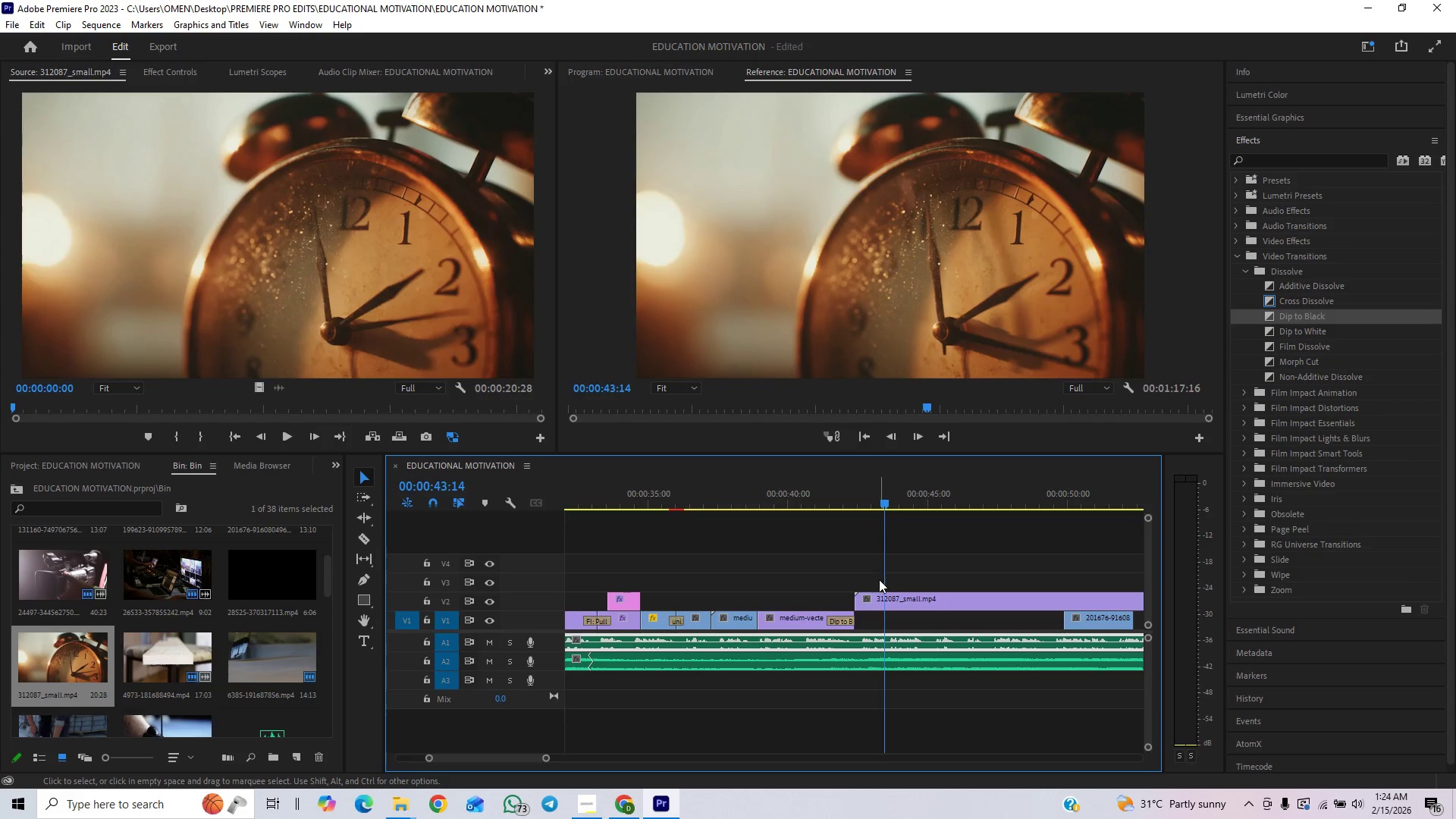 
left_click_drag(start_coordinate=[876, 598], to_coordinate=[885, 599])
 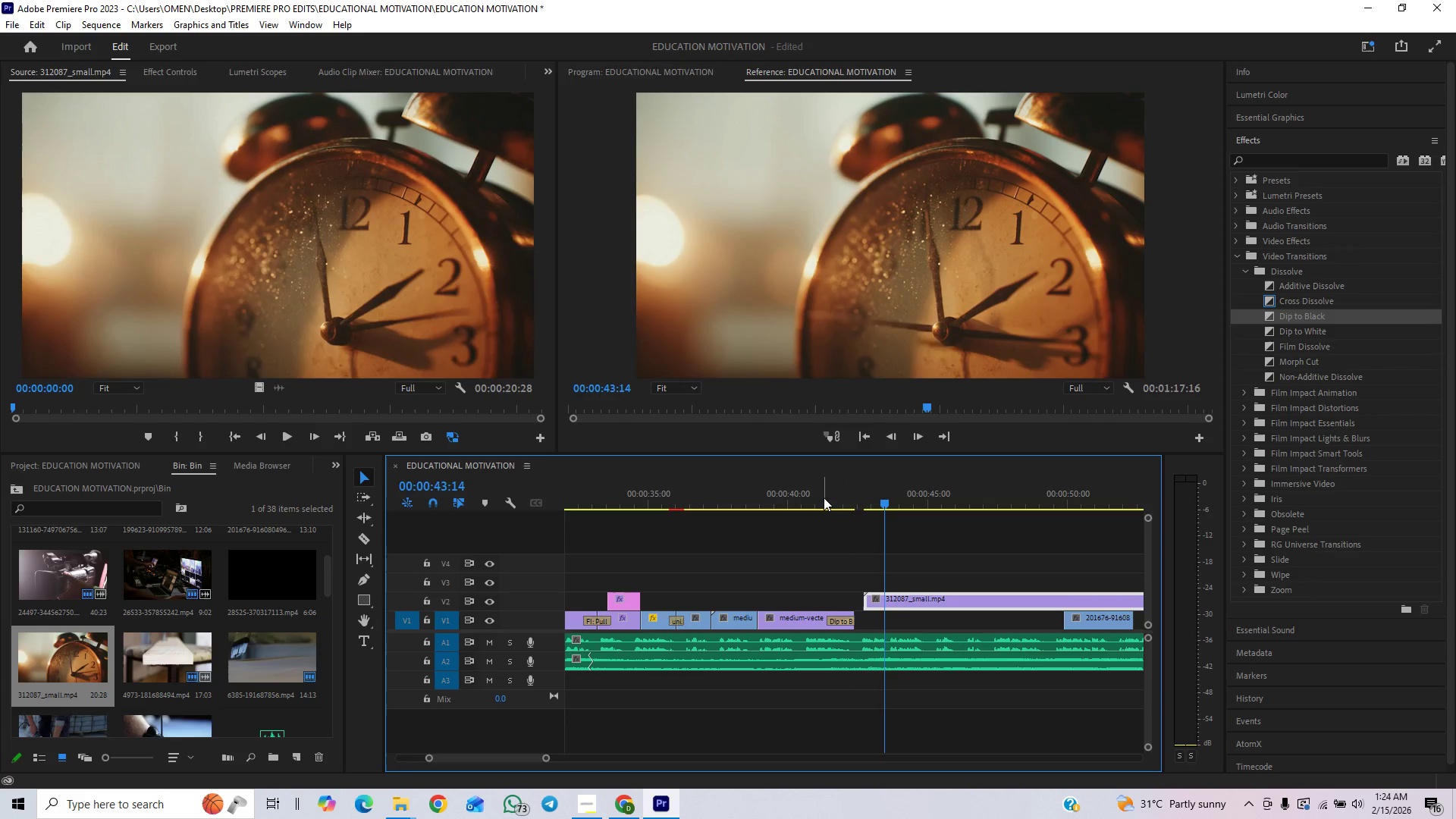 
left_click([823, 496])
 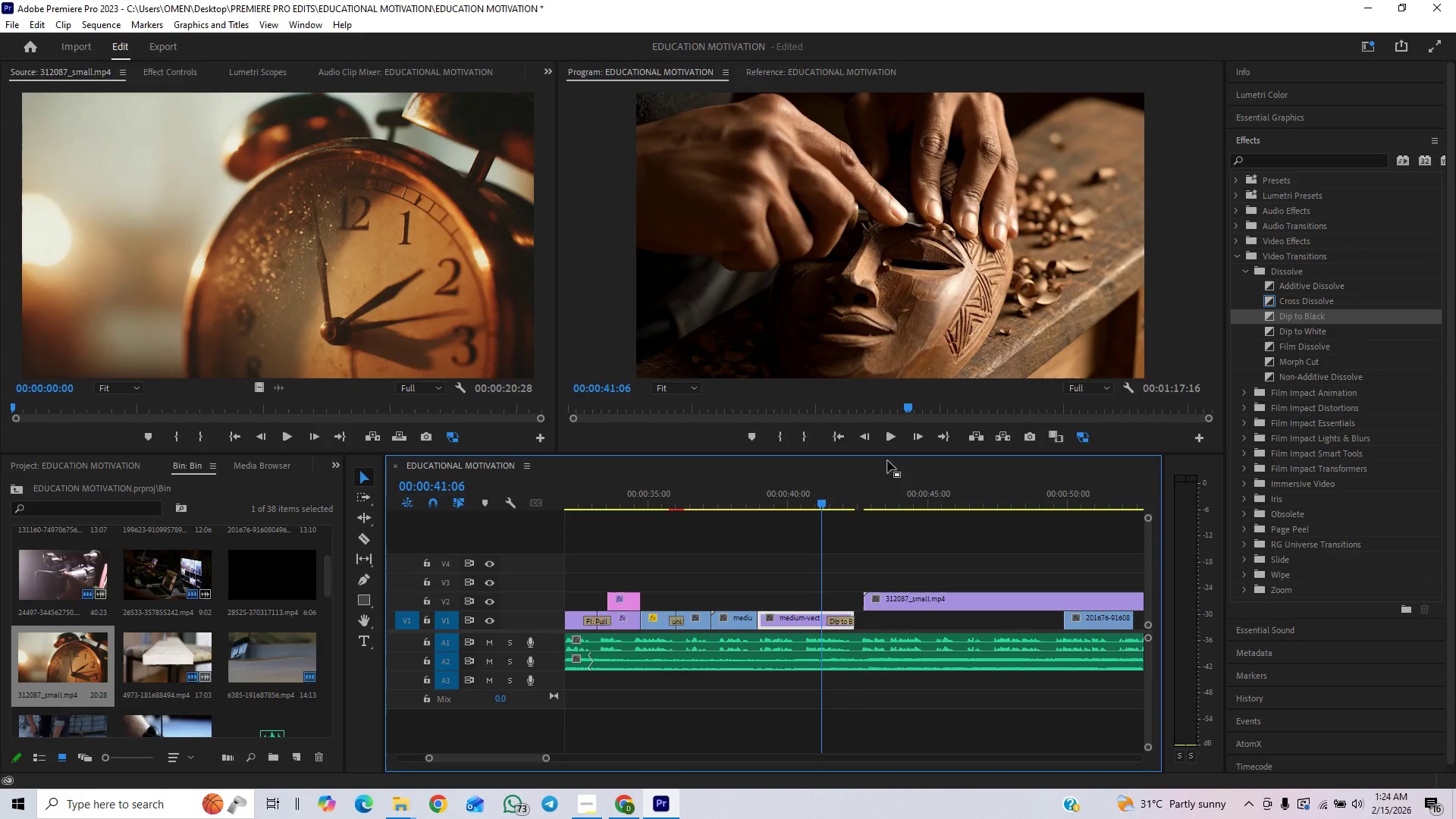 
left_click([890, 438])
 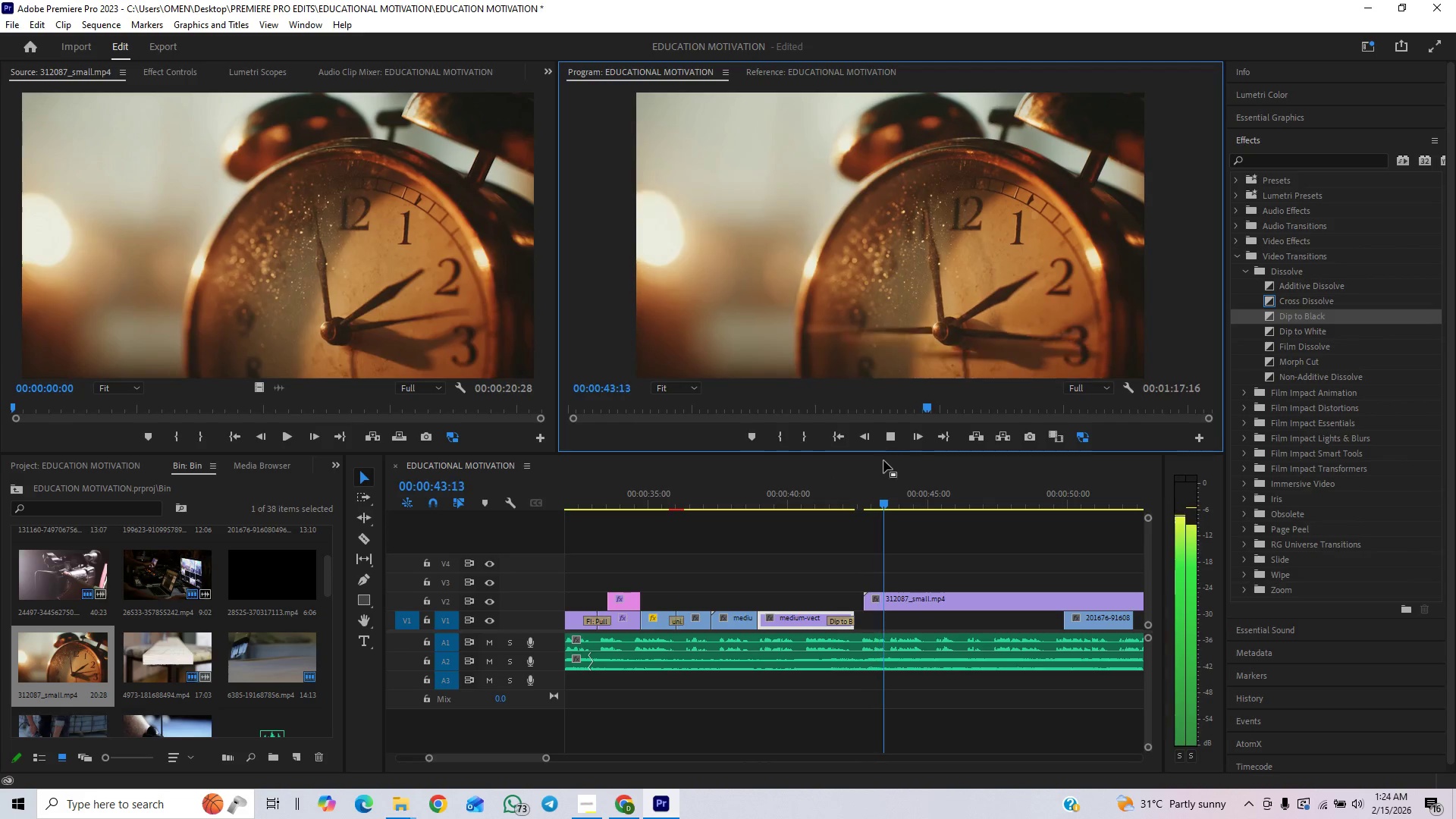 
left_click([887, 438])
 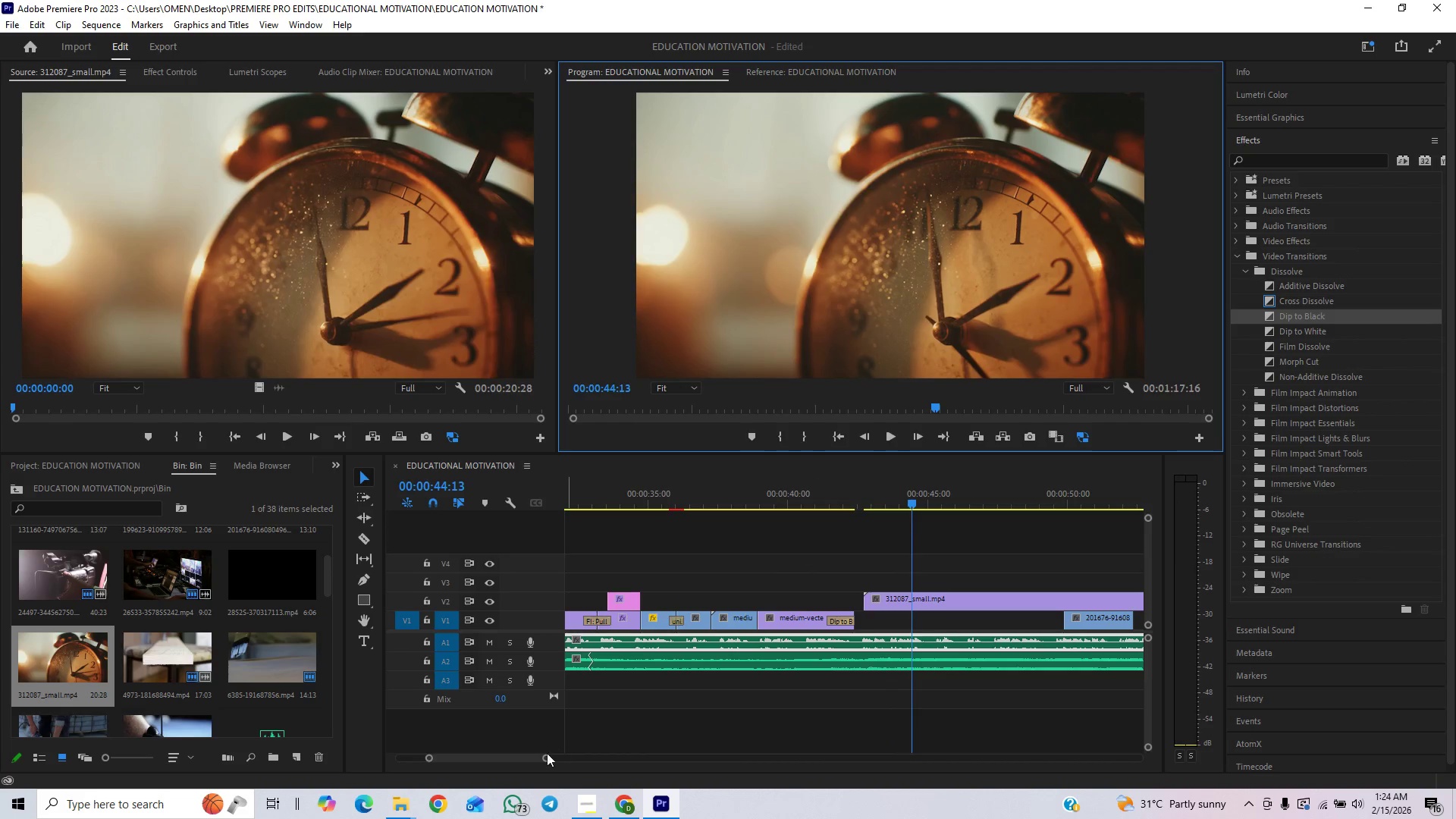 
left_click_drag(start_coordinate=[544, 757], to_coordinate=[514, 779])
 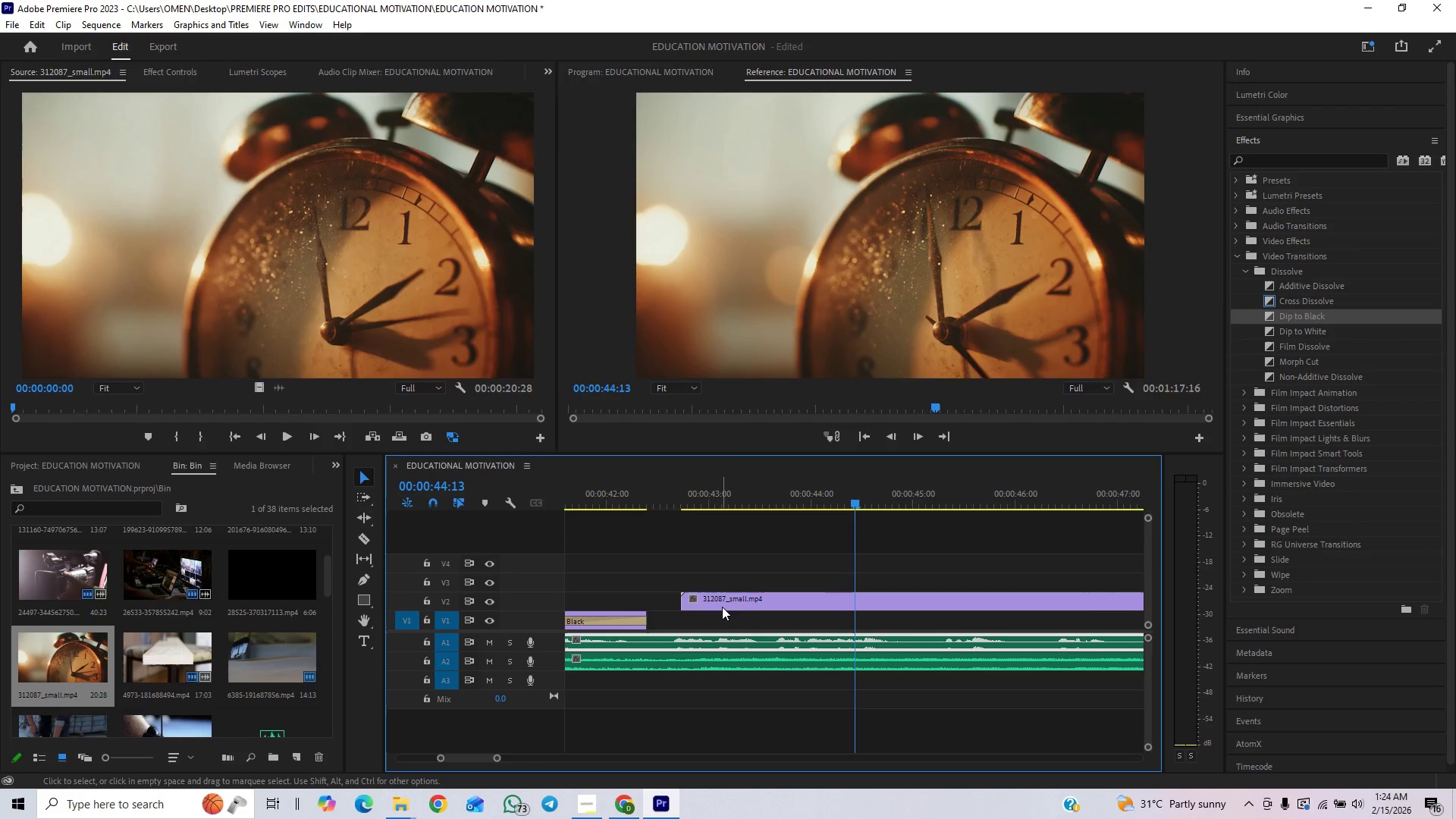 
left_click_drag(start_coordinate=[724, 600], to_coordinate=[745, 604])
 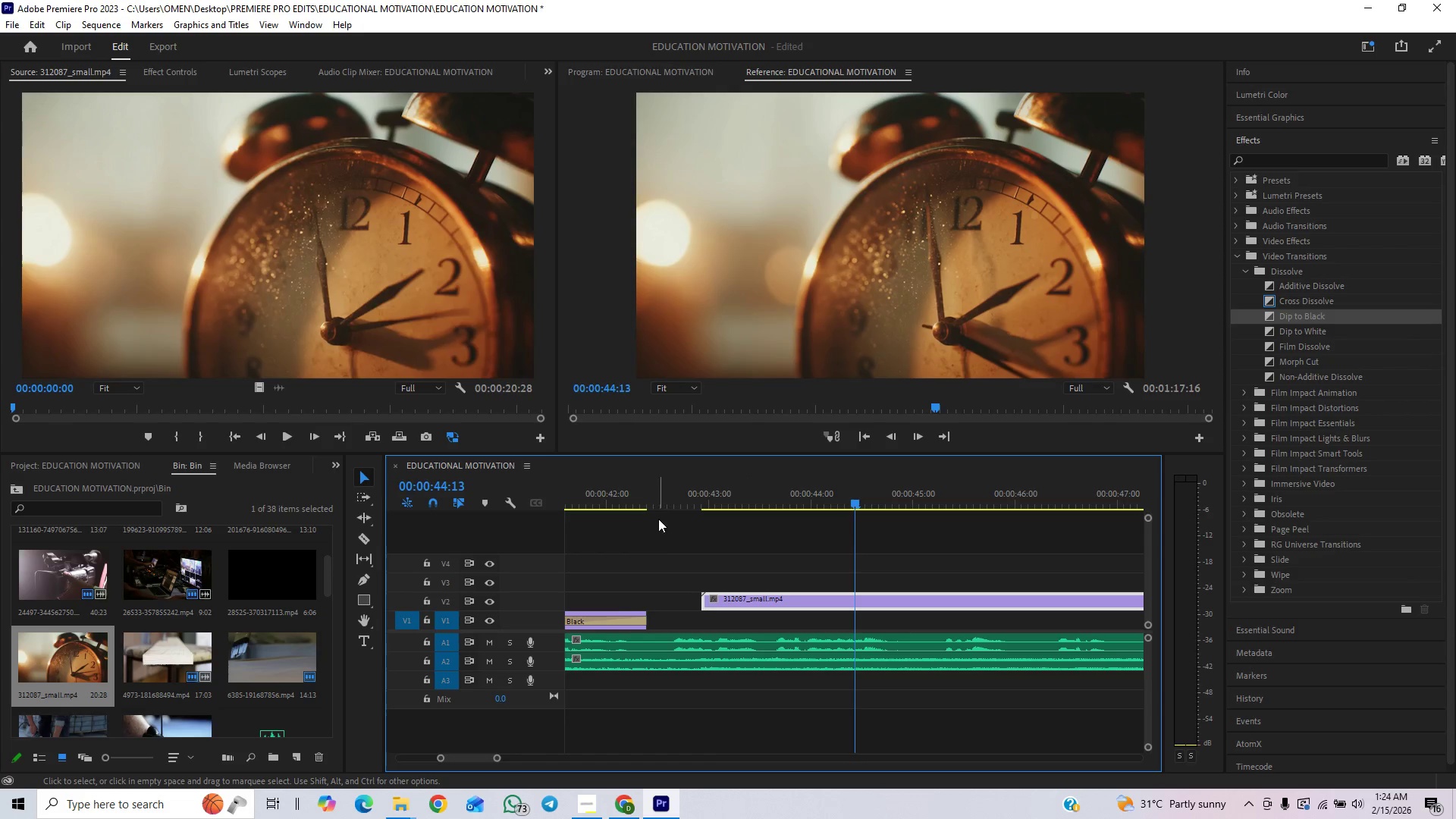 
left_click([648, 503])
 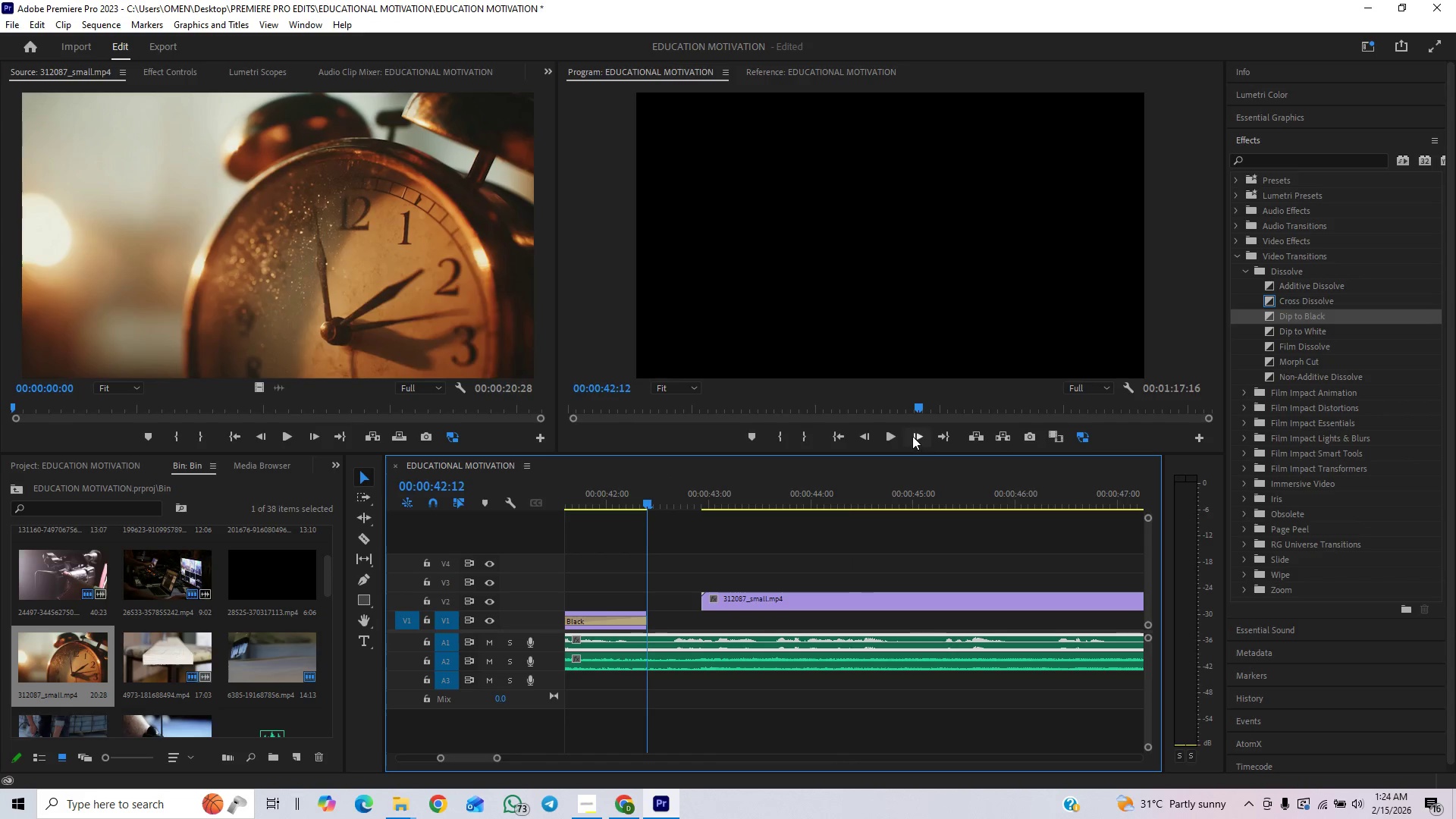 
left_click([896, 434])
 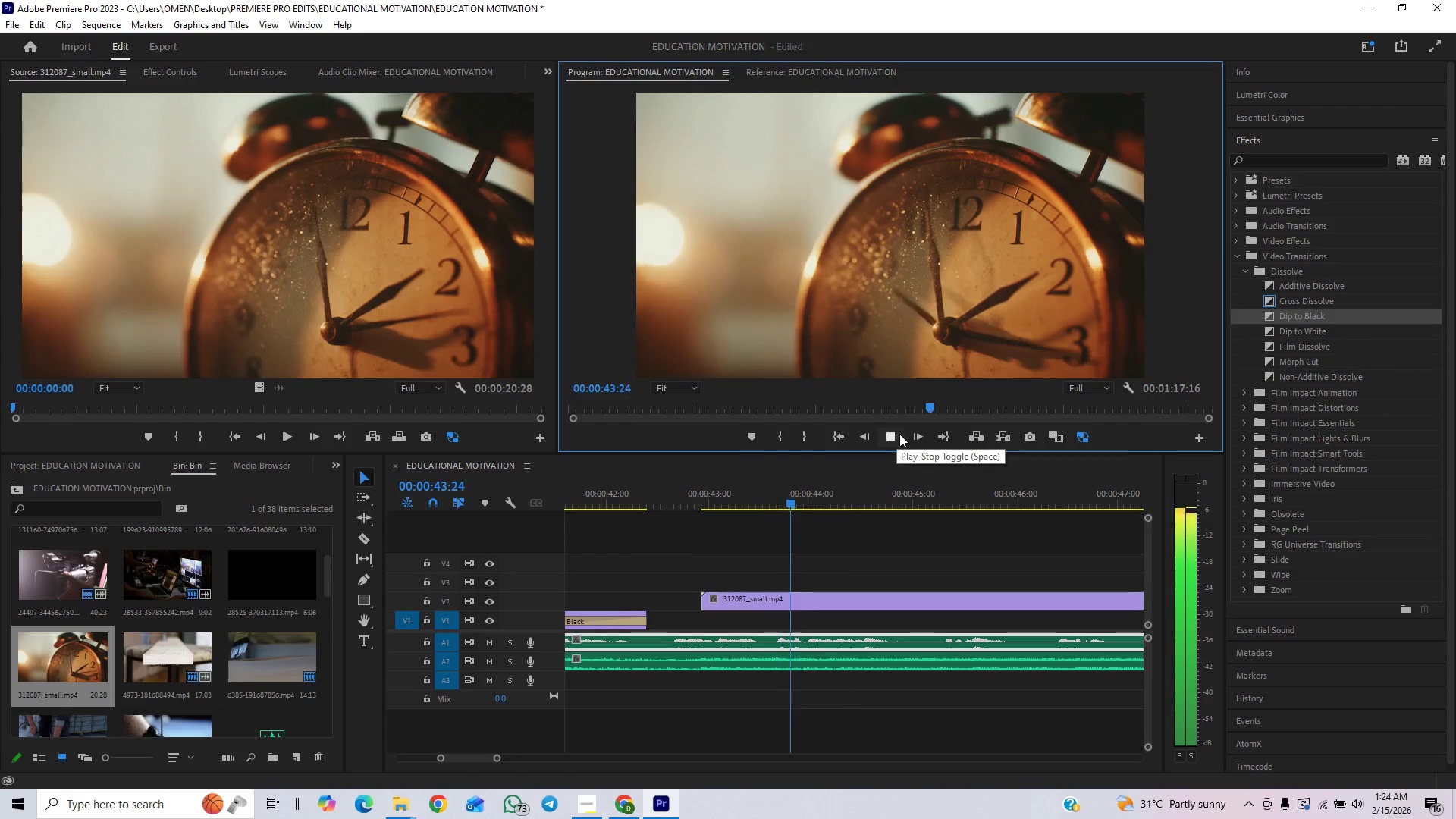 
left_click([899, 434])
 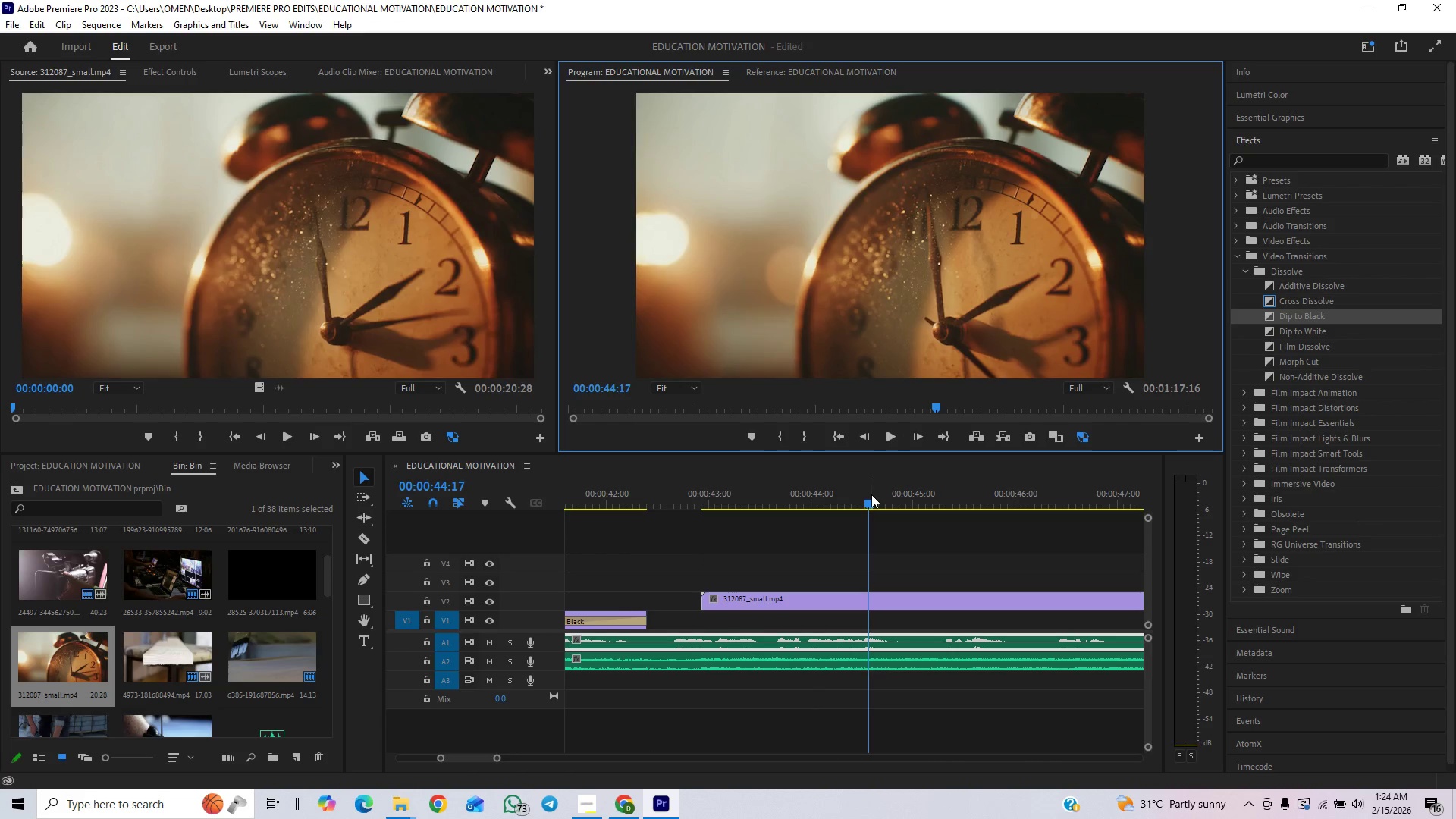 
key(Control+S)
 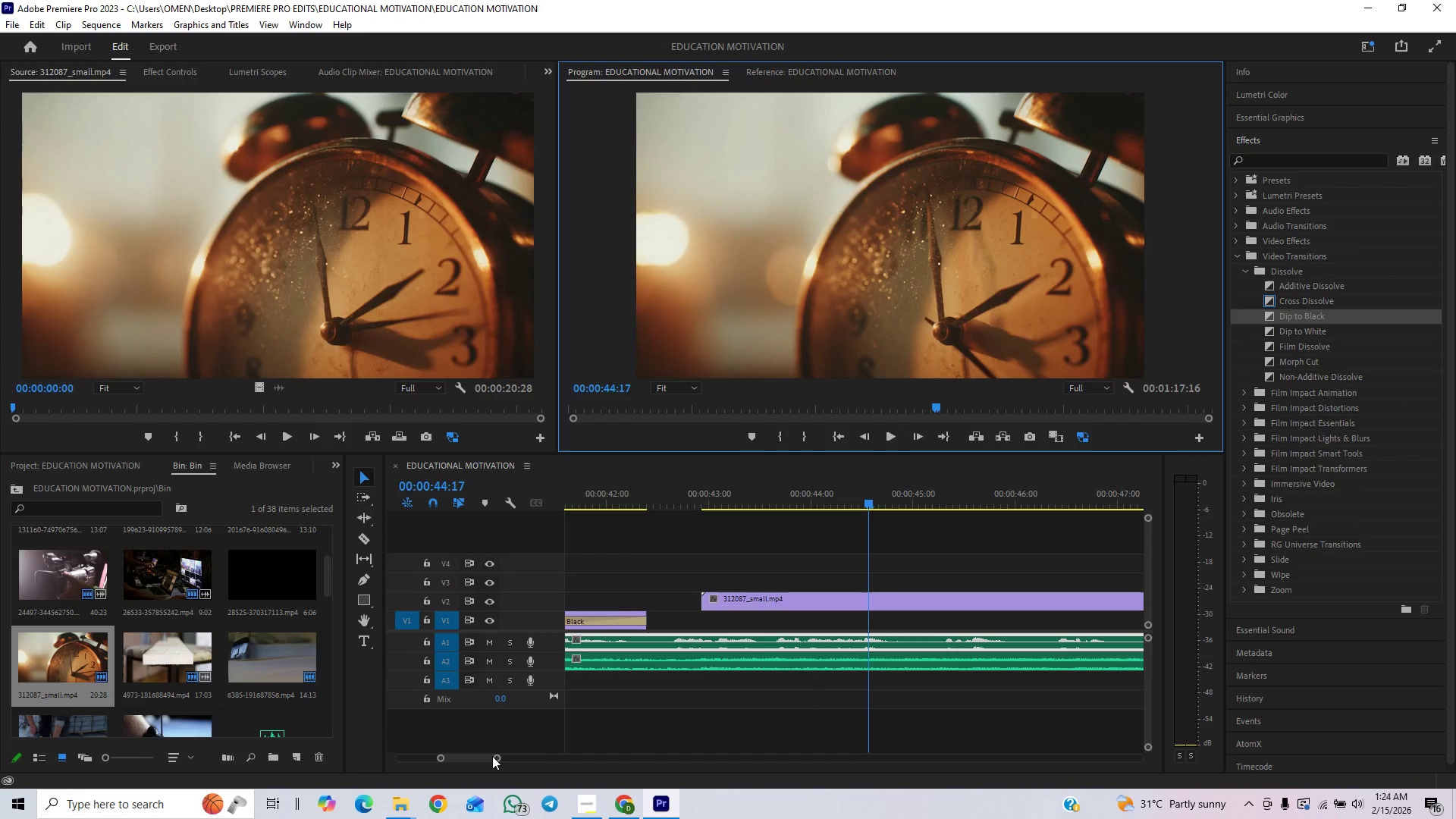 
left_click_drag(start_coordinate=[504, 760], to_coordinate=[568, 748])
 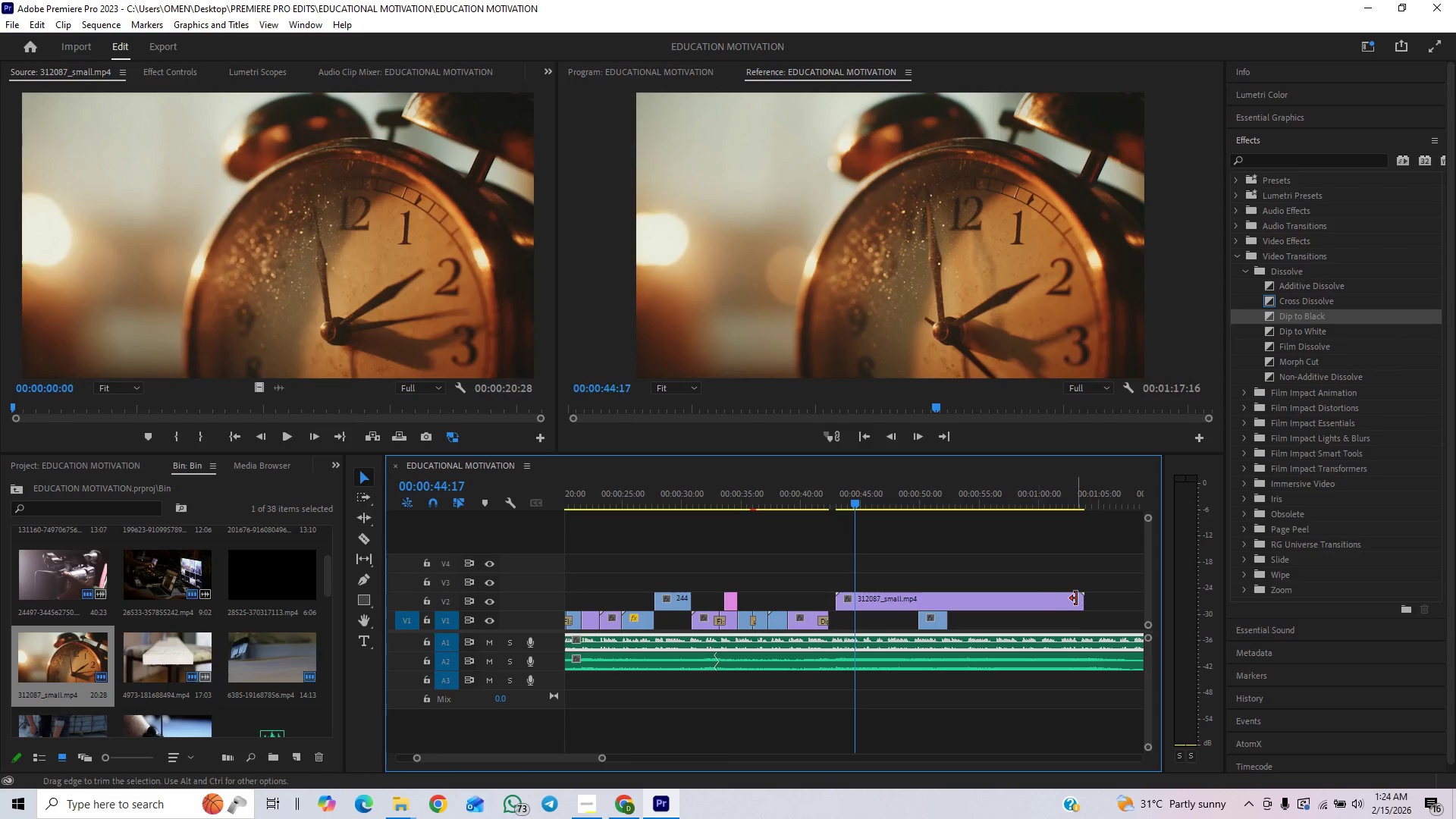 
left_click_drag(start_coordinate=[1081, 607], to_coordinate=[870, 620])
 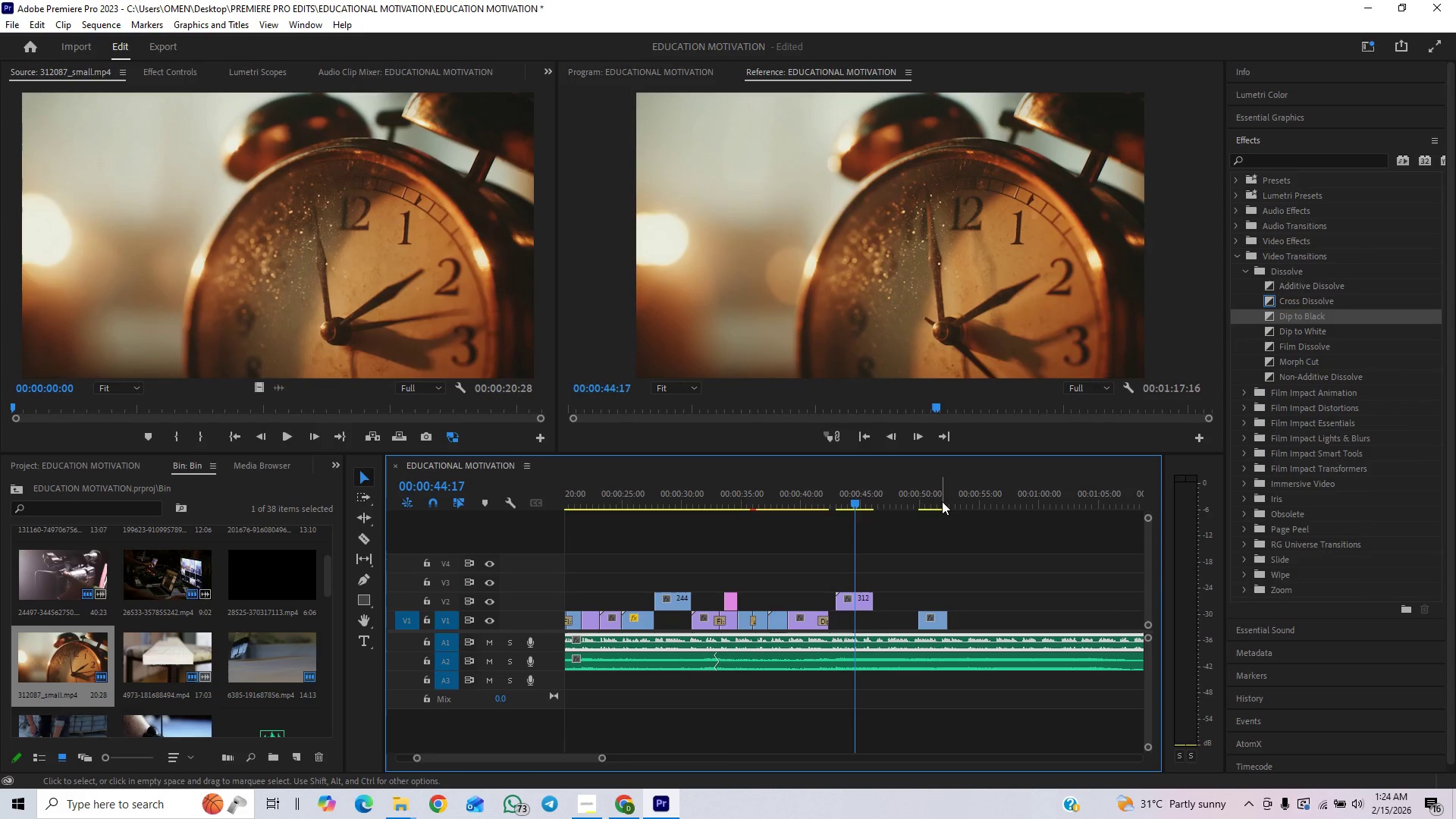 
left_click_drag(start_coordinate=[942, 500], to_coordinate=[940, 513])
 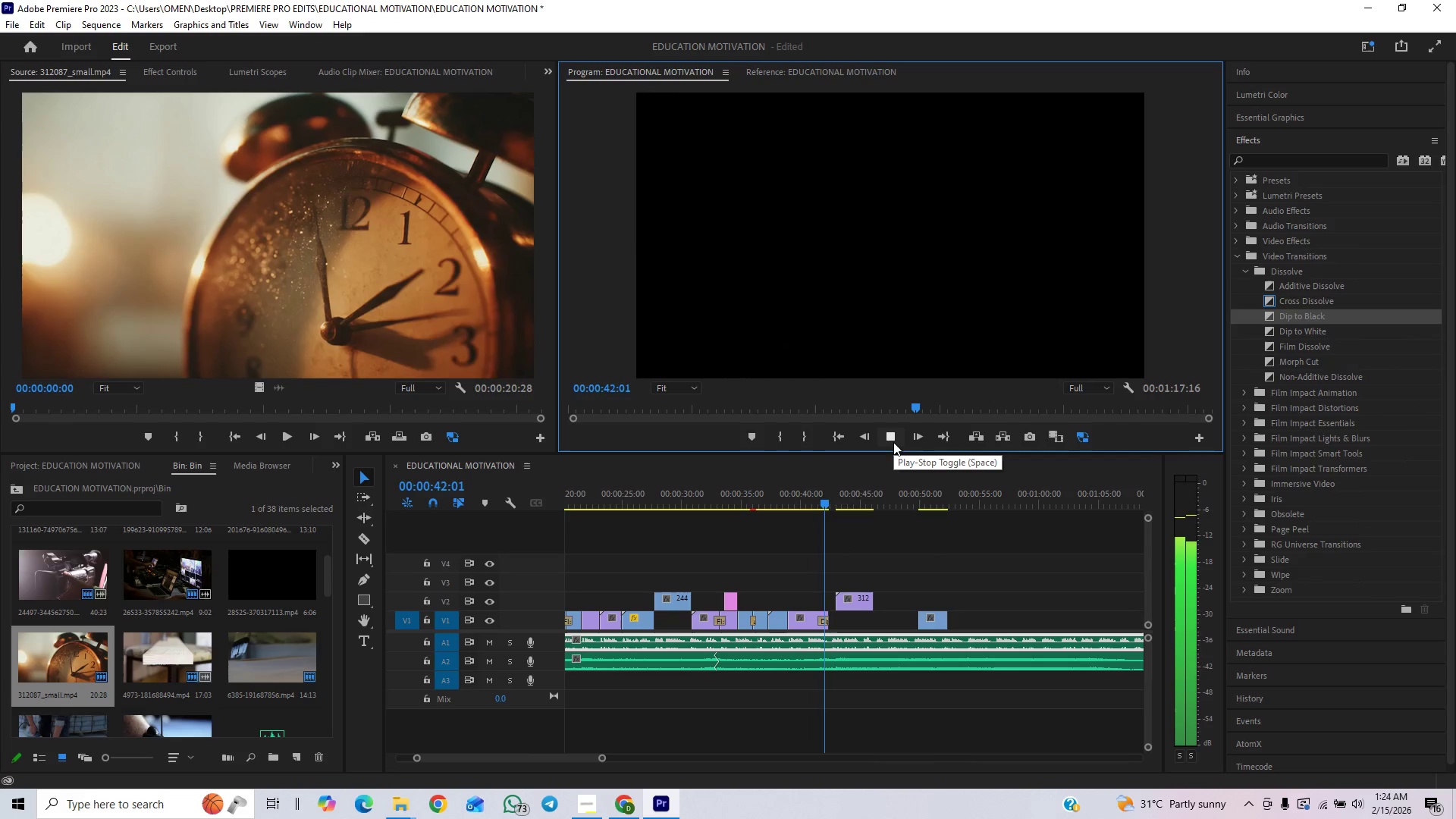 
wait(6.0)
 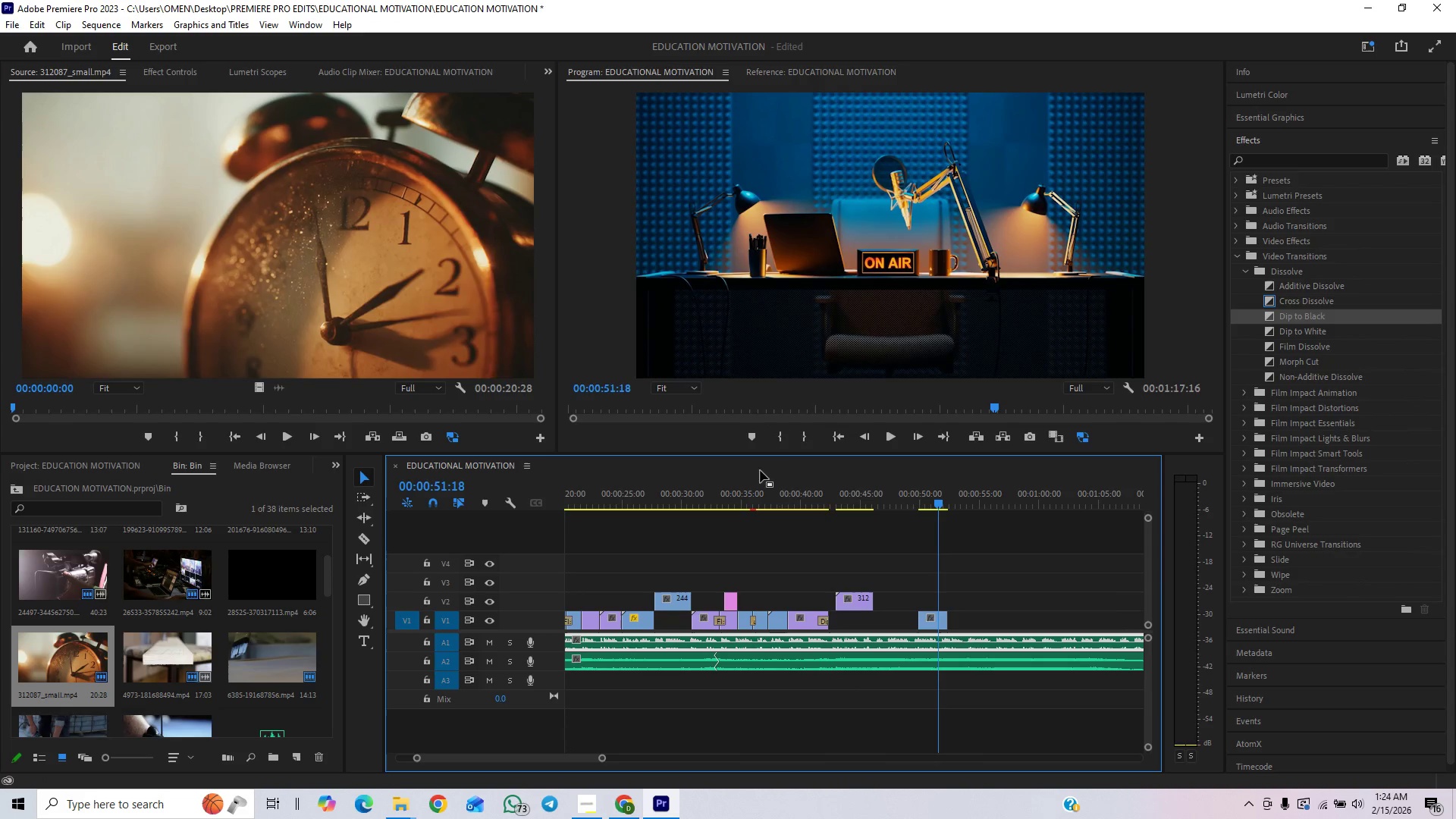 
left_click([893, 442])
 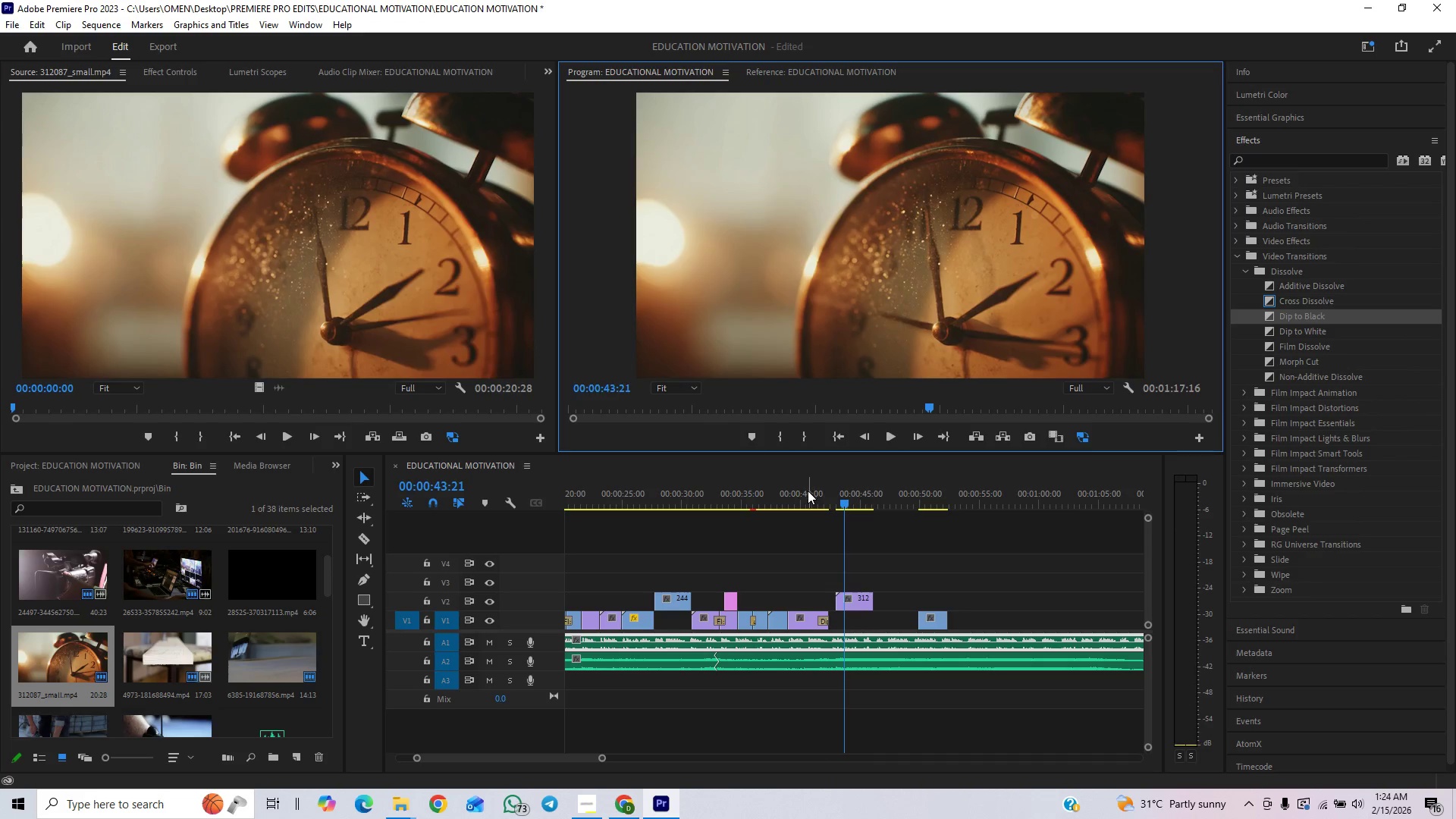 
left_click([799, 495])
 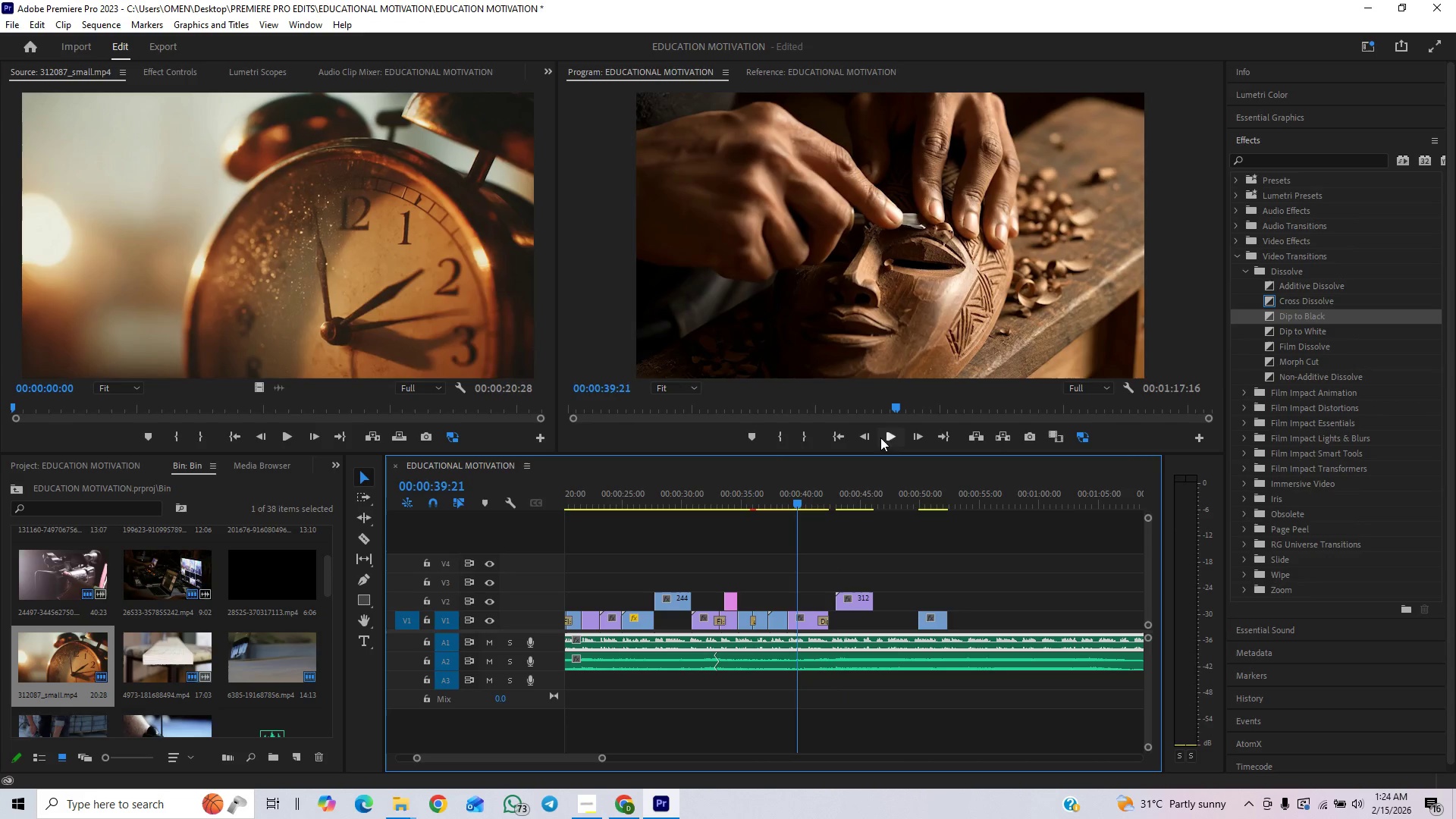 
left_click([888, 433])
 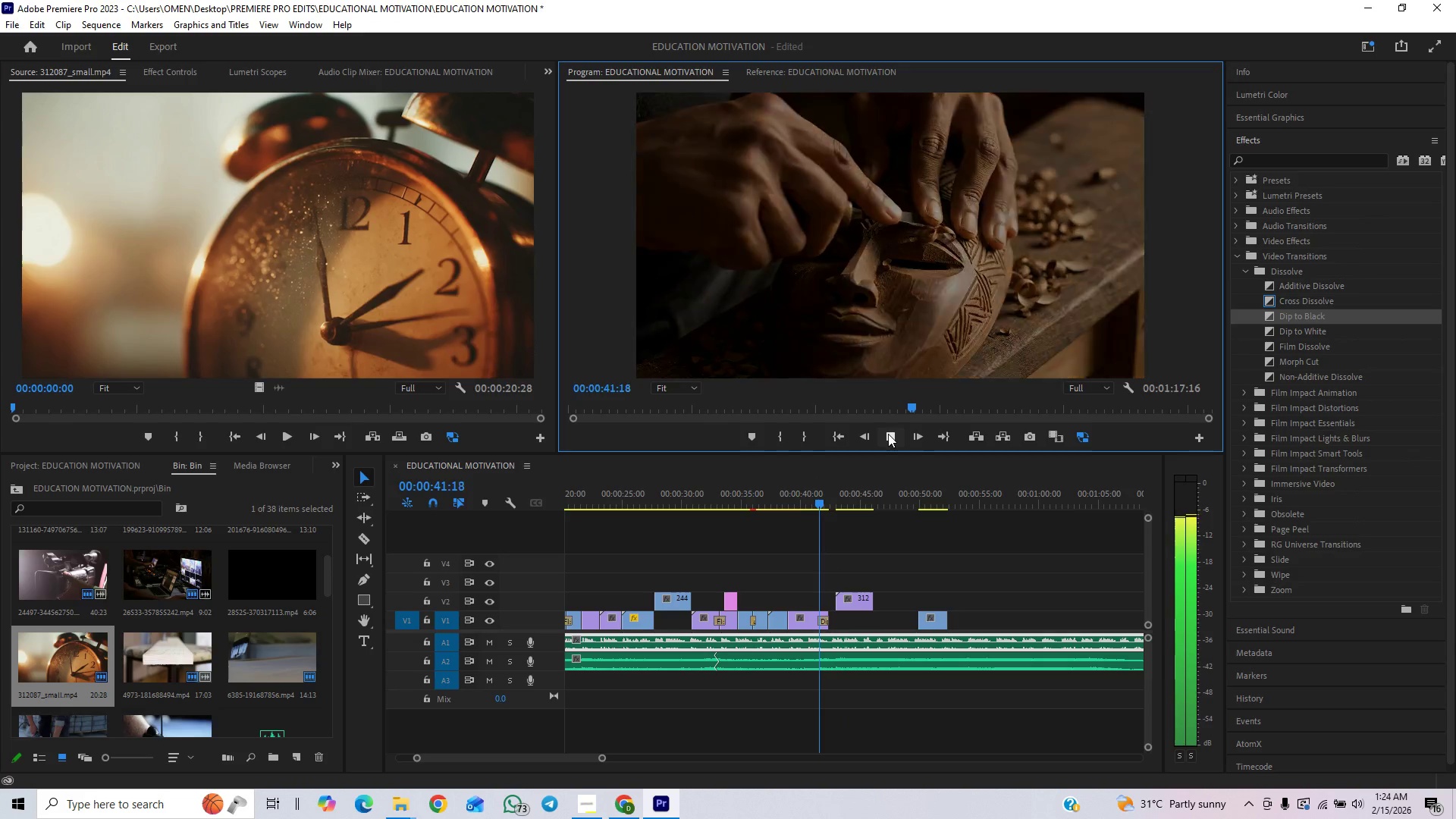 
left_click([888, 434])
 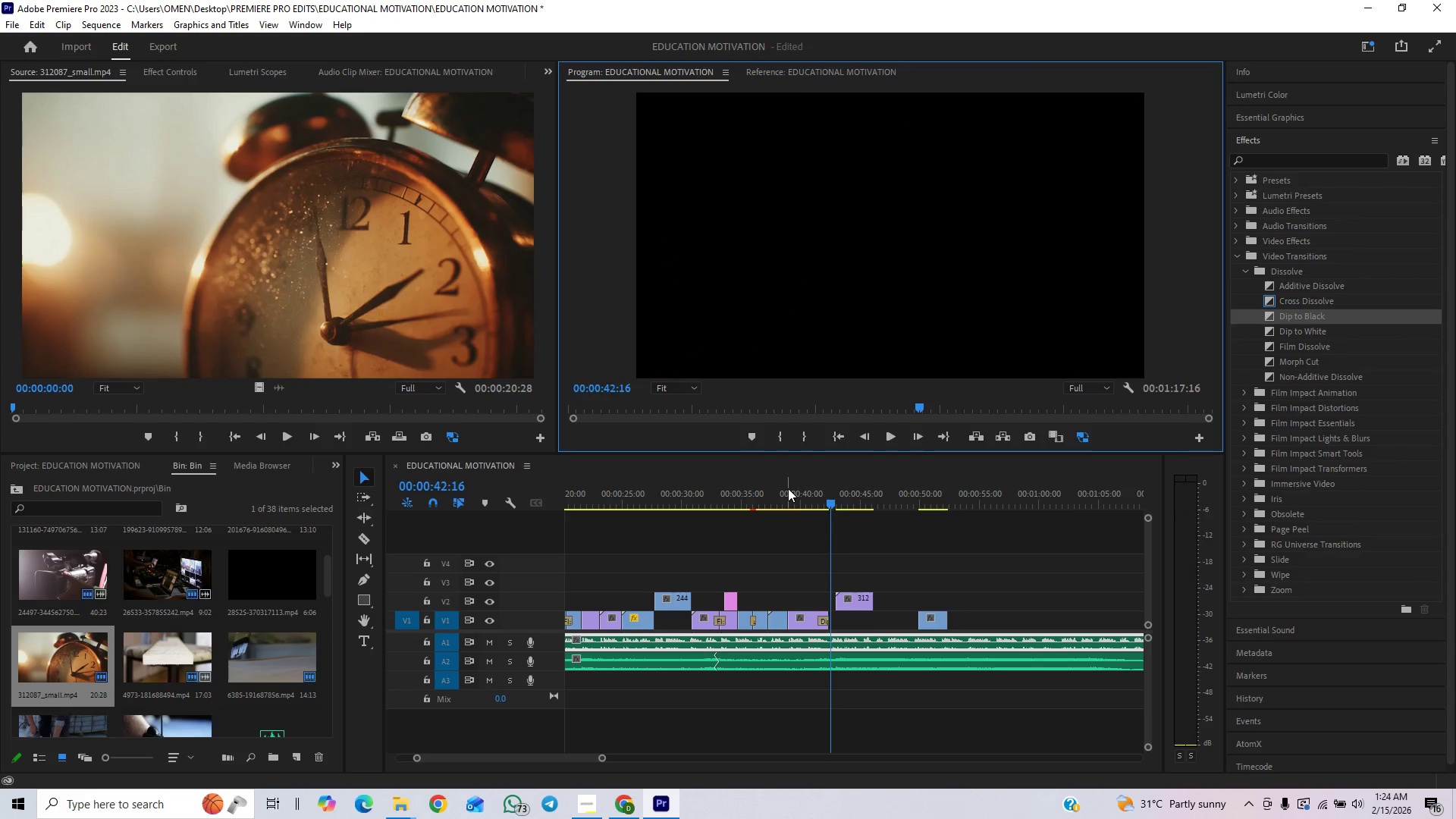 
left_click([782, 500])
 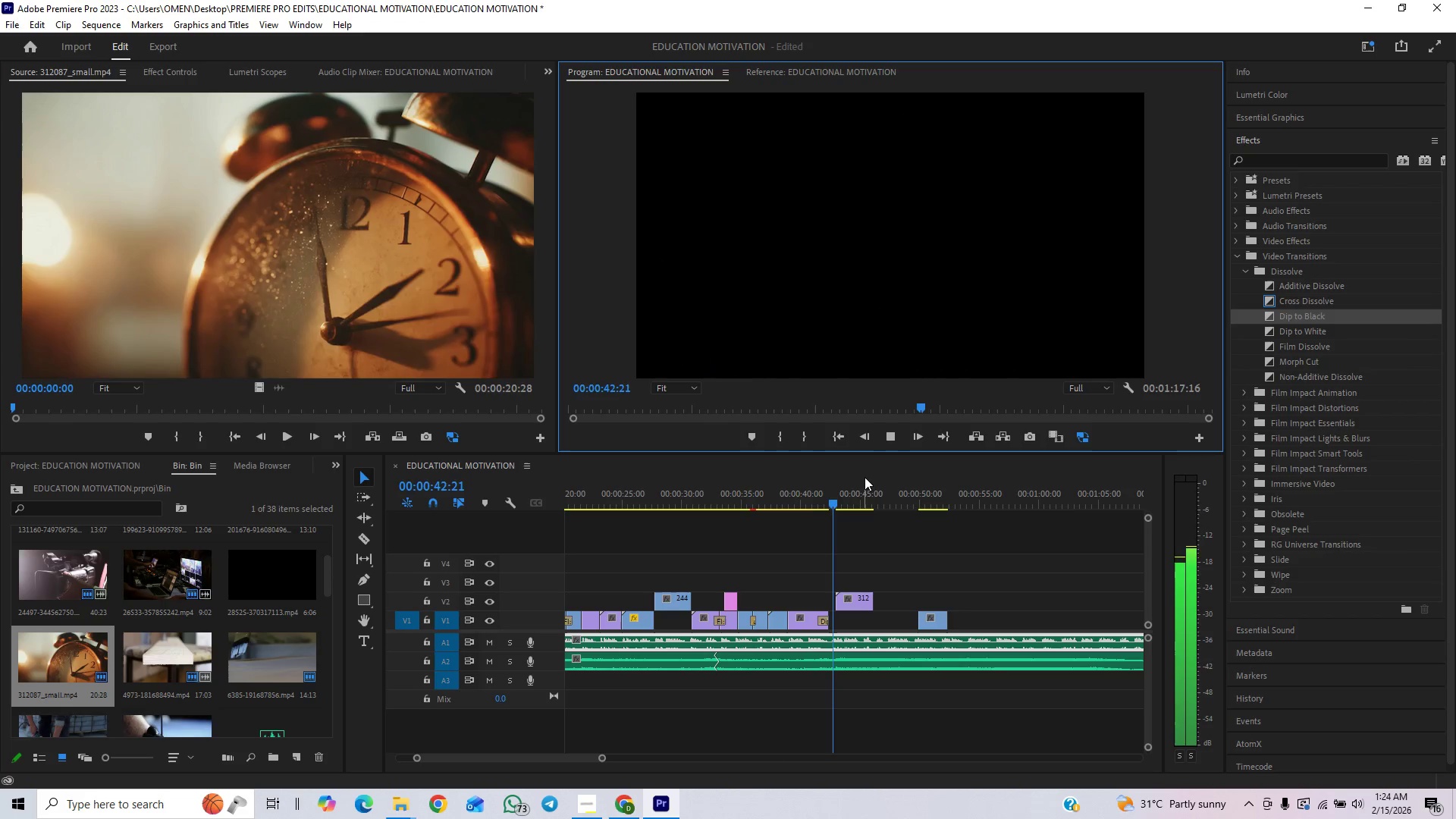 
wait(7.58)
 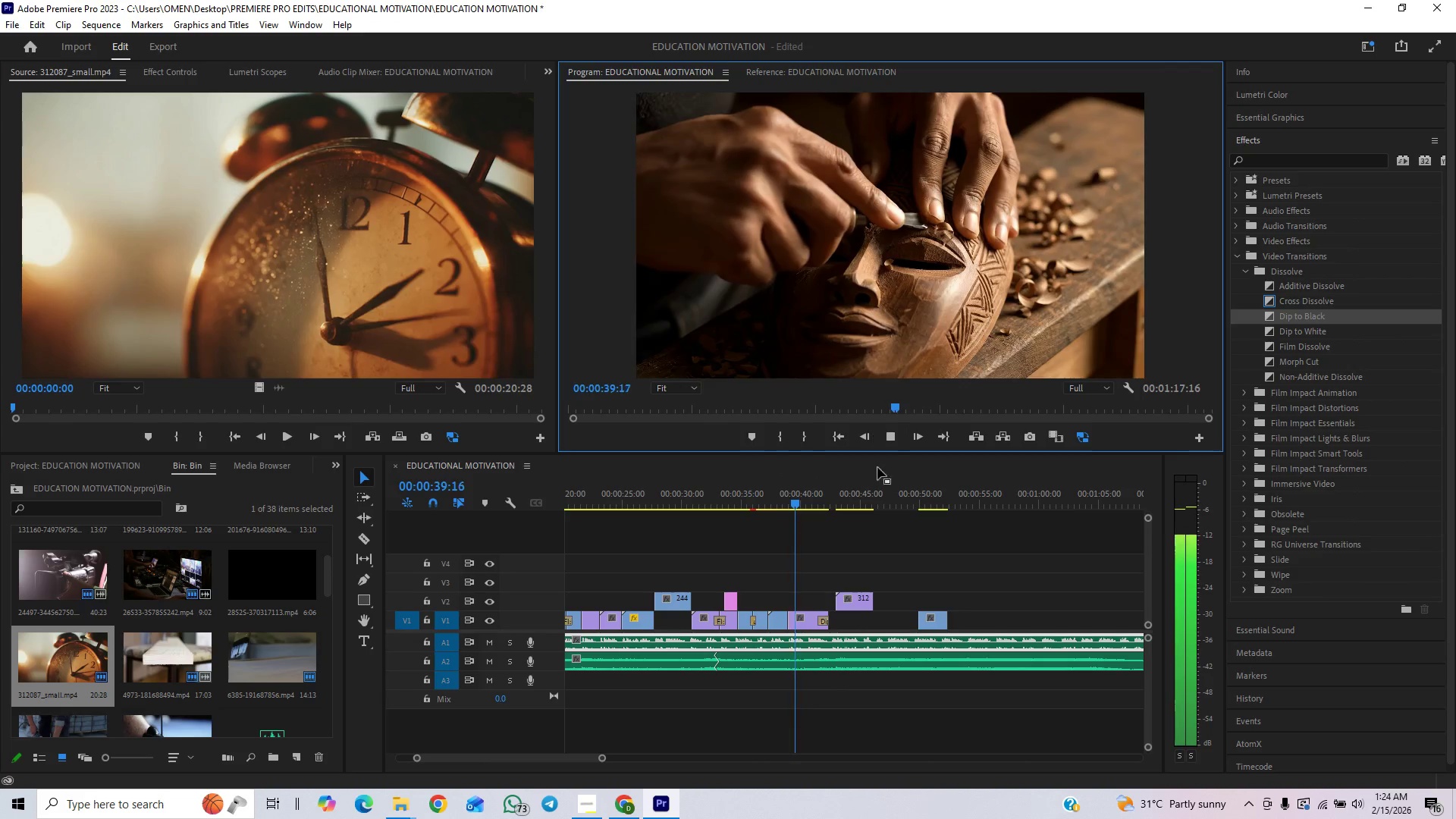 
left_click([892, 441])
 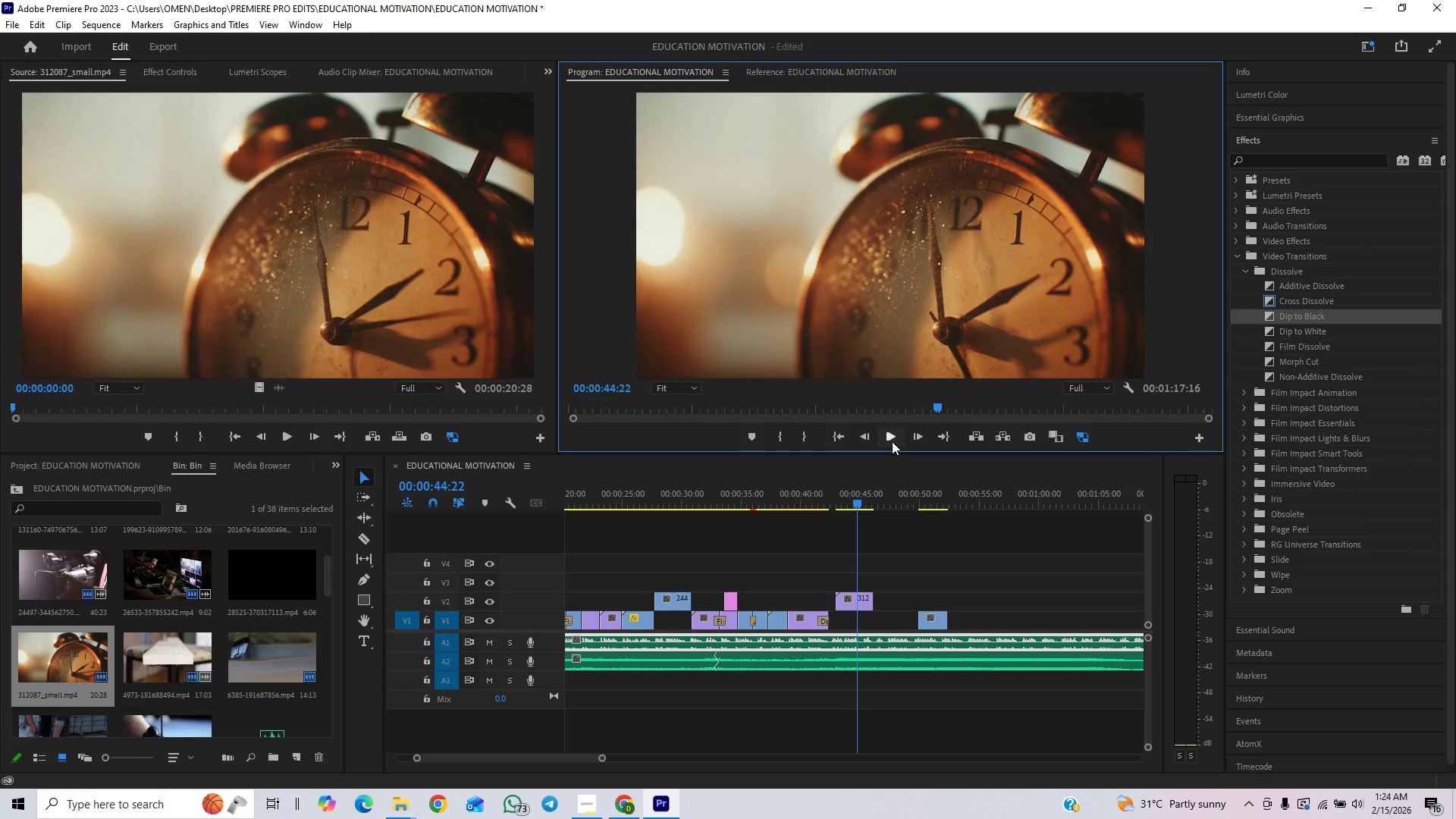 
key(Control+S)
 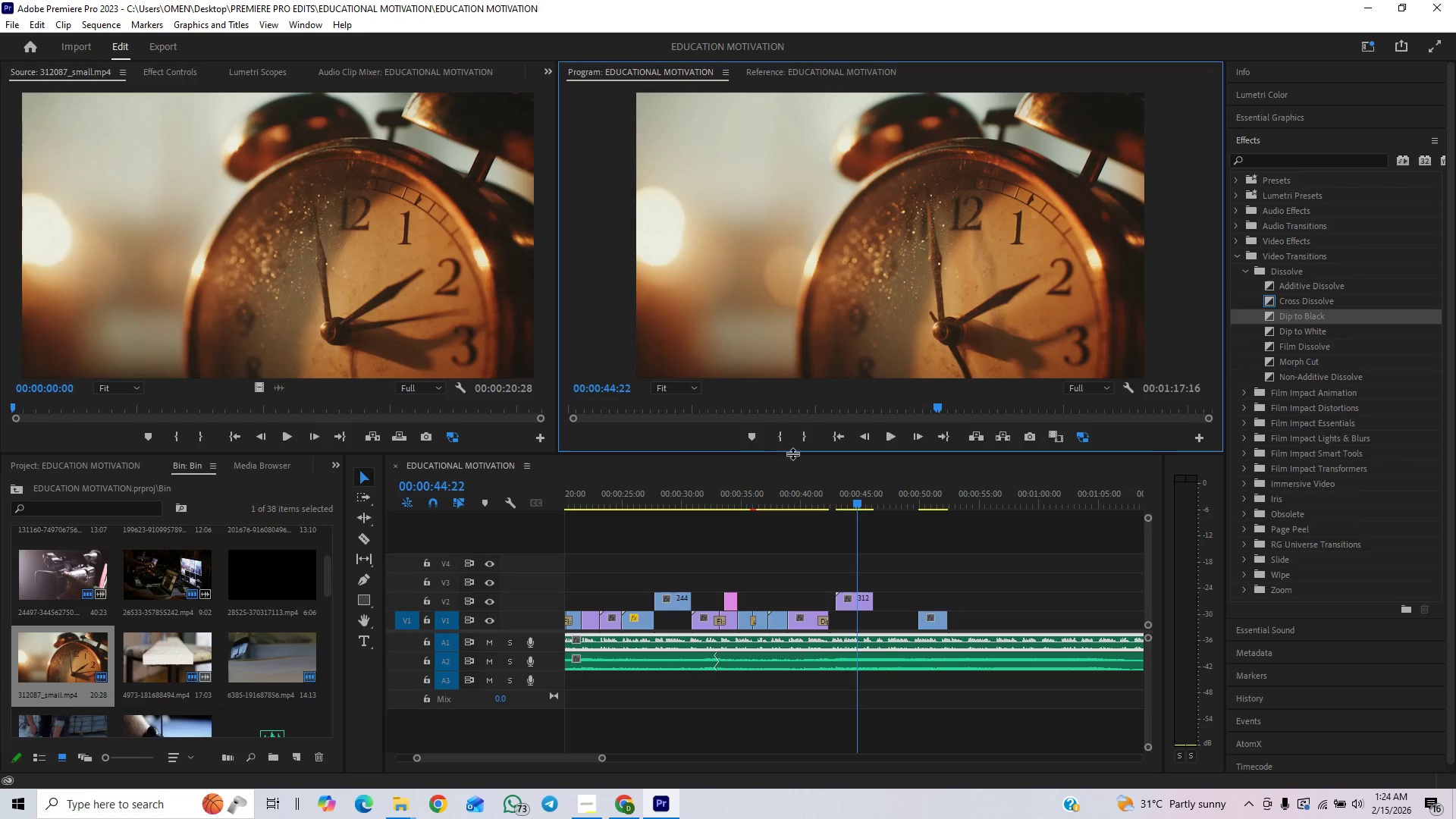 
left_click([795, 497])
 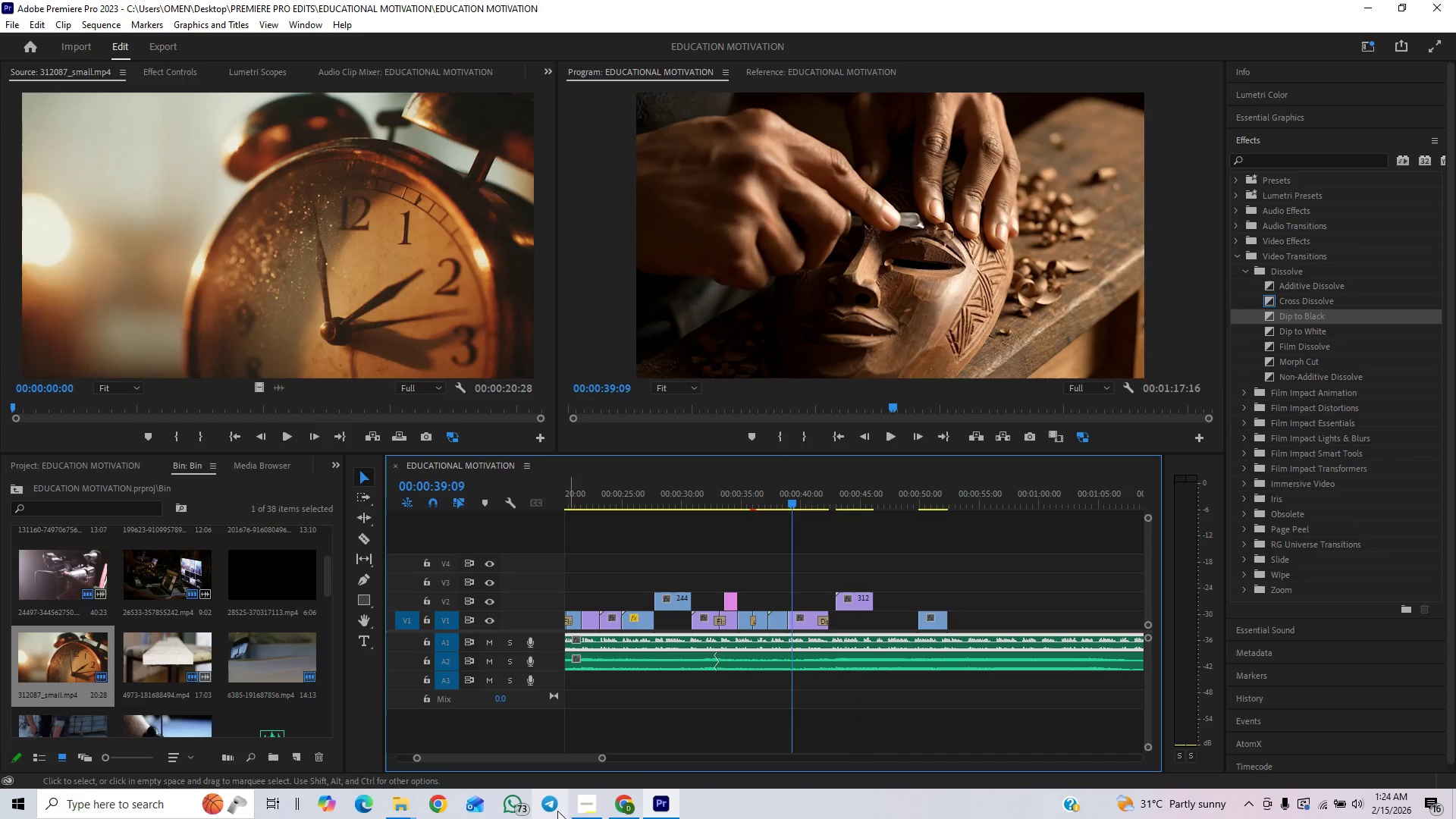 
left_click([576, 814])